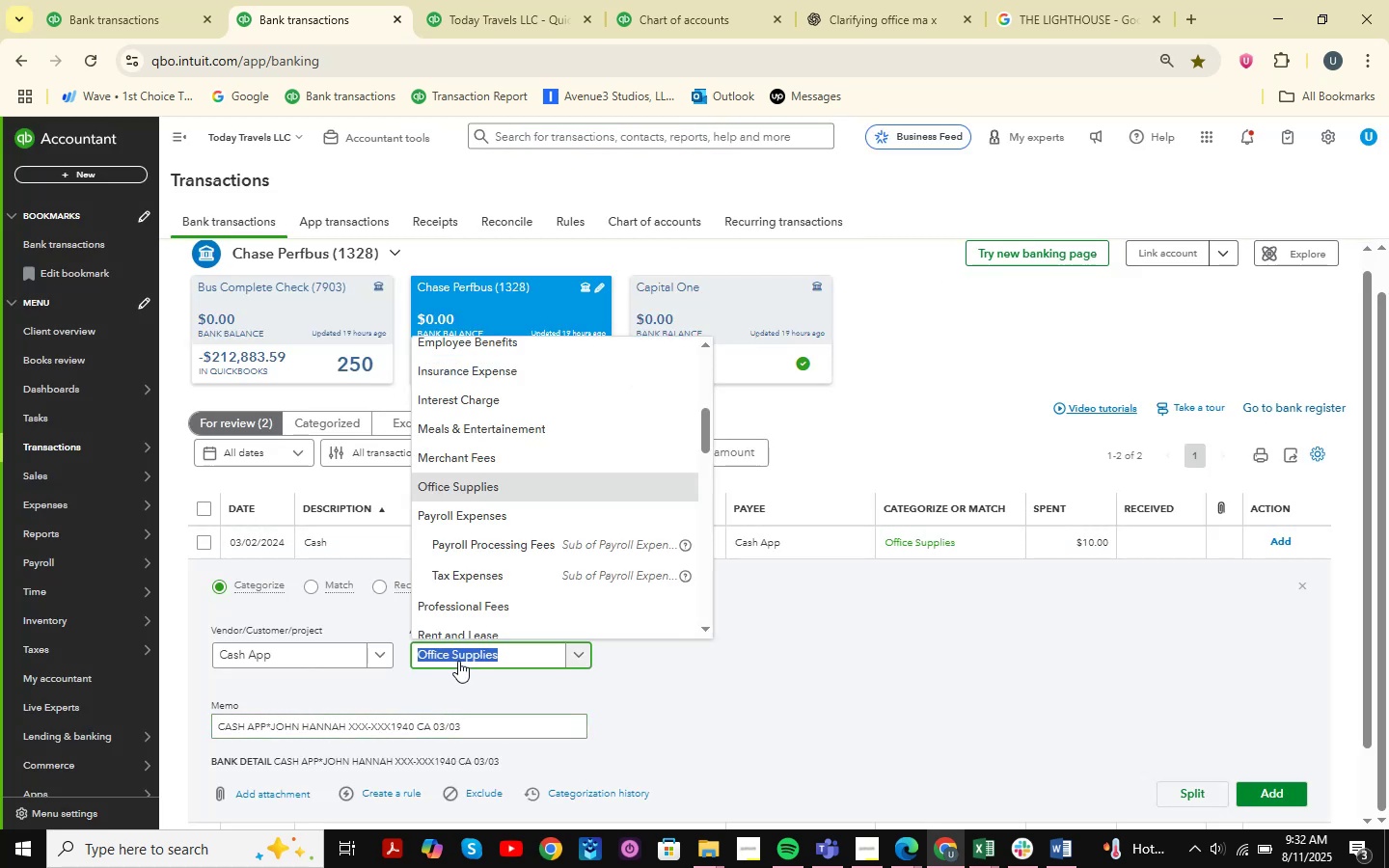 
type(ask )
 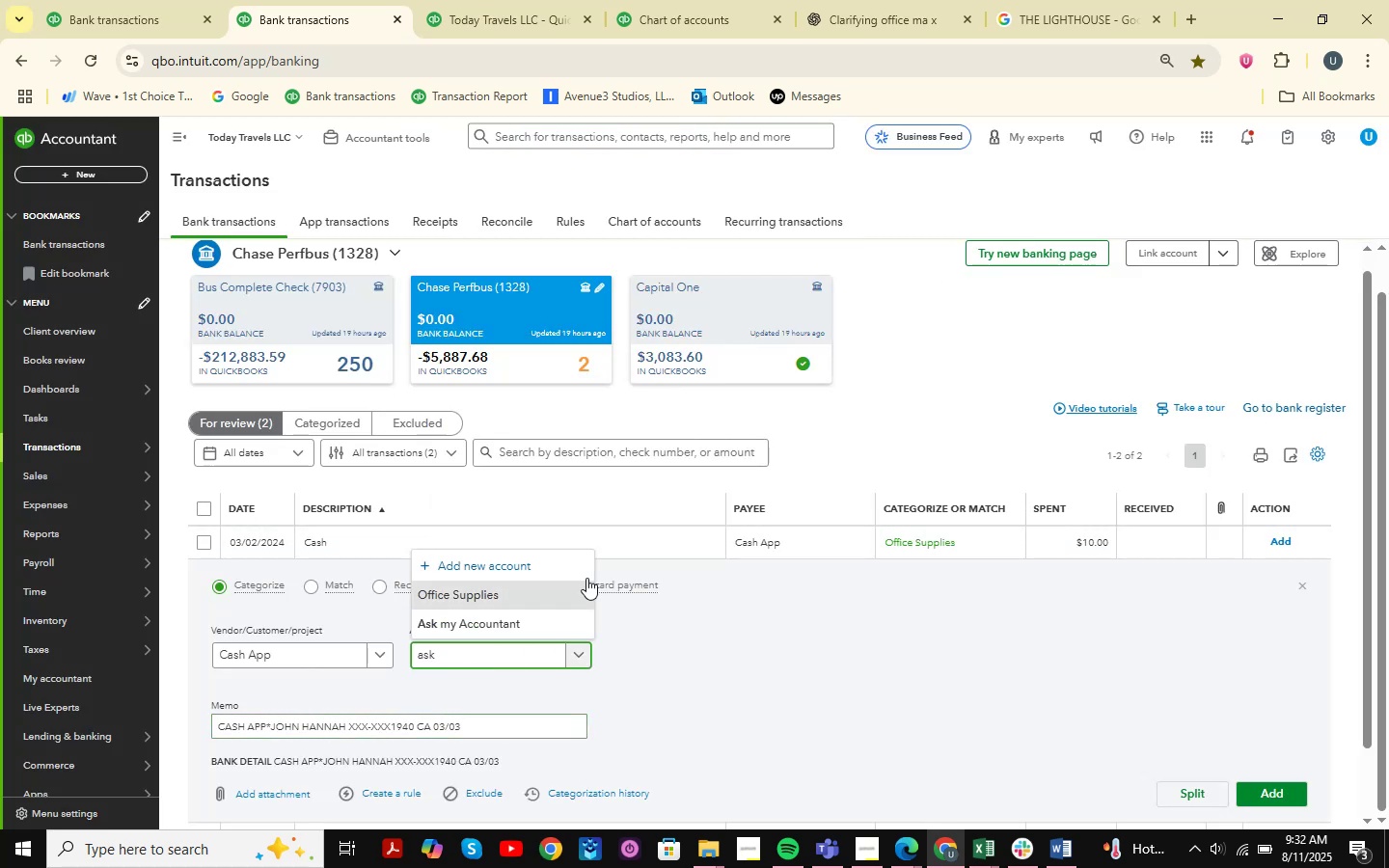 
left_click([486, 626])
 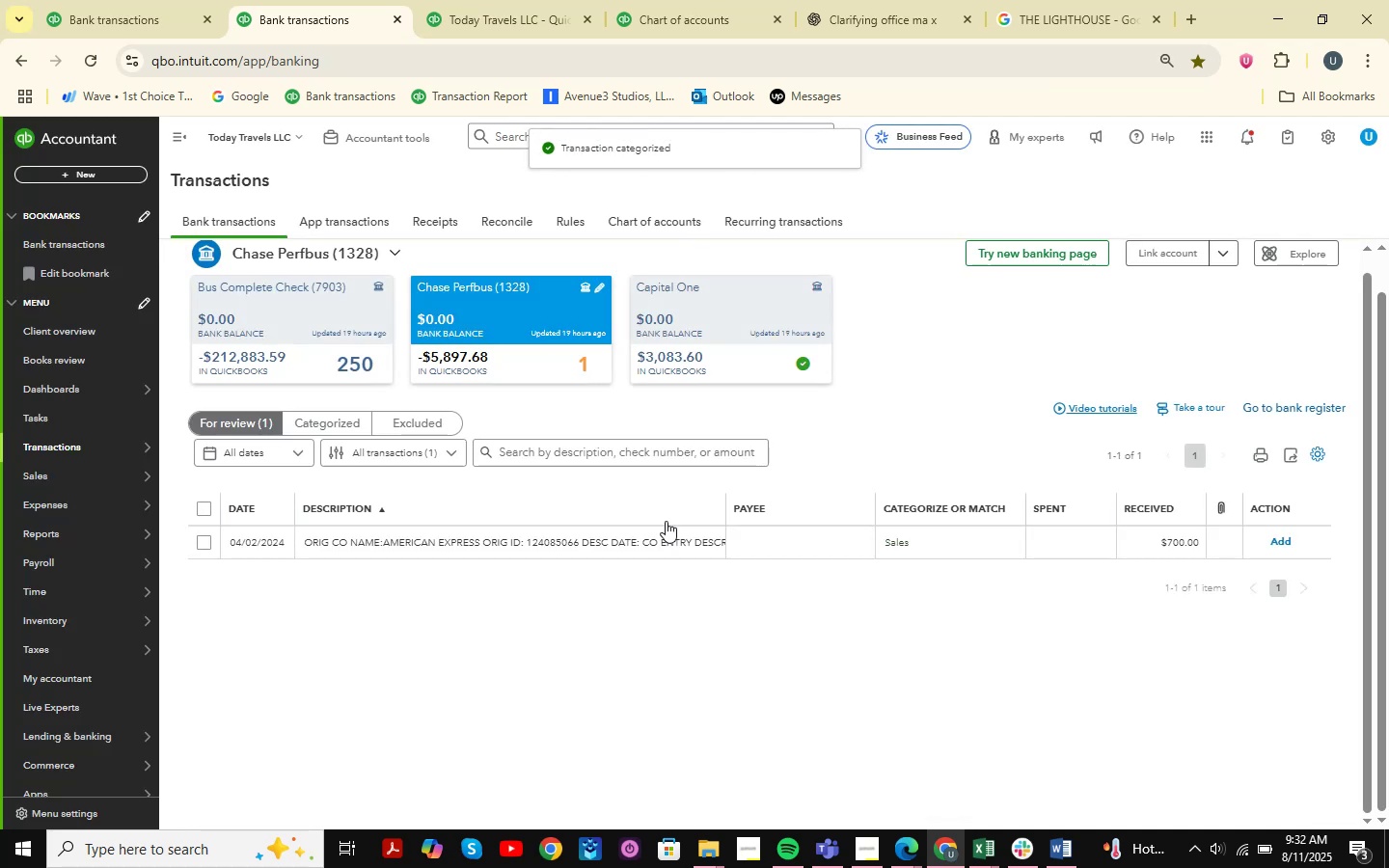 
wait(5.39)
 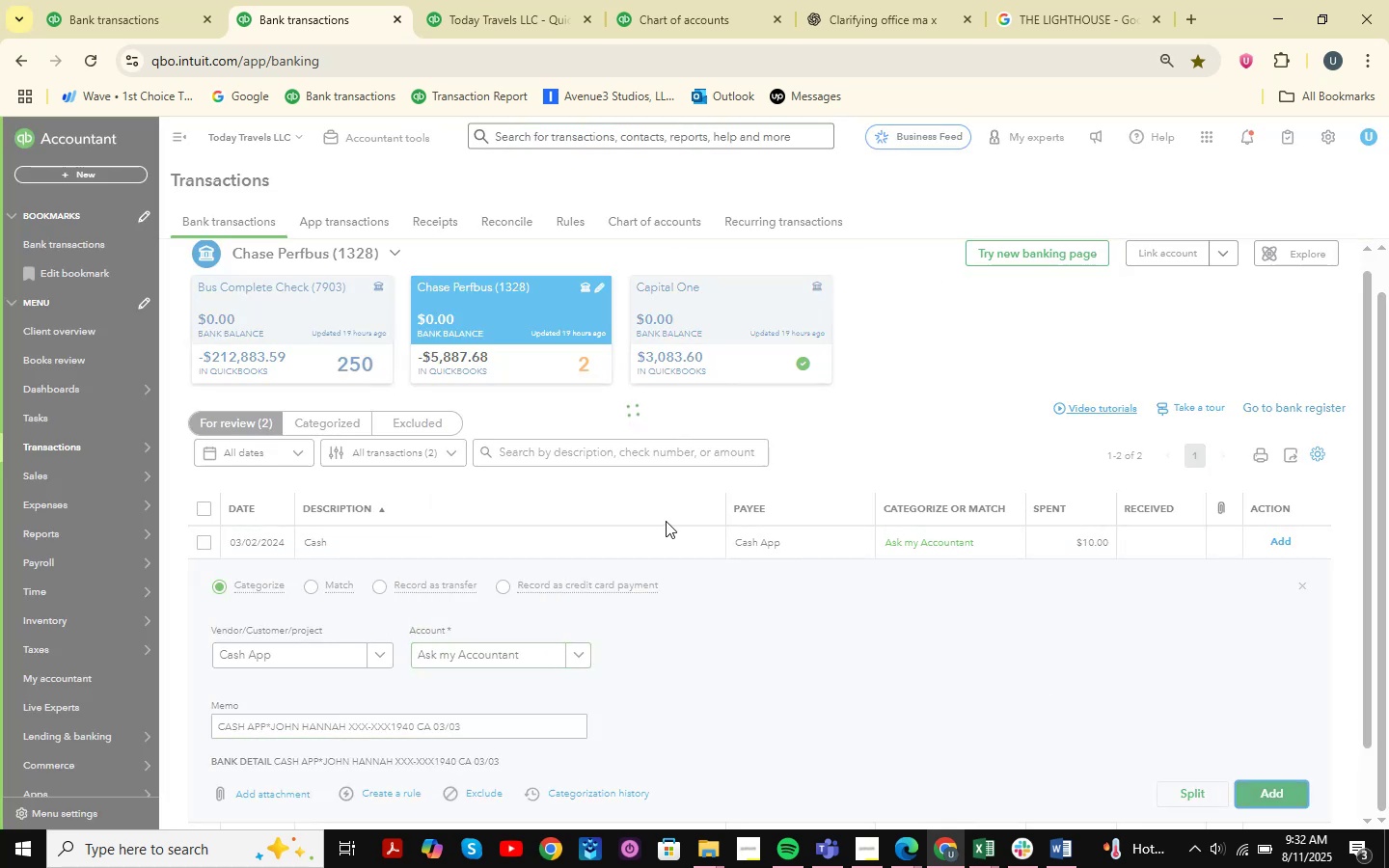 
left_click([474, 551])
 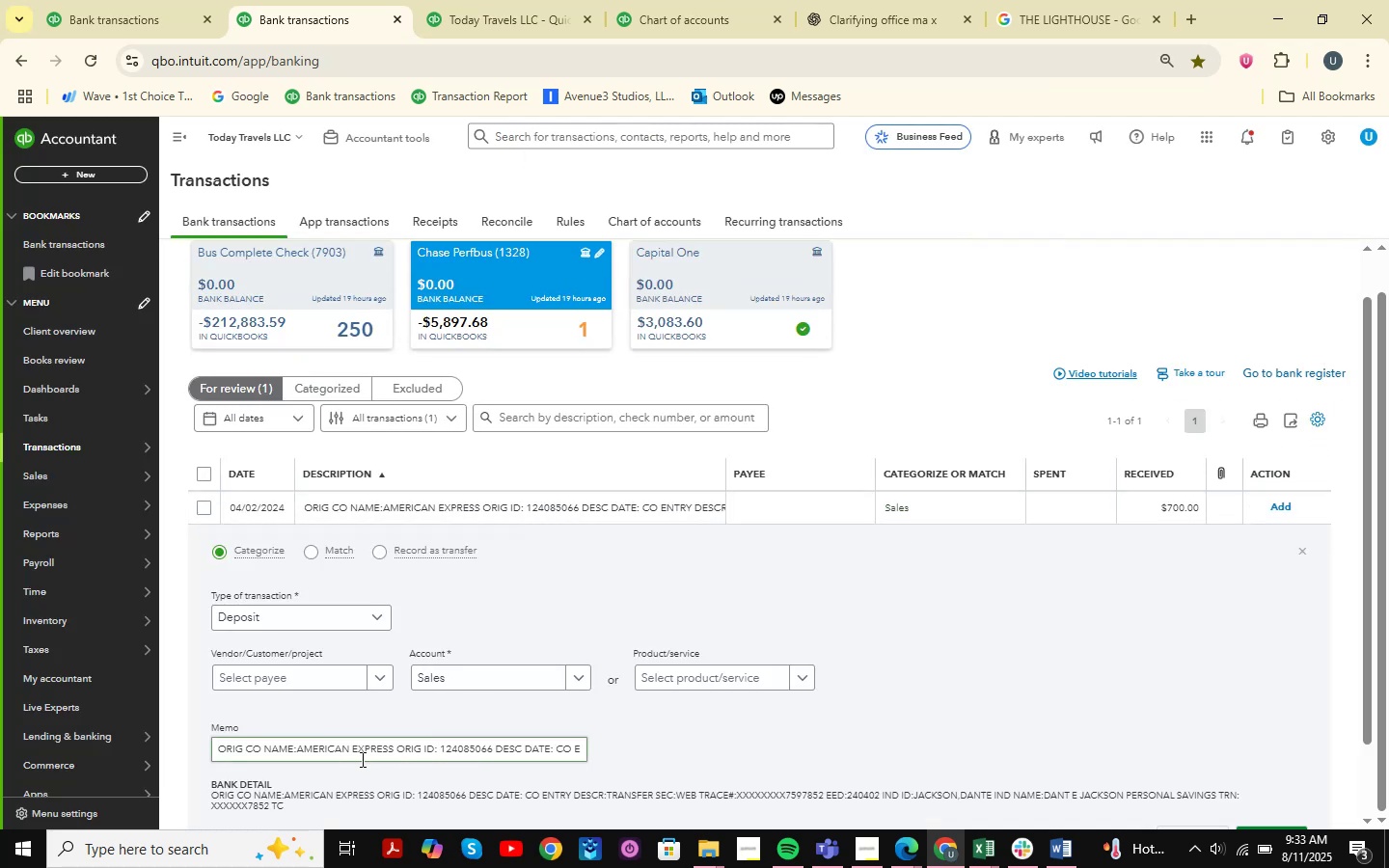 
left_click_drag(start_coordinate=[211, 756], to_coordinate=[431, 756])
 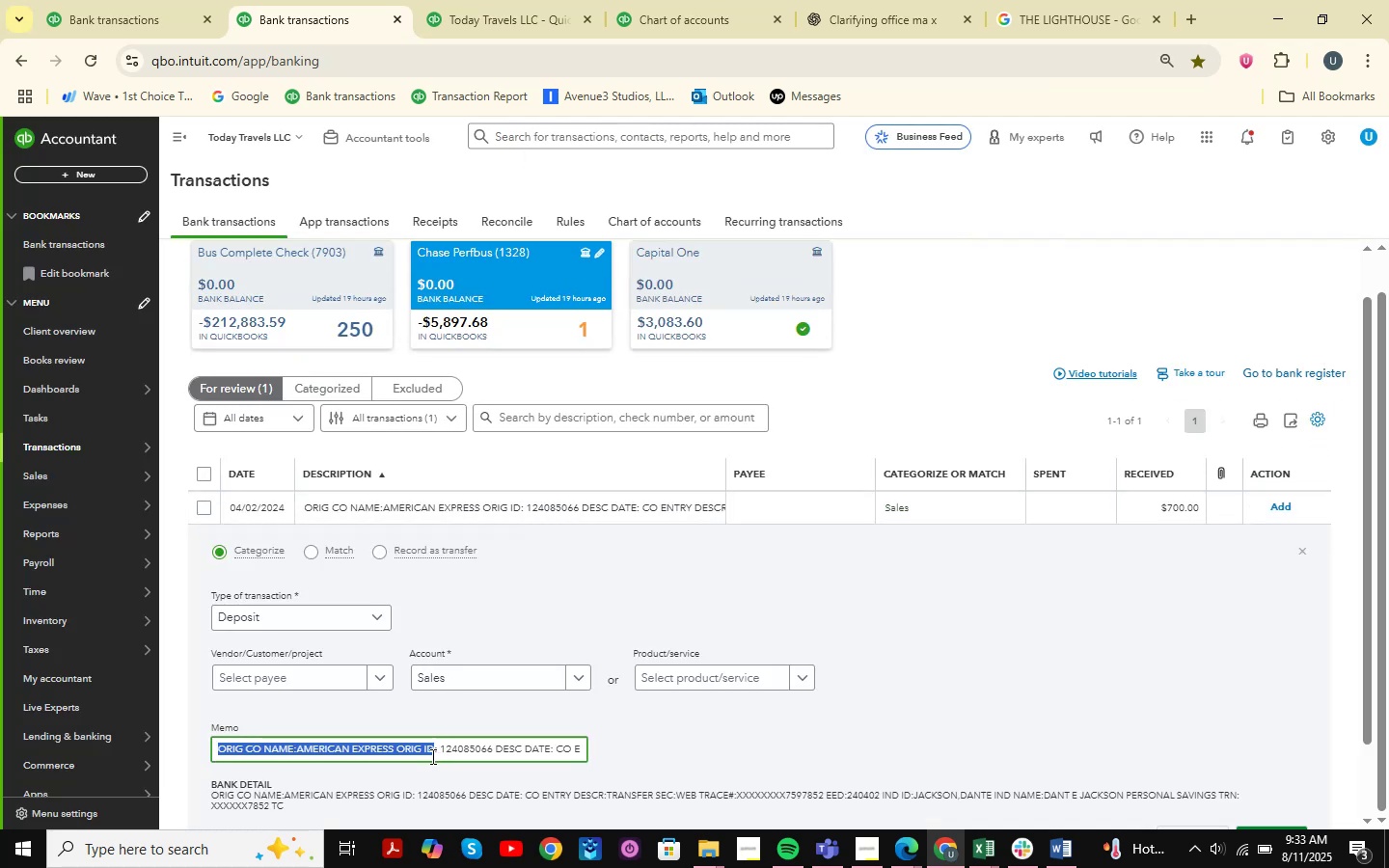 
key(Control+C)
 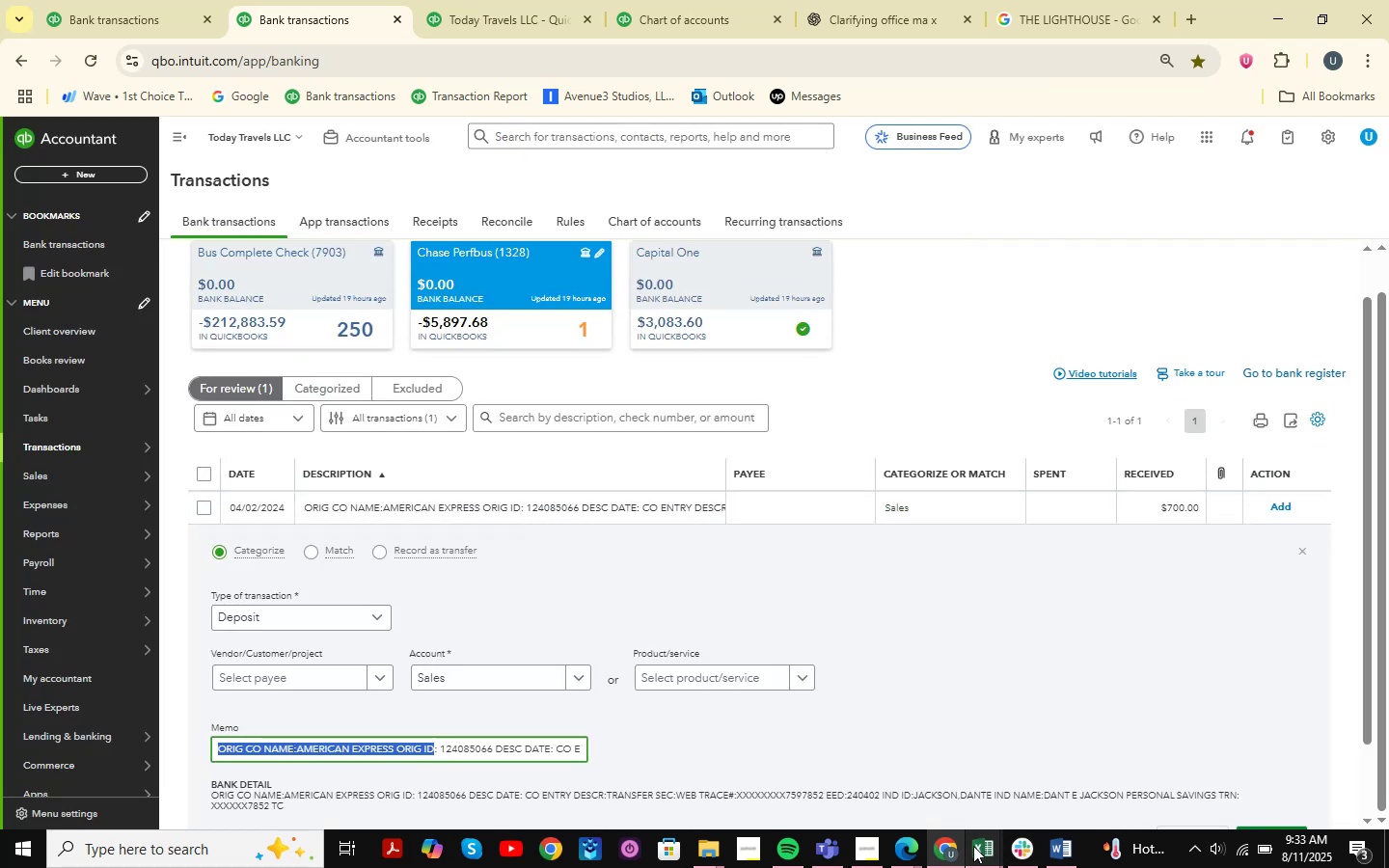 
double_click([1085, 775])
 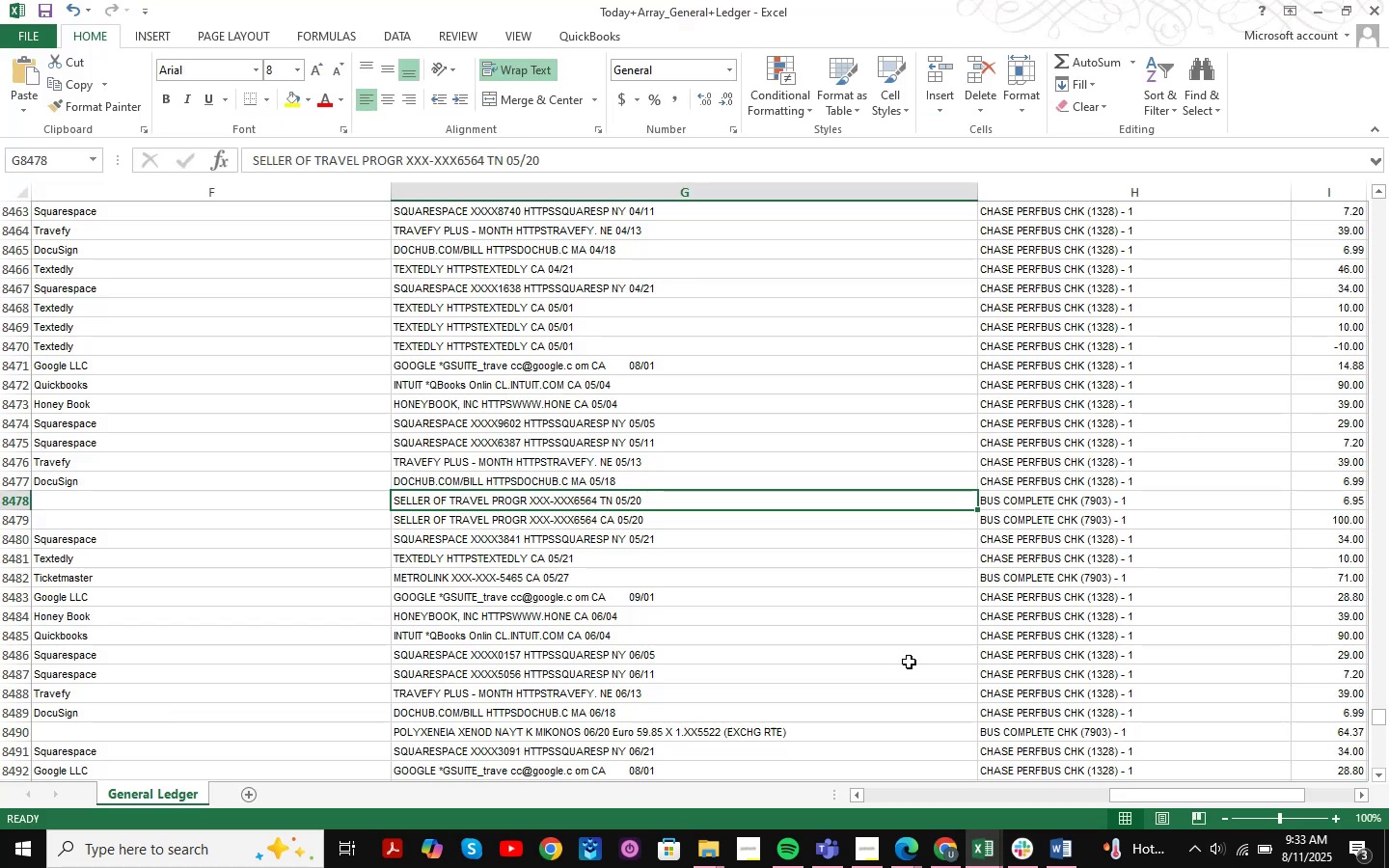 
key(Control+ControlLeft)
 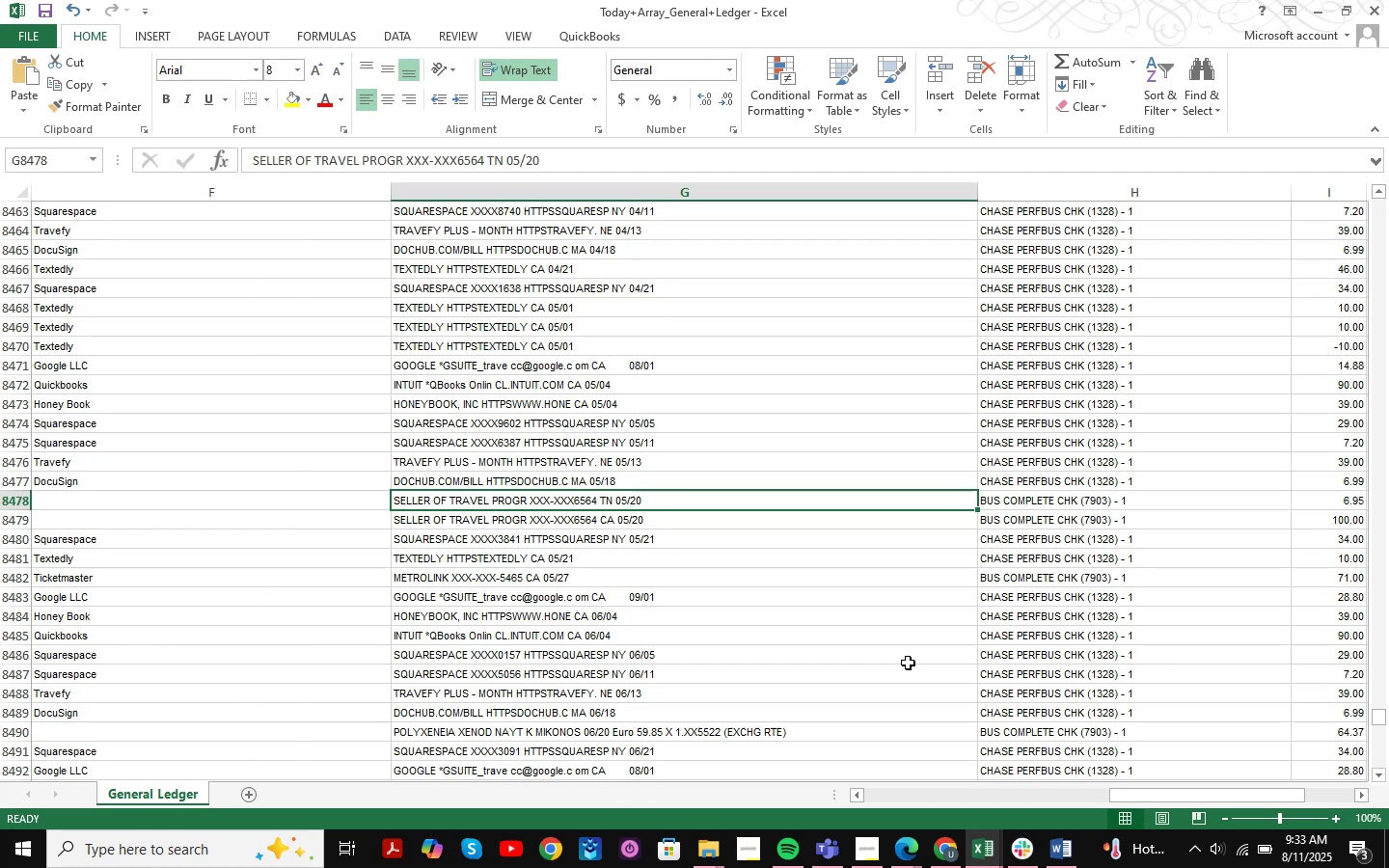 
key(Control+F)
 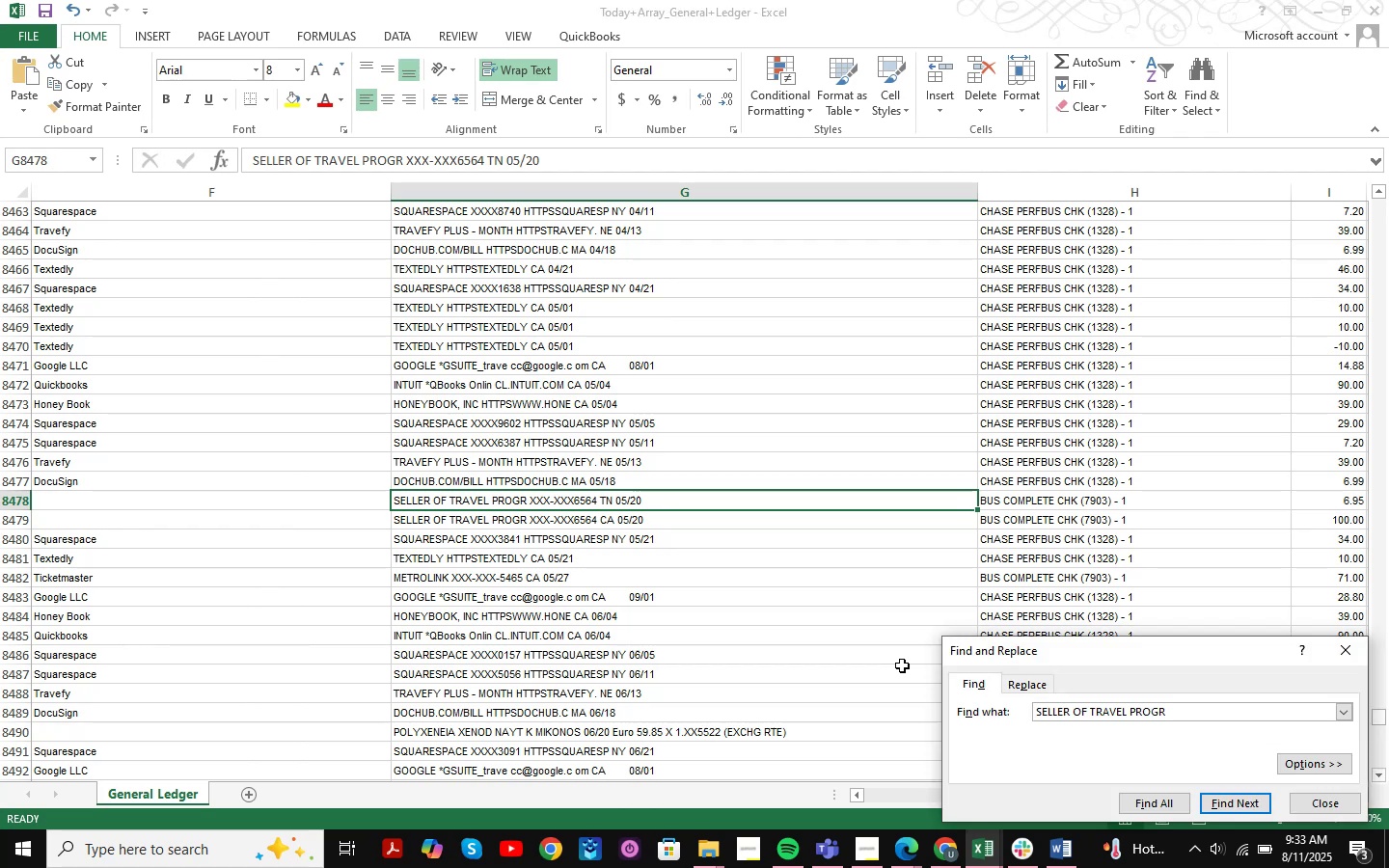 
key(Control+ControlLeft)
 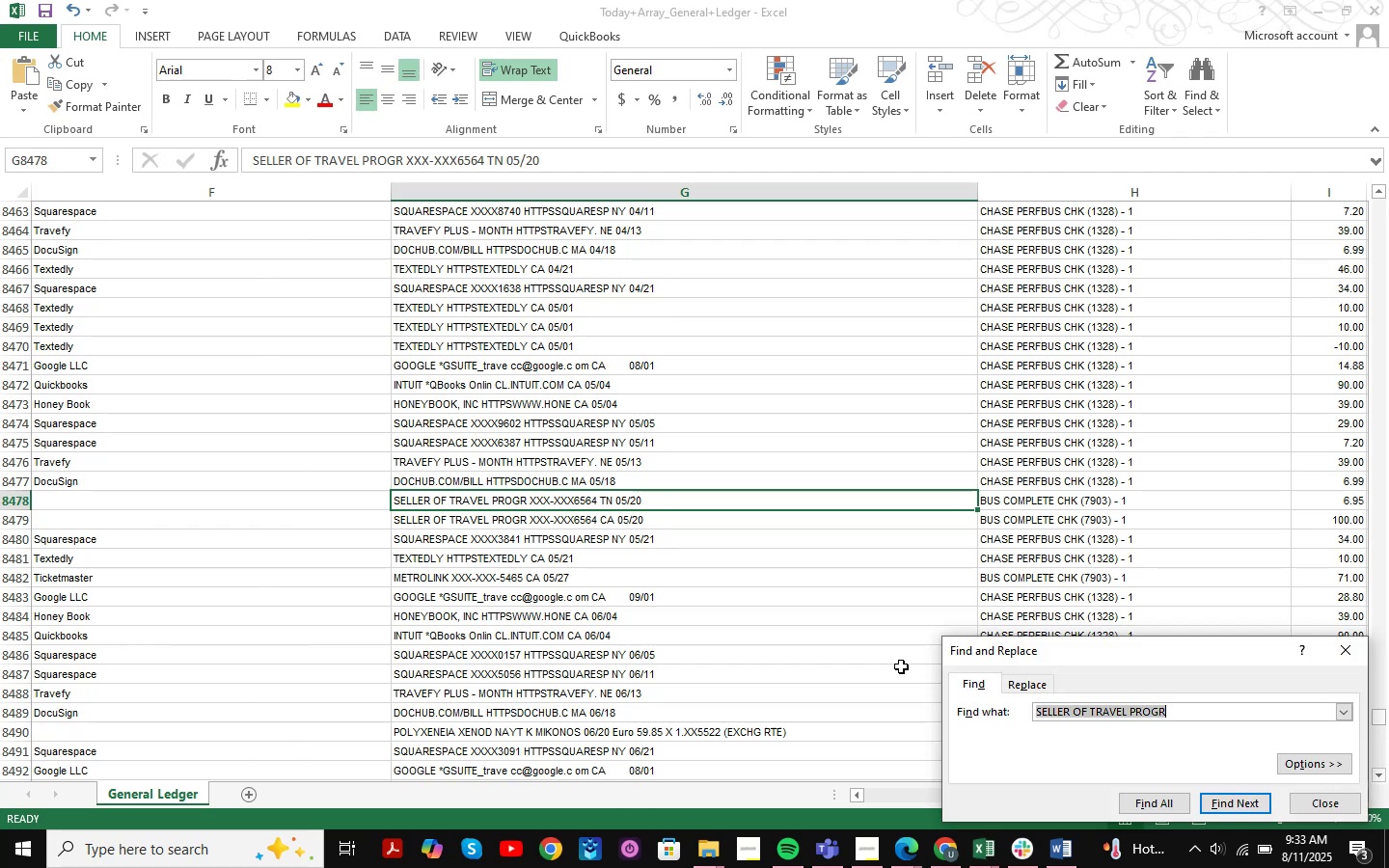 
key(Control+V)
 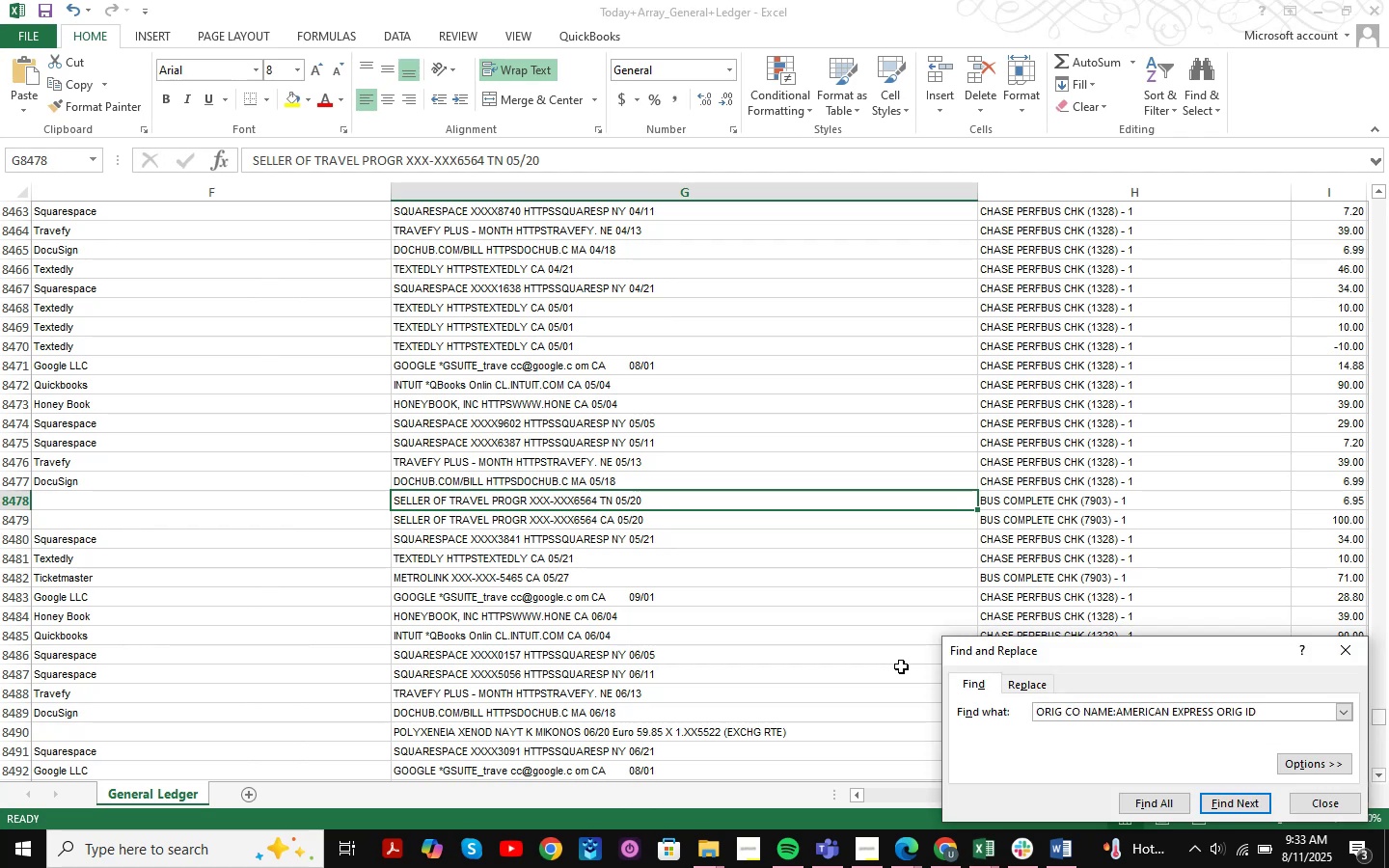 
key(NumpadEnter)
 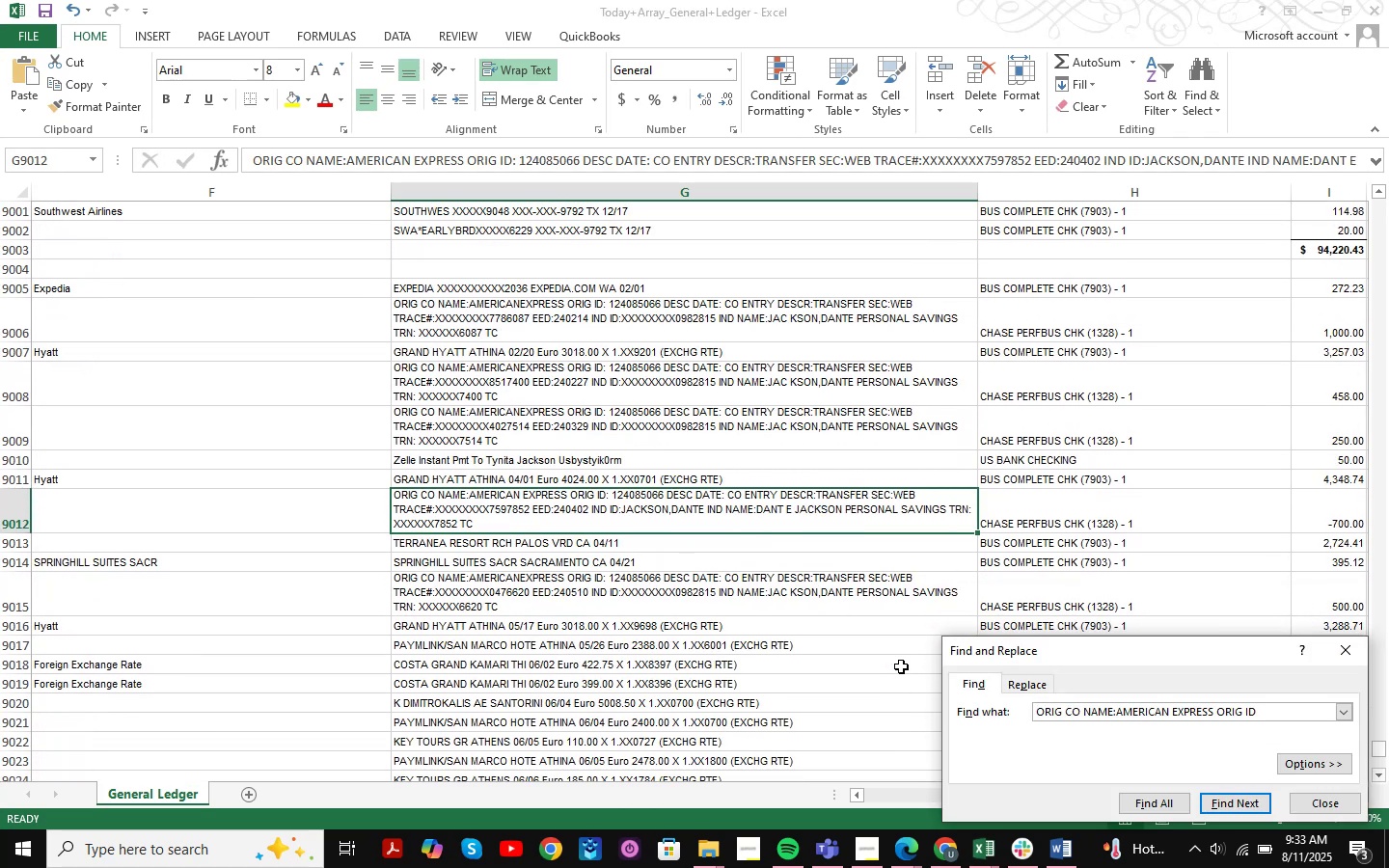 
key(NumpadEnter)
 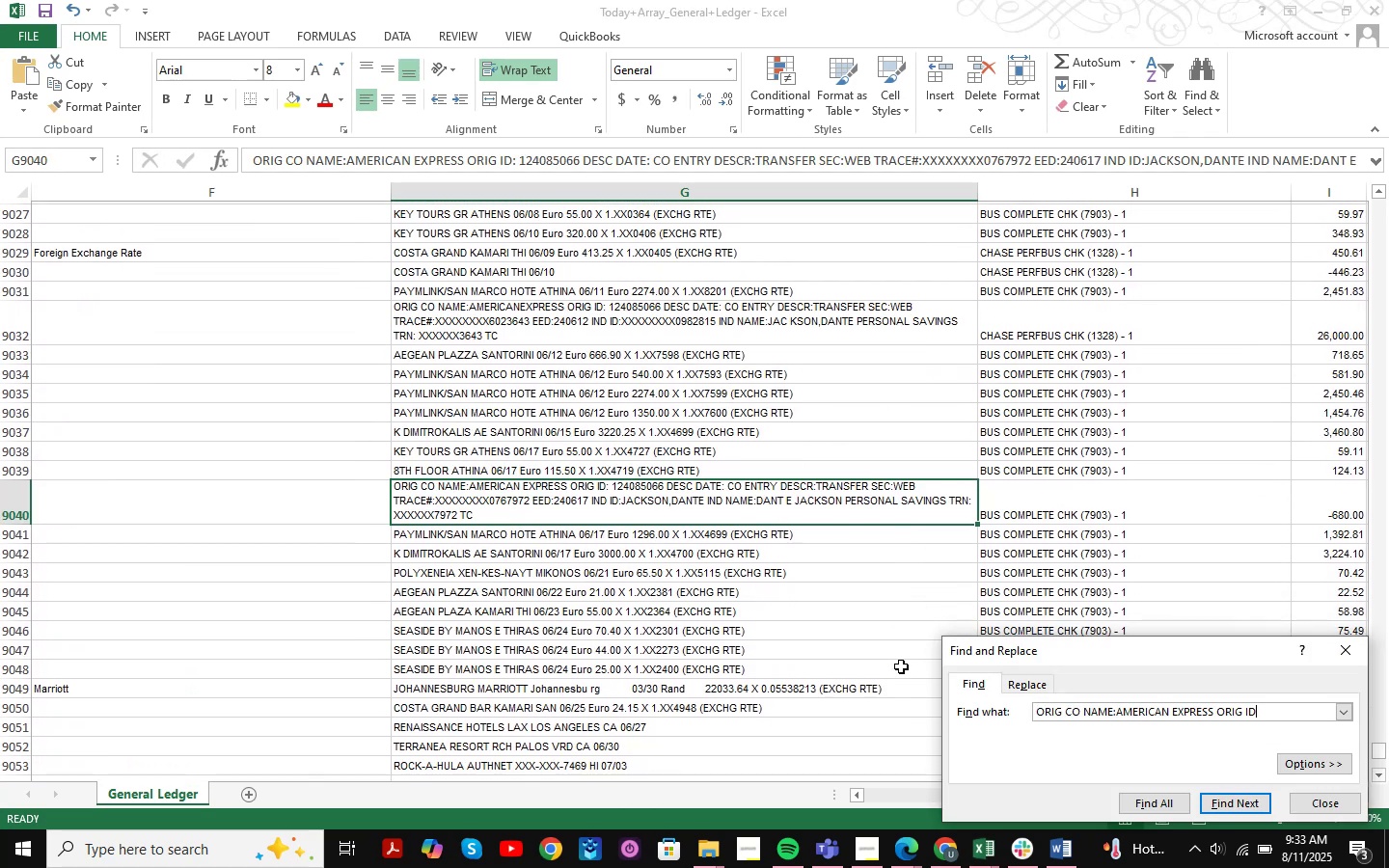 
key(NumpadEnter)
 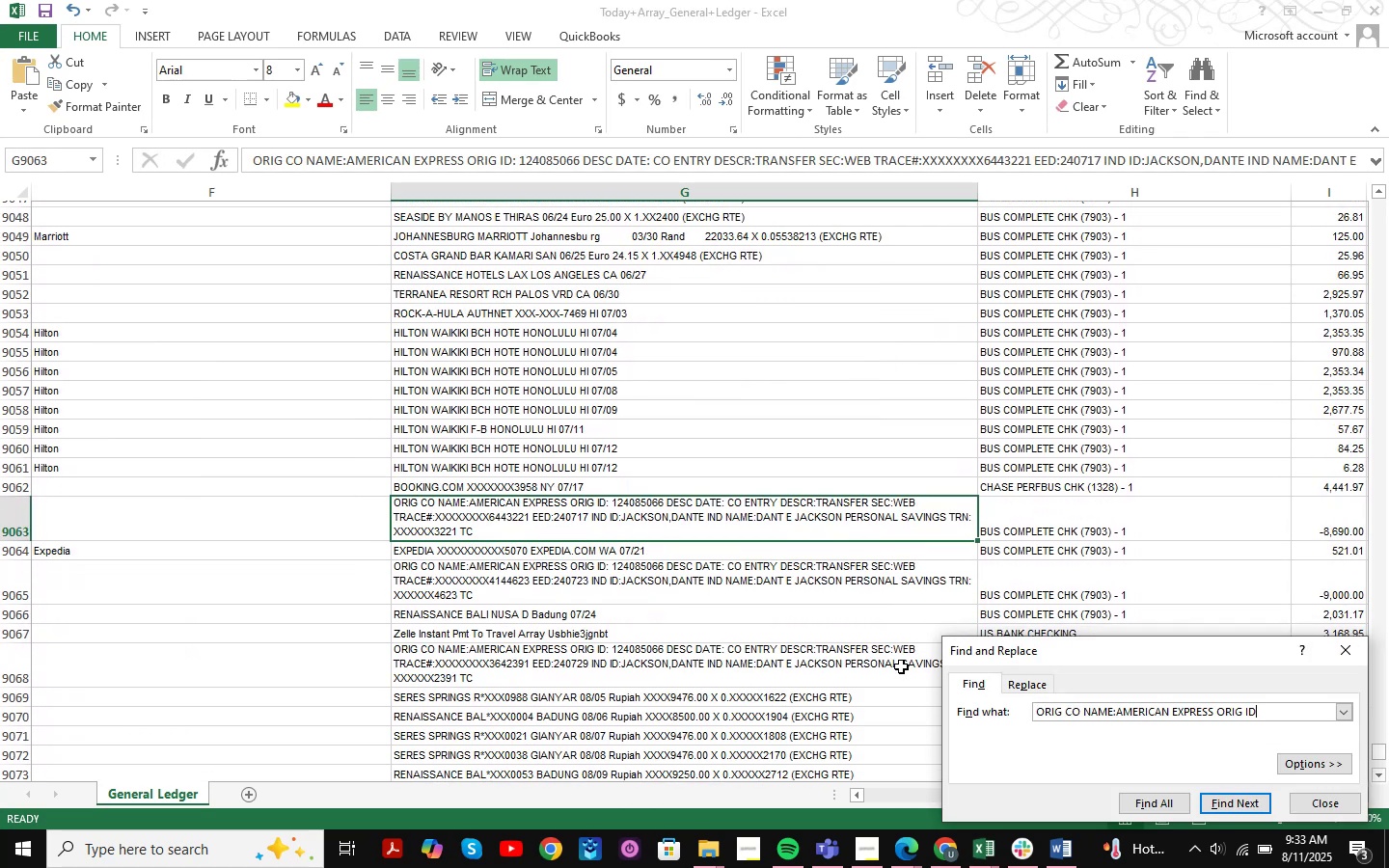 
key(NumpadEnter)
 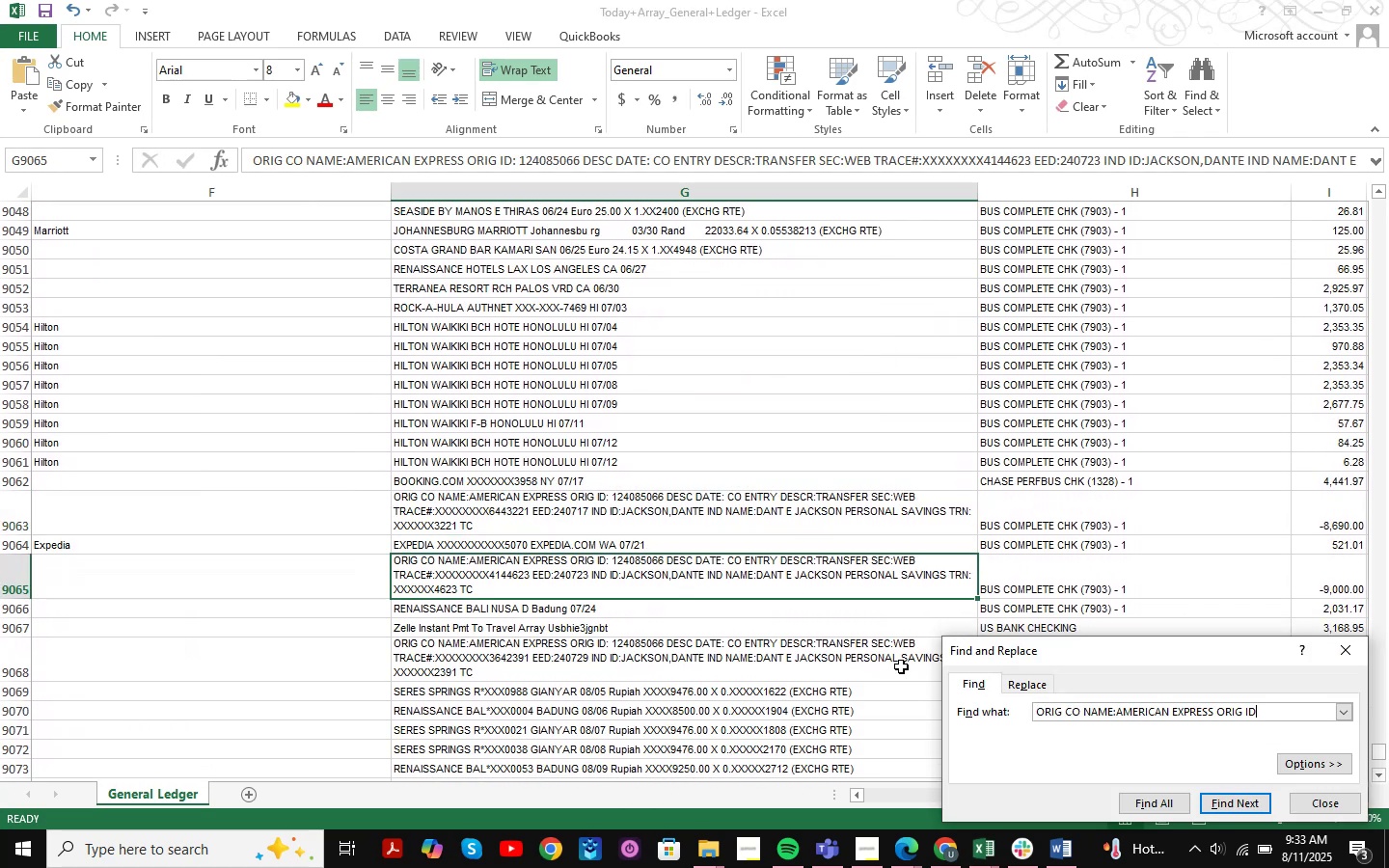 
key(NumpadEnter)
 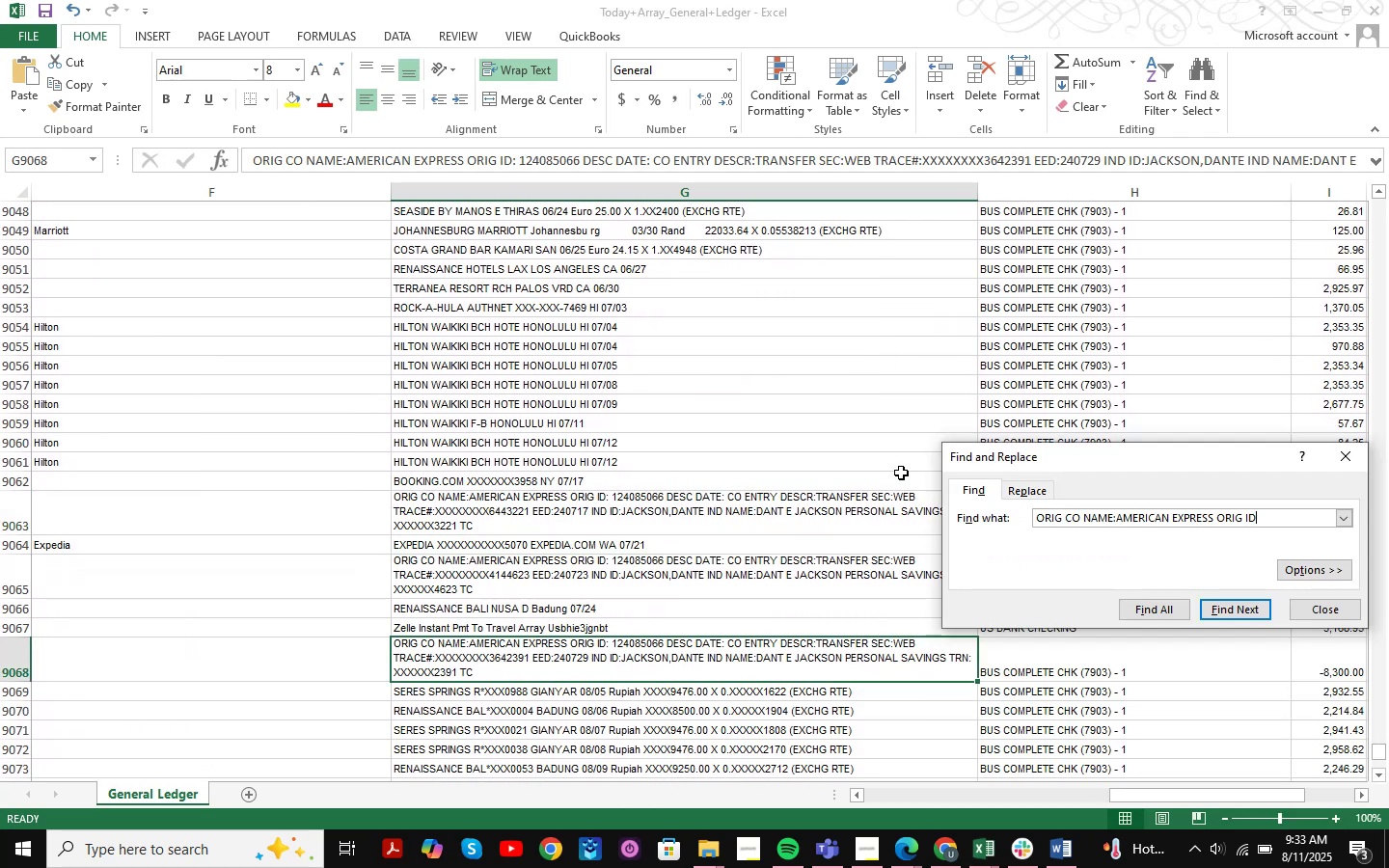 
key(NumpadEnter)
 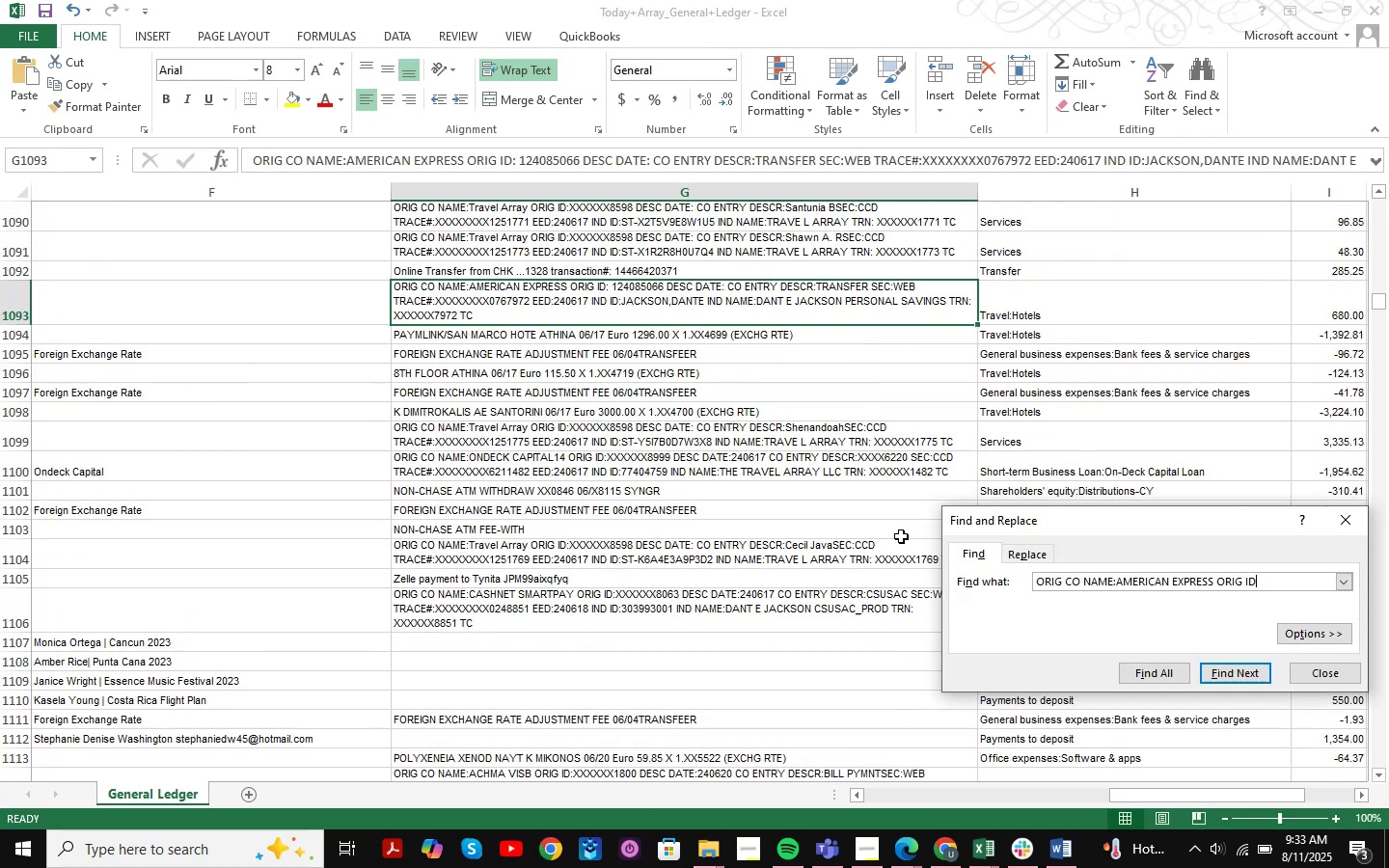 
key(NumpadEnter)
 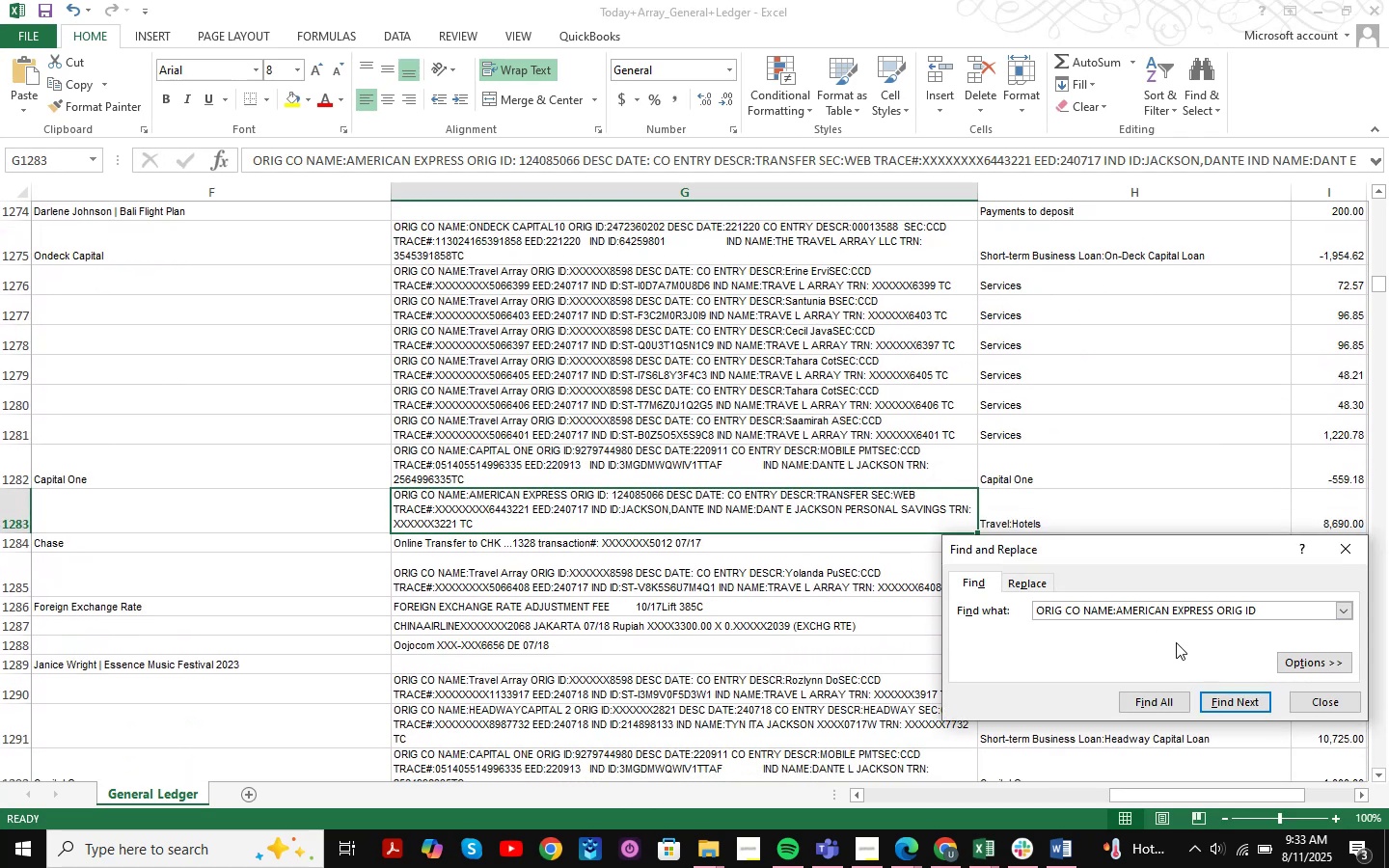 
left_click([1314, 700])
 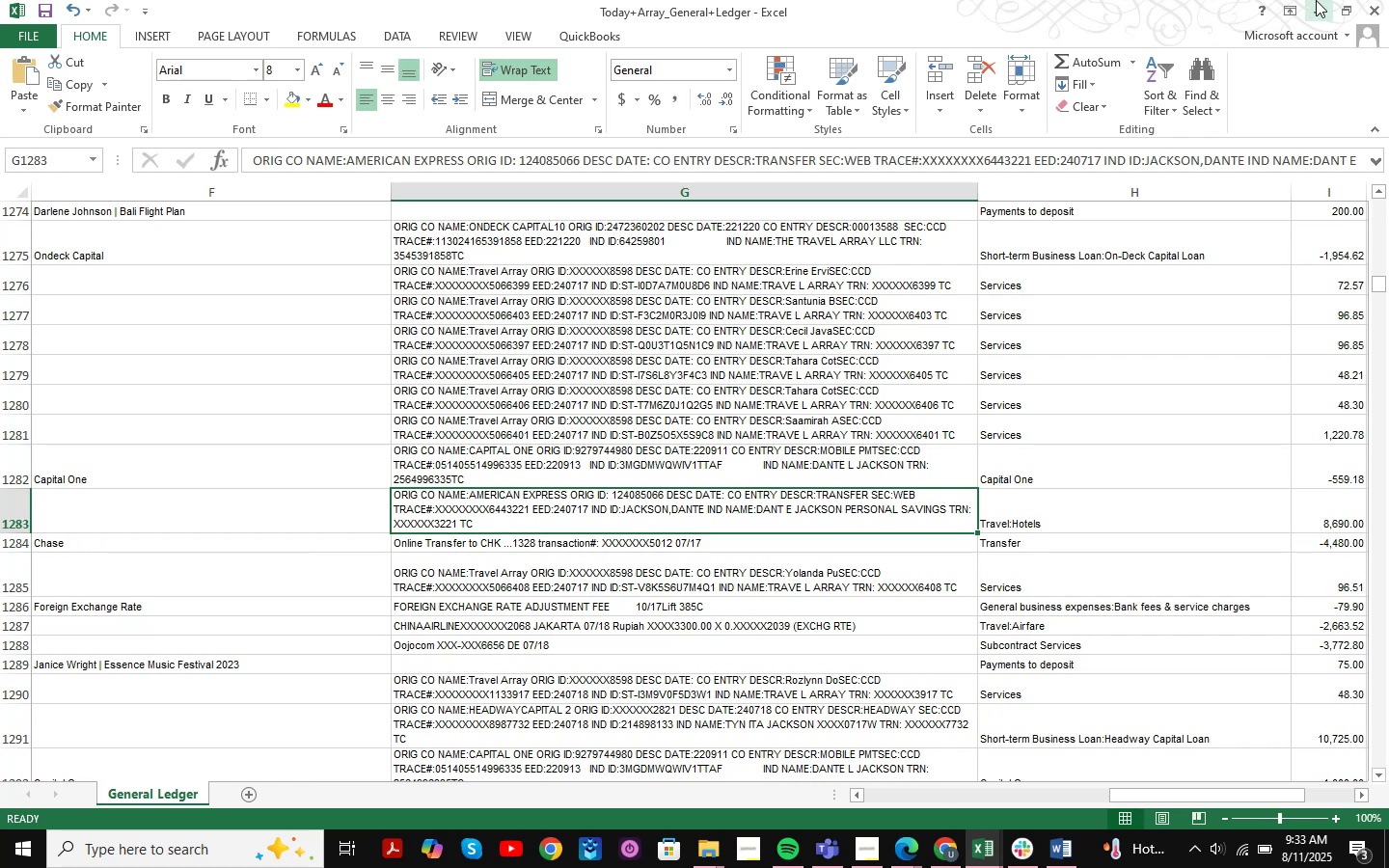 
left_click([1316, 0])
 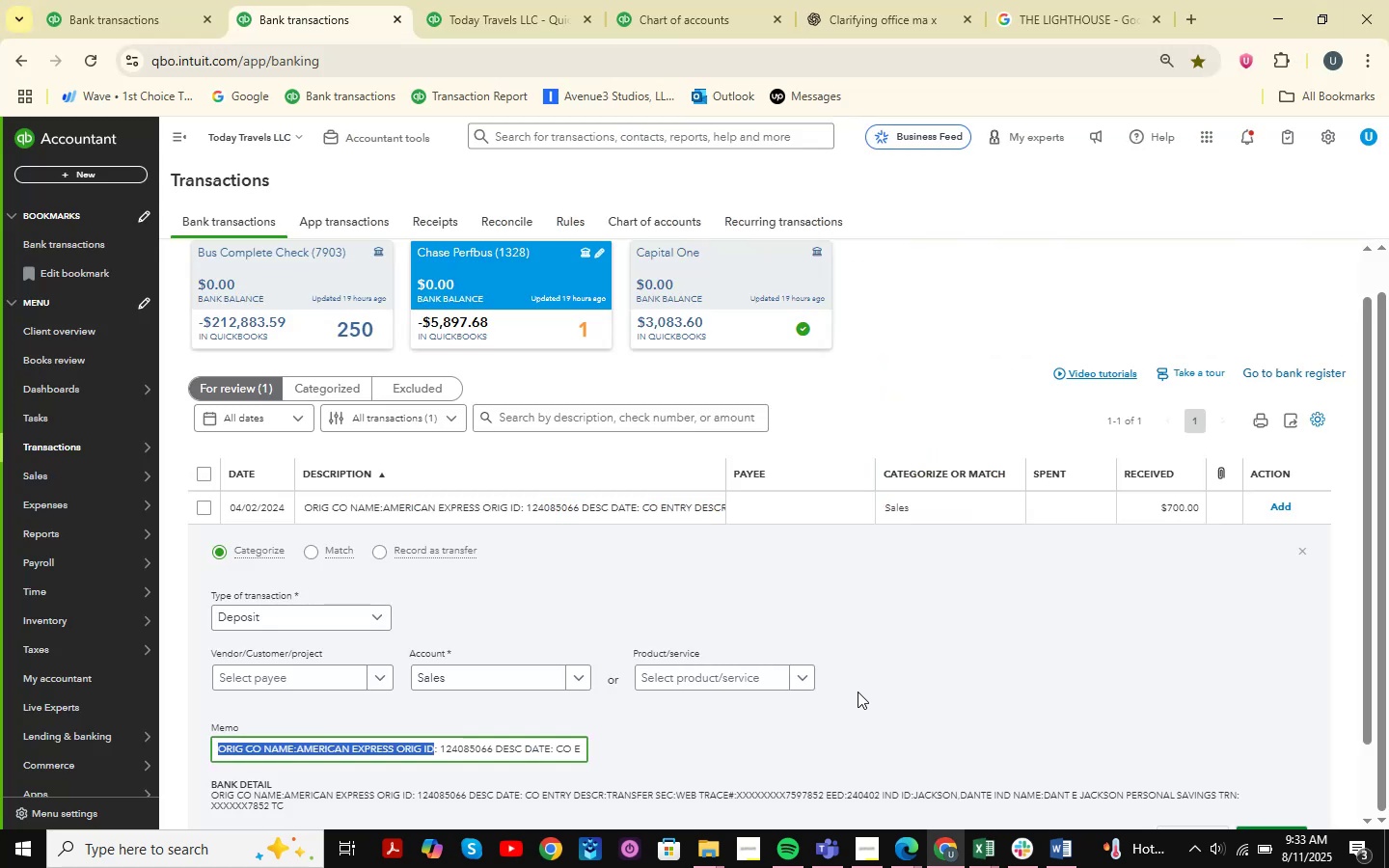 
wait(6.46)
 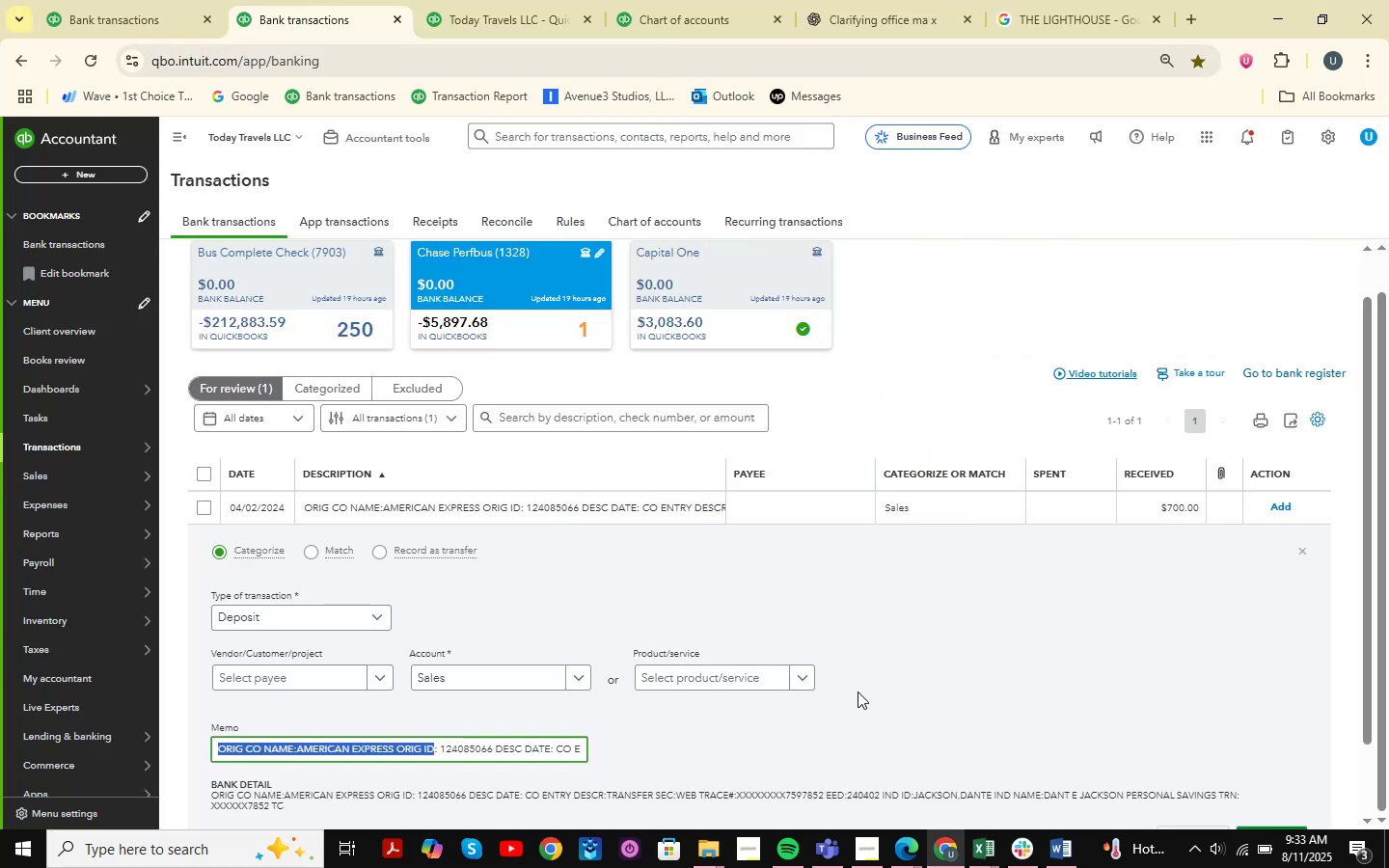 
left_click([478, 682])
 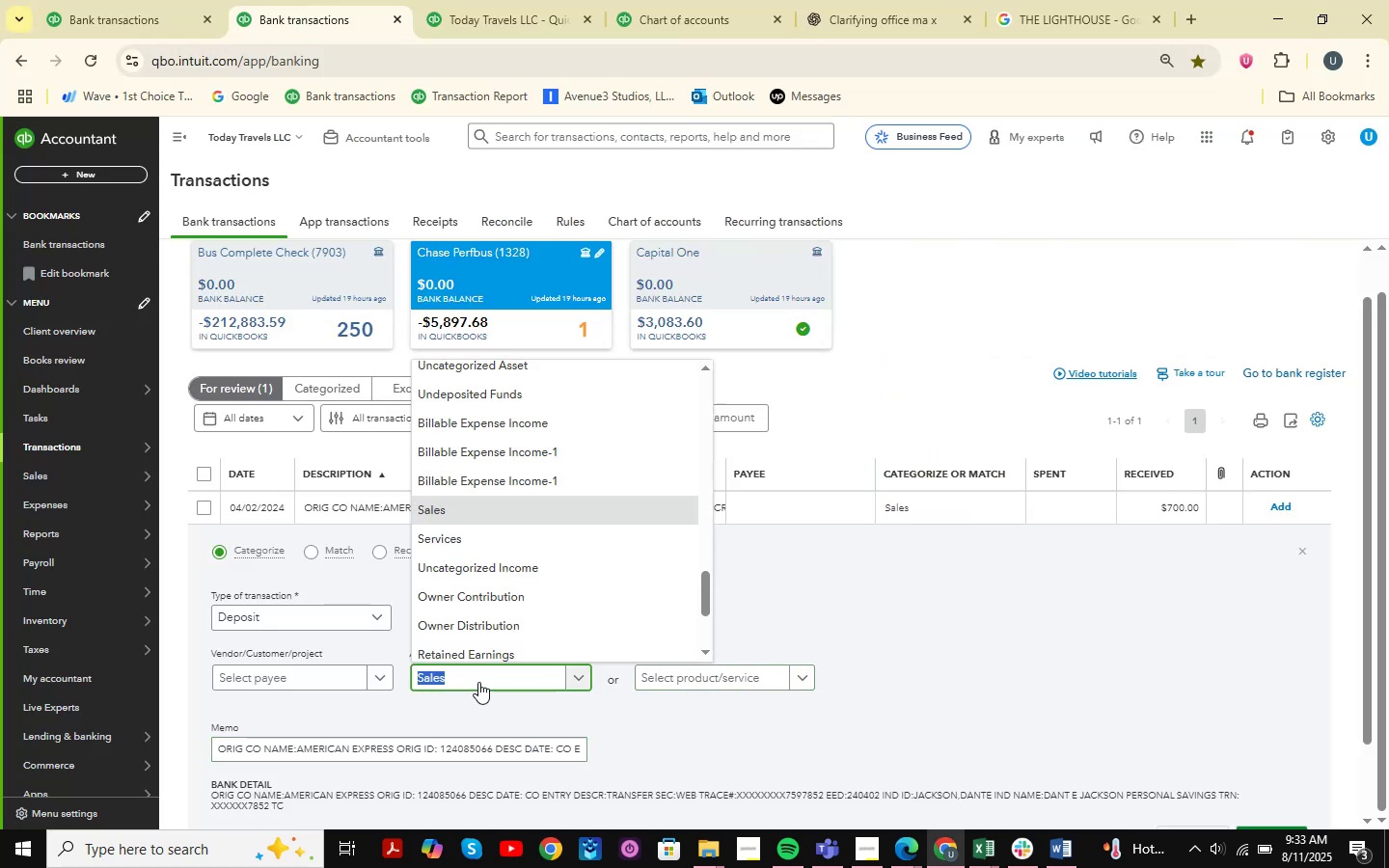 
type(hotels )
 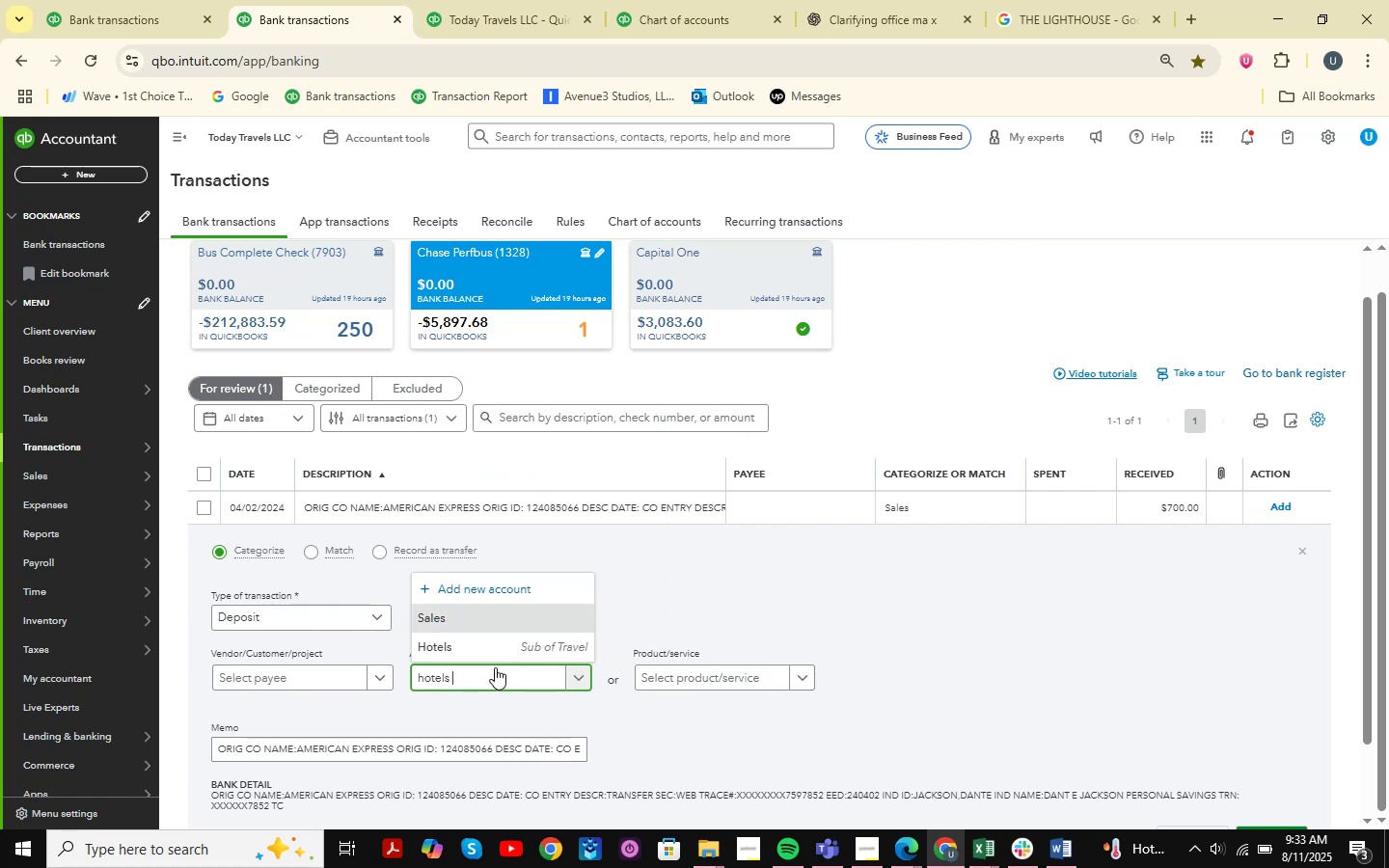 
left_click([528, 651])
 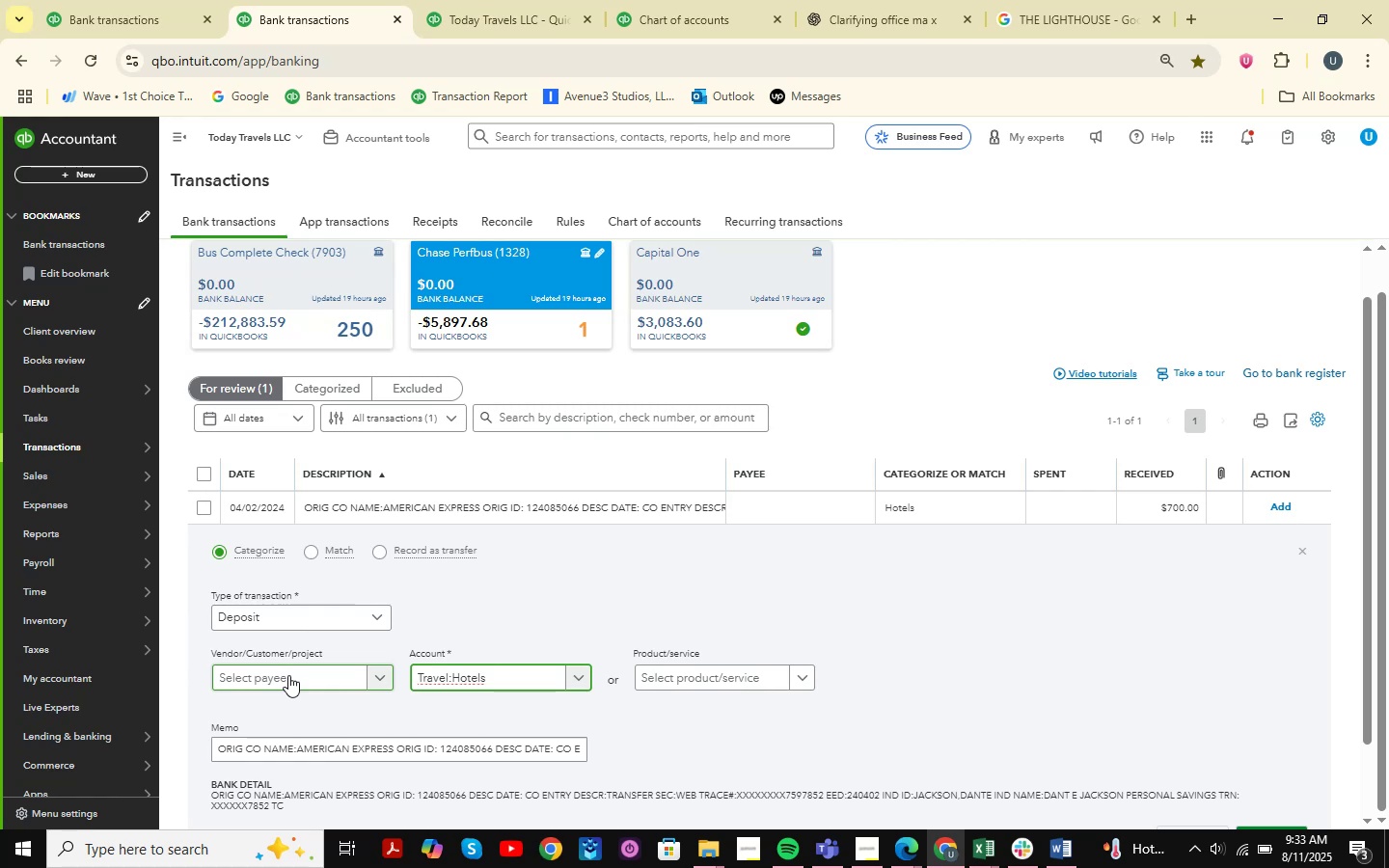 
wait(13.69)
 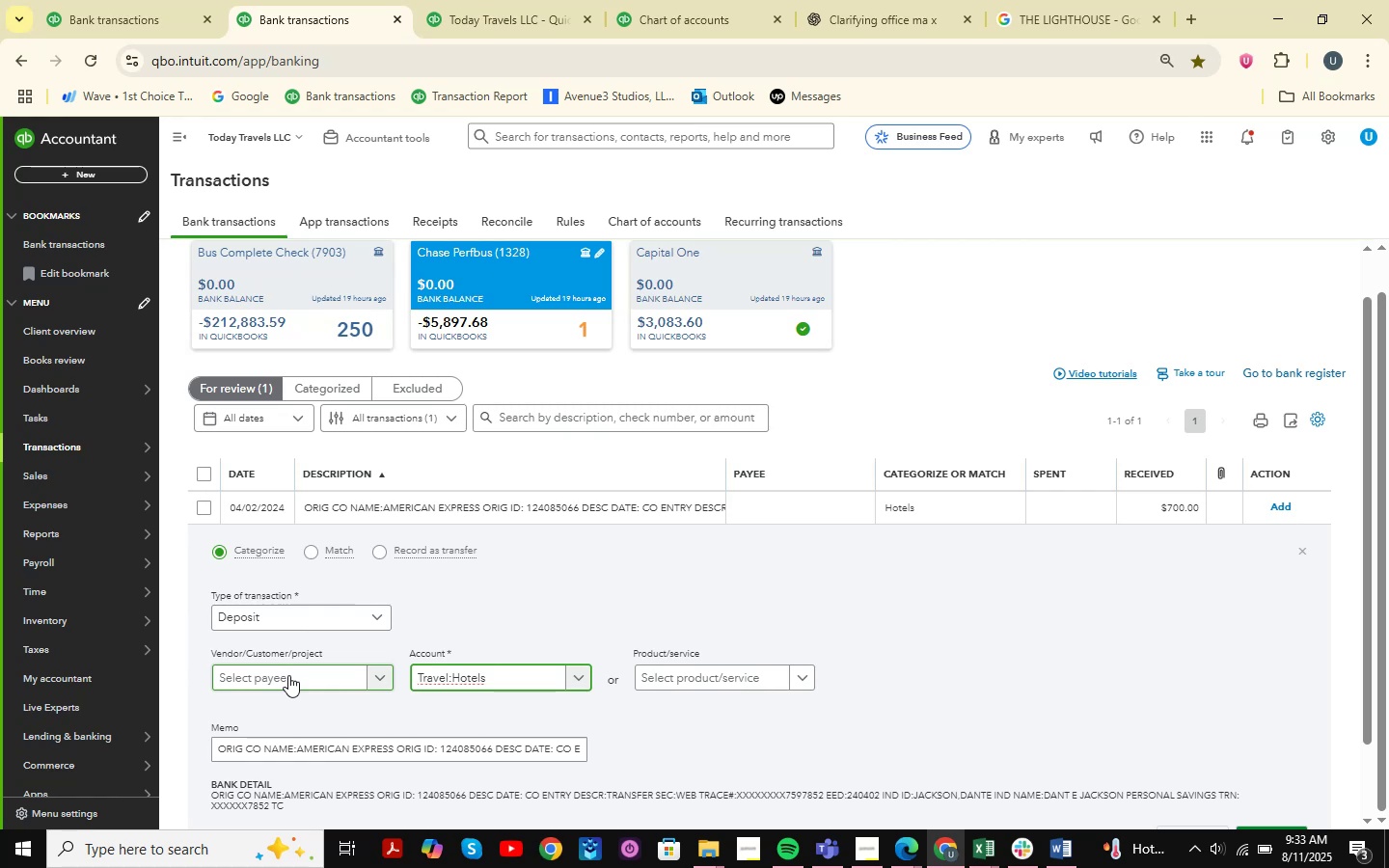 
left_click([288, 675])
 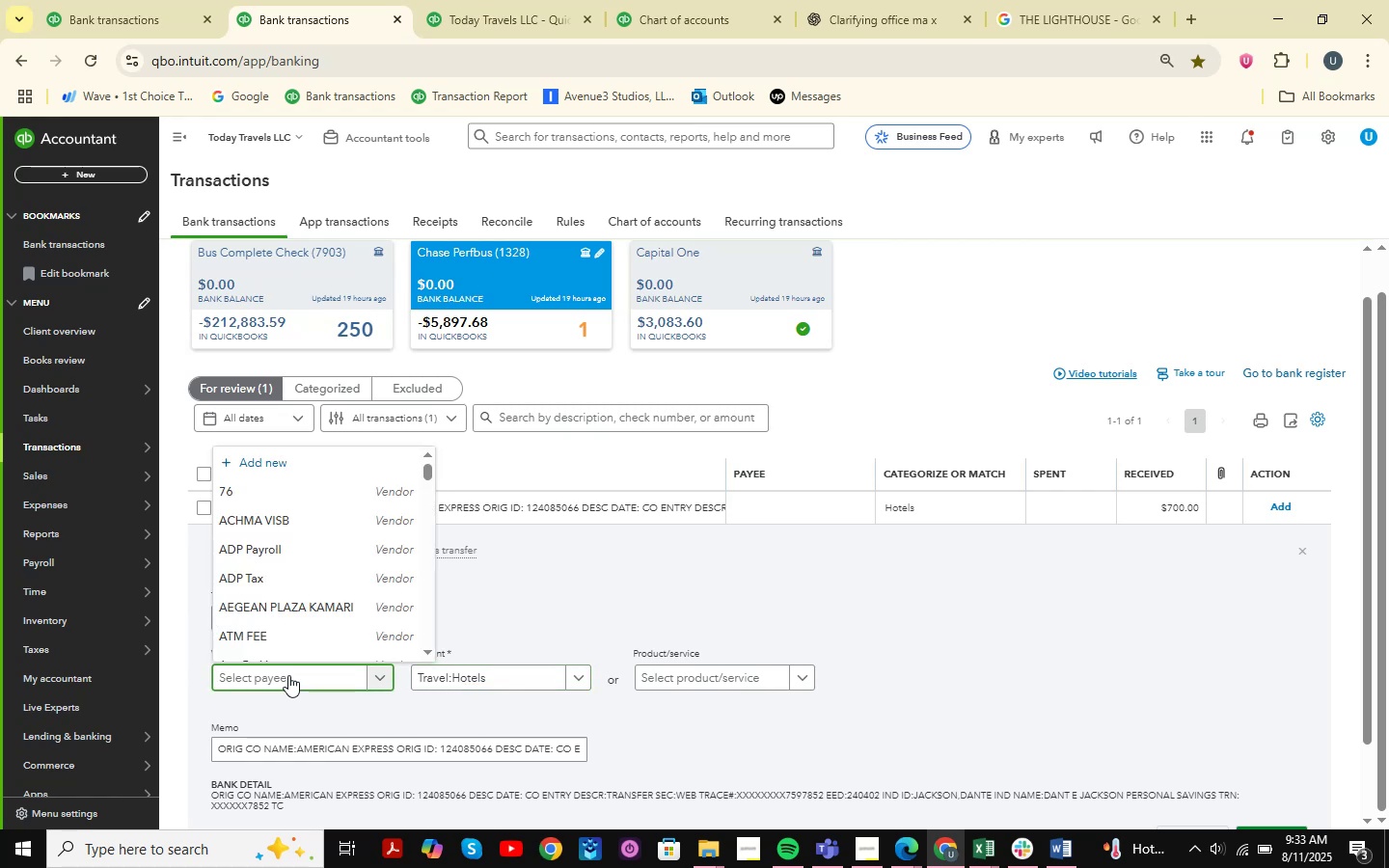 
left_click([288, 675])
 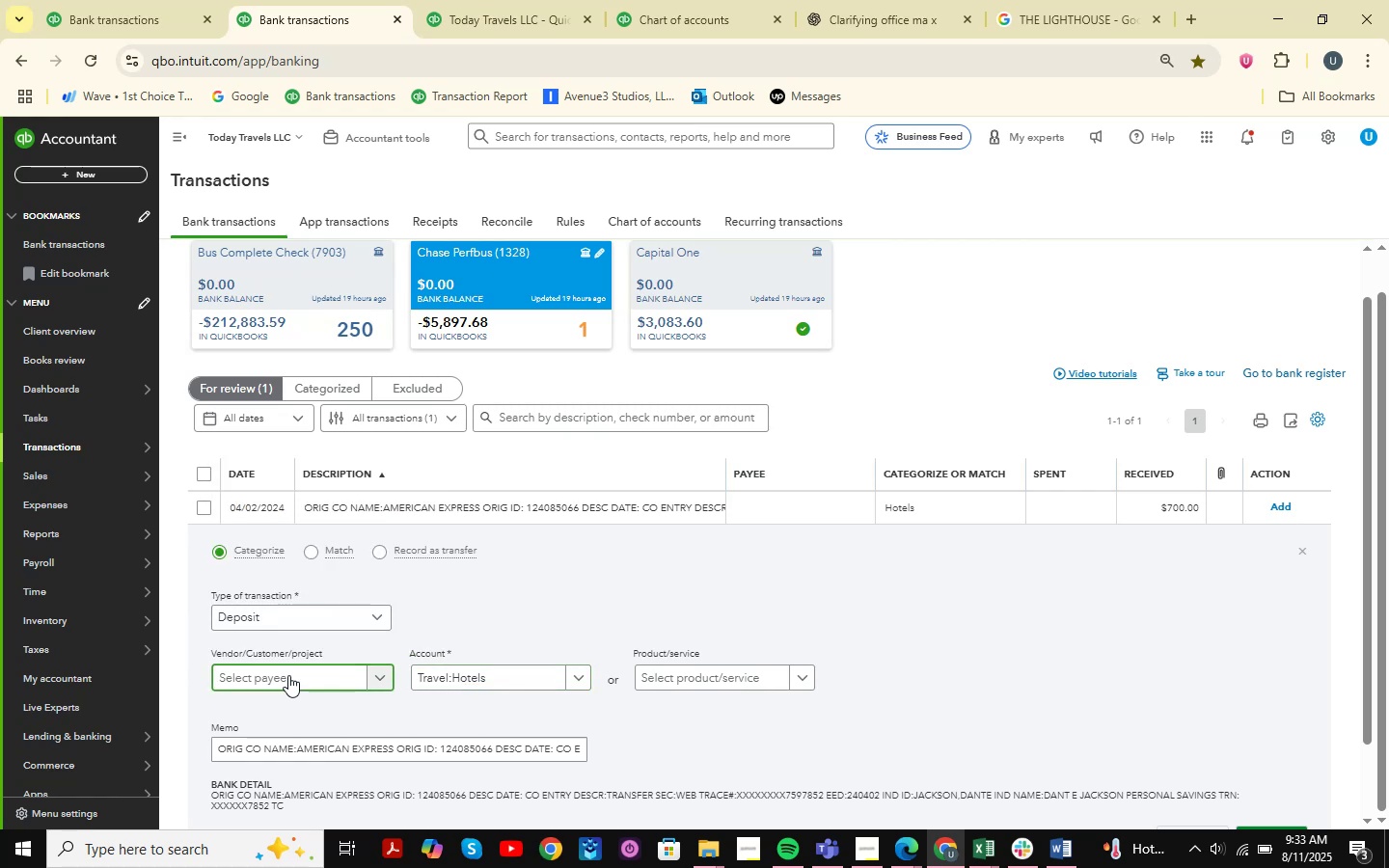 
left_click([288, 675])
 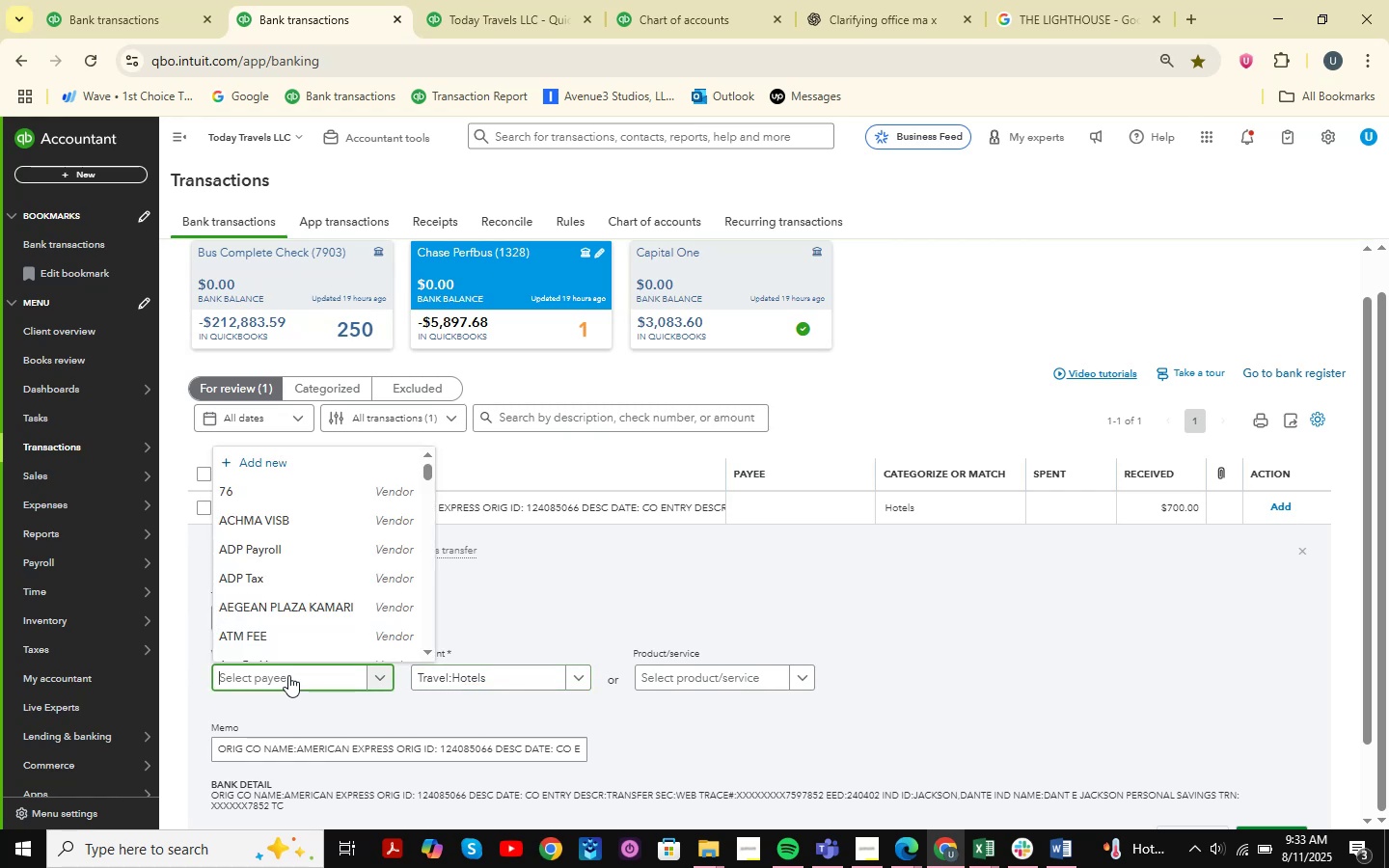 
type(Americ)
 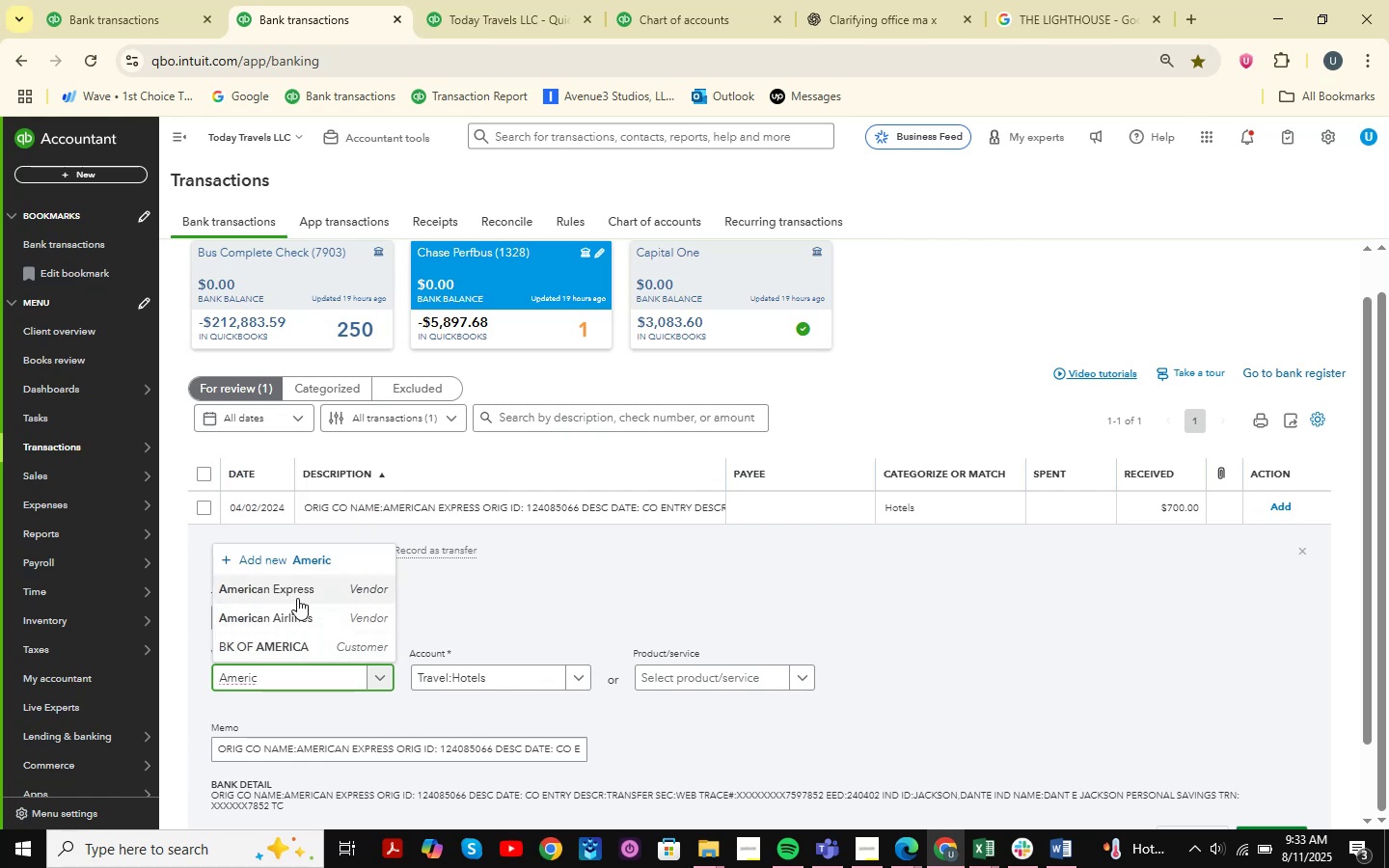 
left_click([301, 594])
 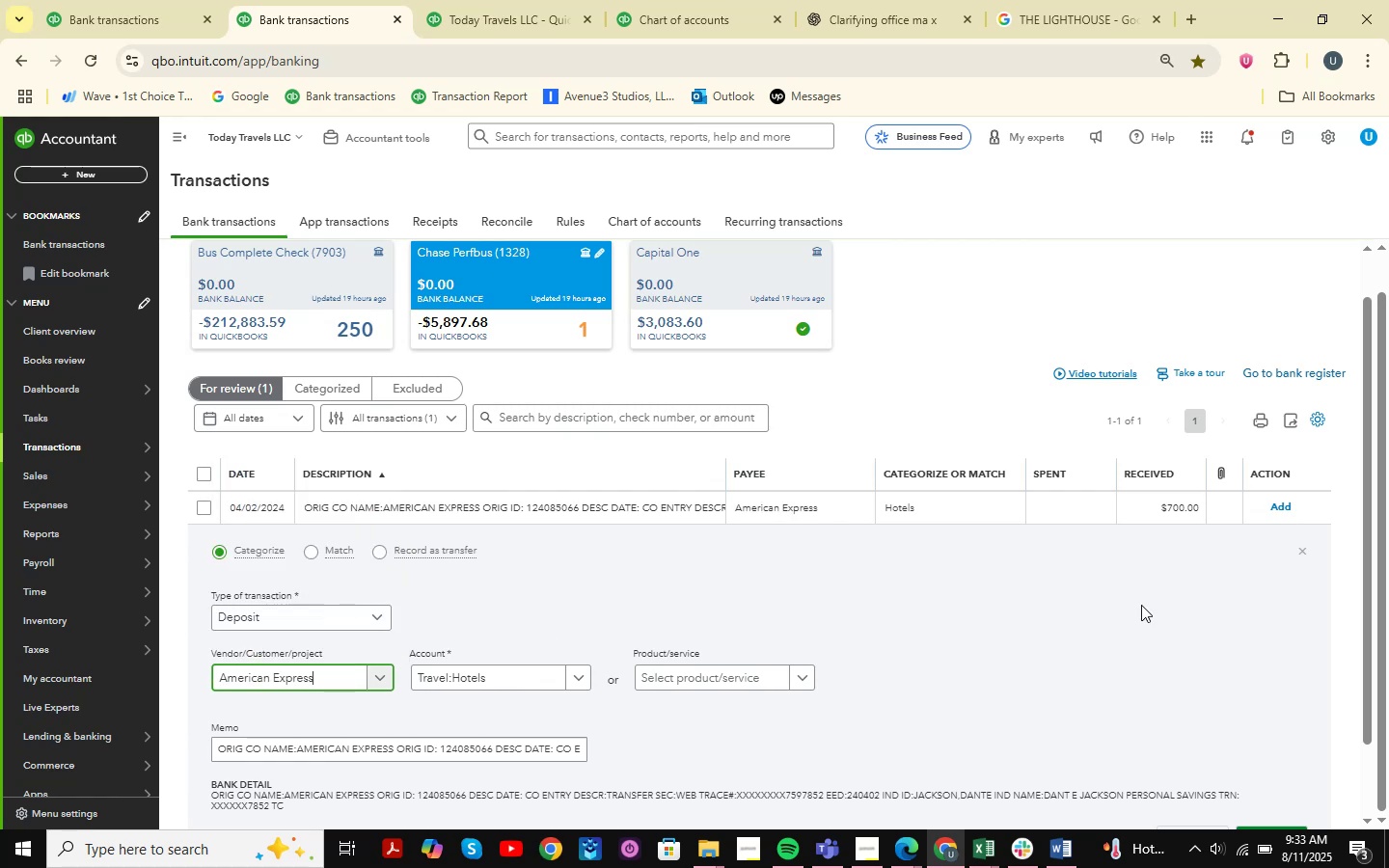 
scroll: coordinate [1142, 596], scroll_direction: down, amount: 2.0
 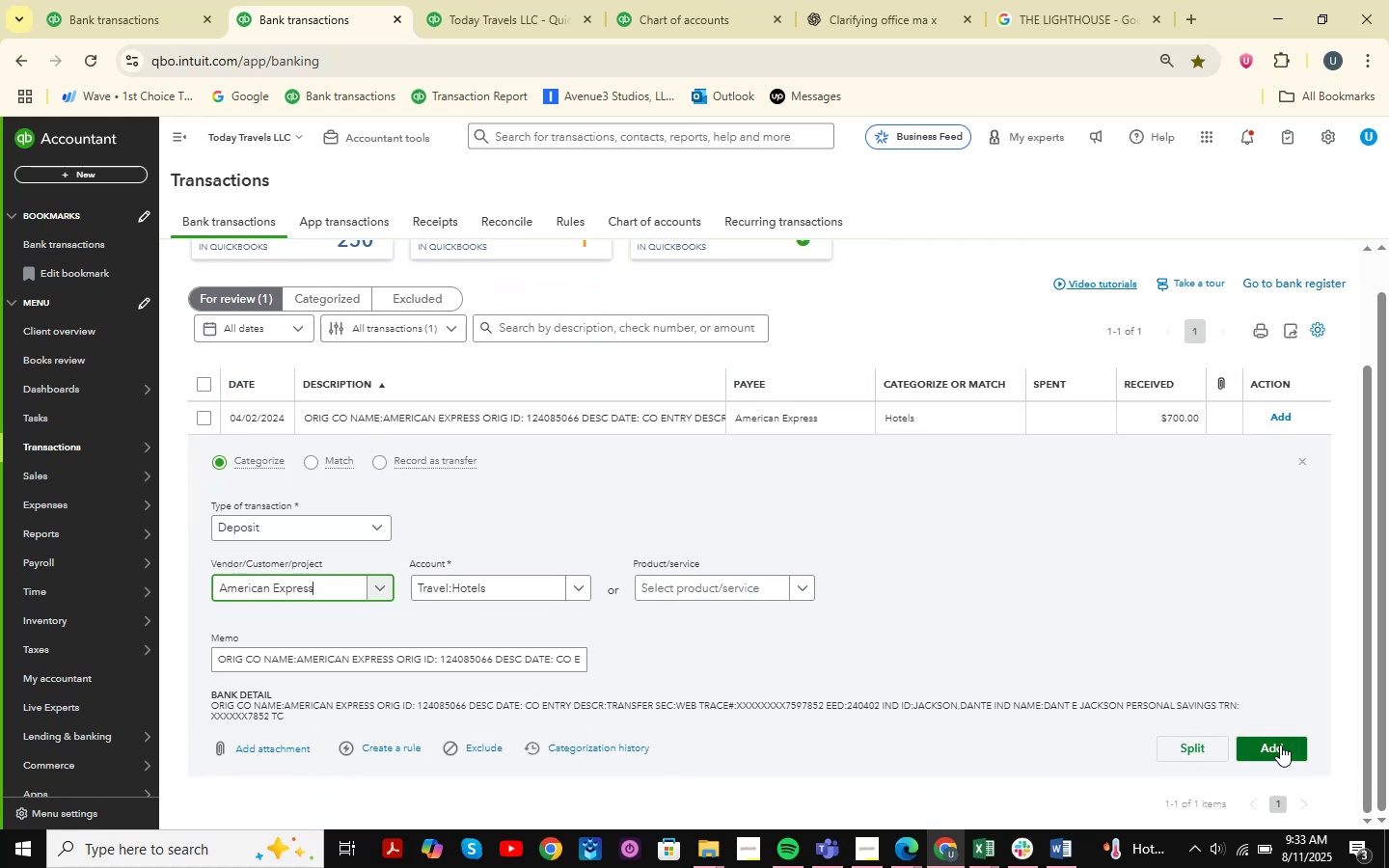 
left_click([1280, 745])
 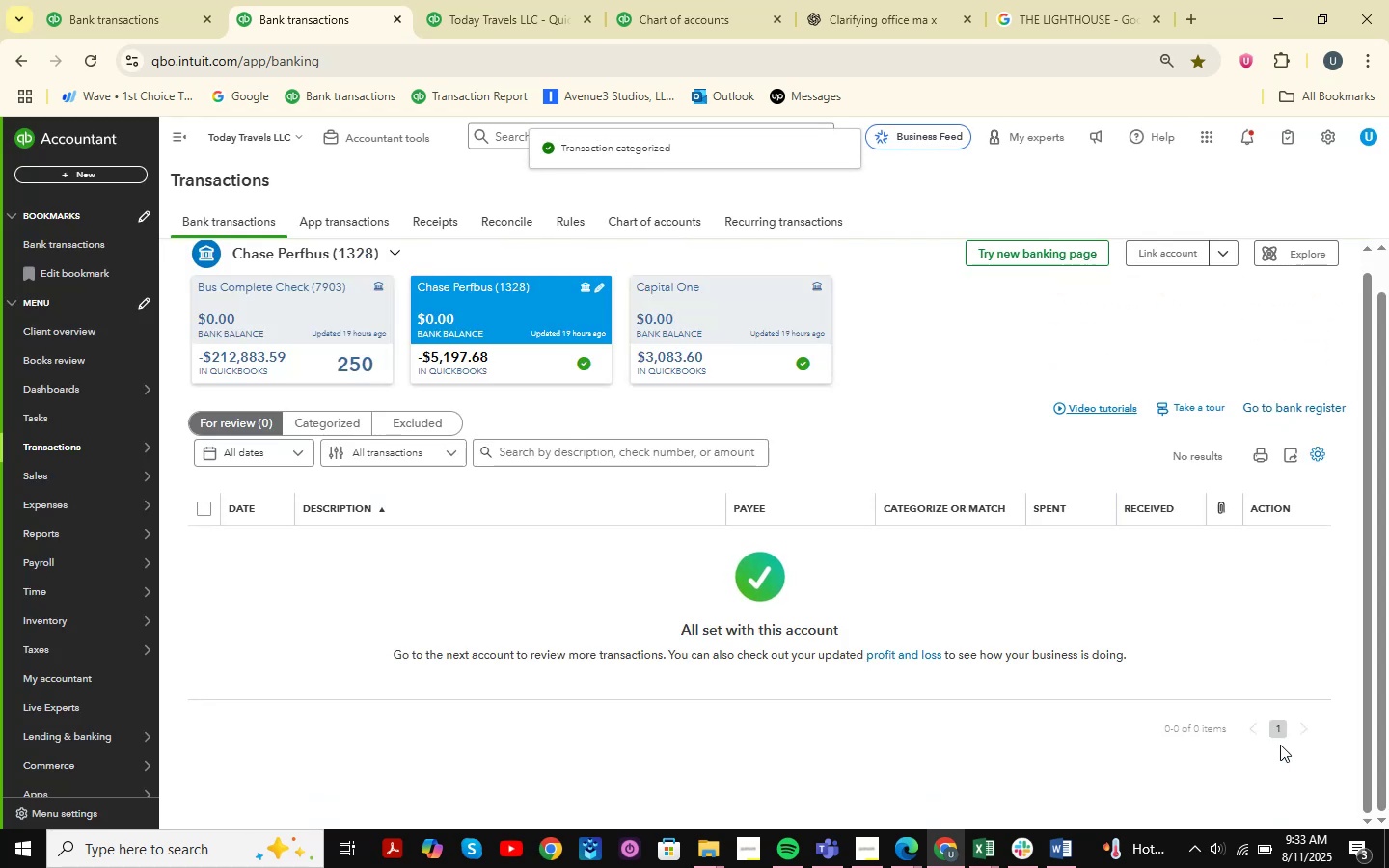 
wait(6.81)
 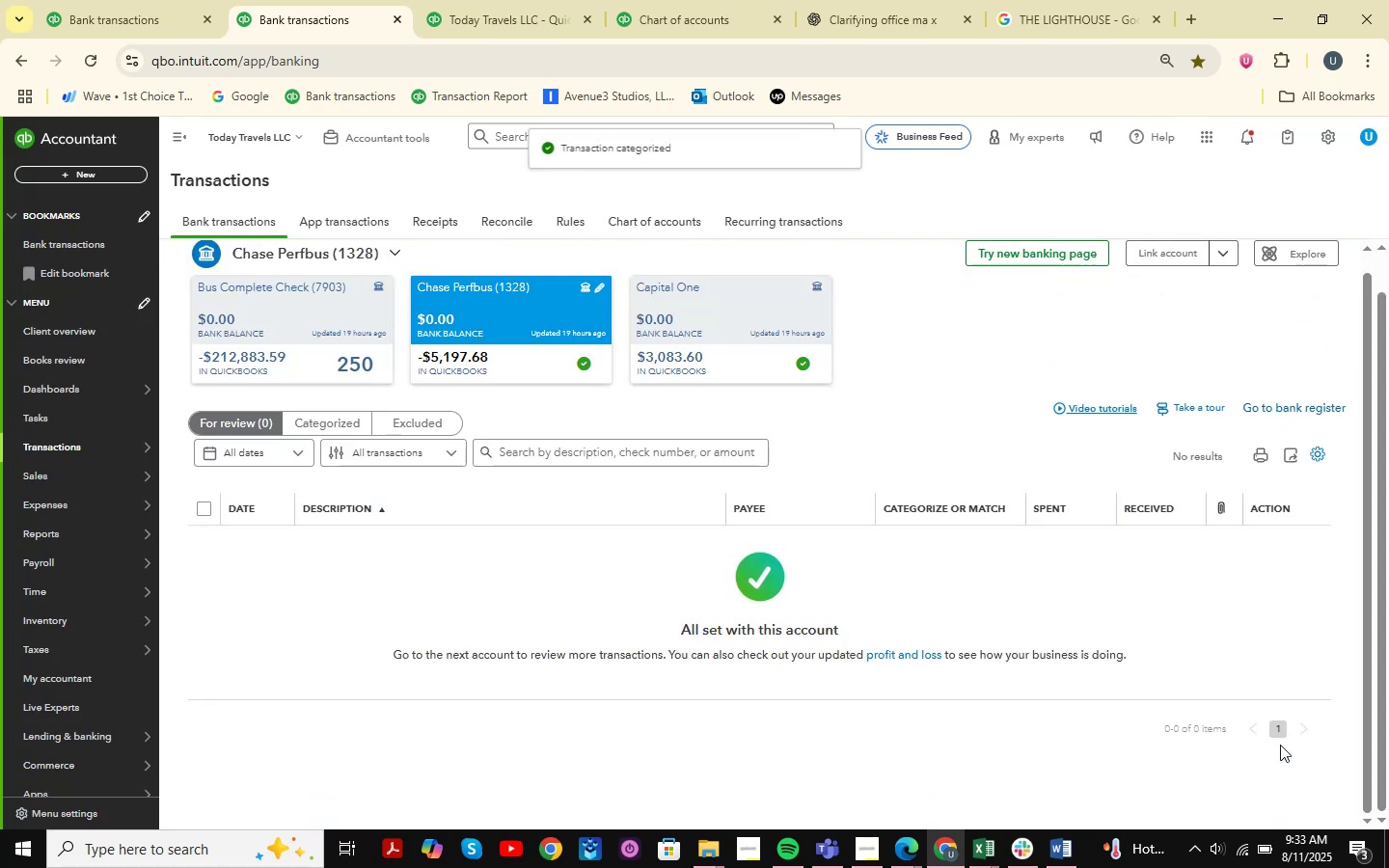 
left_click([70, 0])
 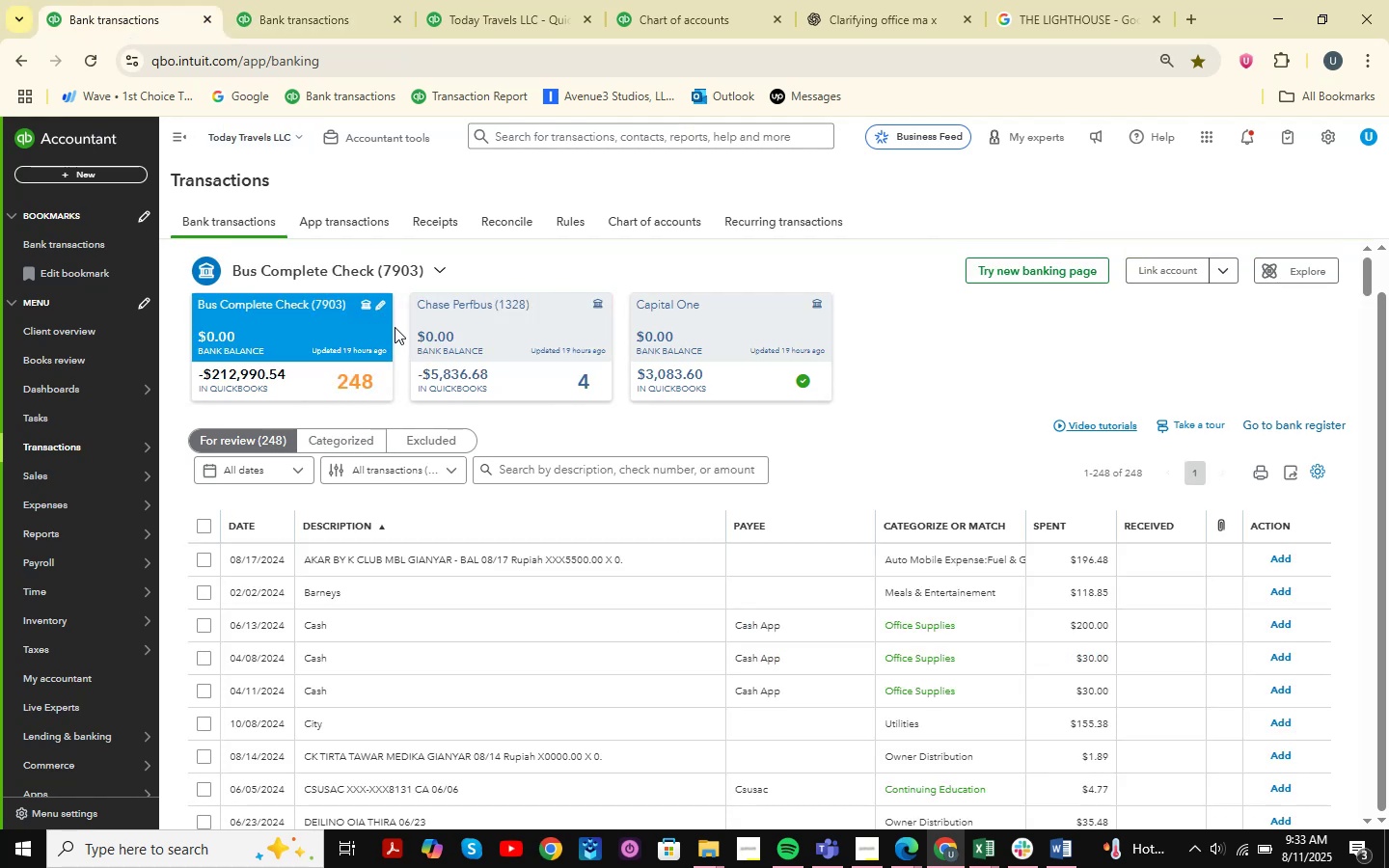 
scroll: coordinate [953, 615], scroll_direction: down, amount: 5.0
 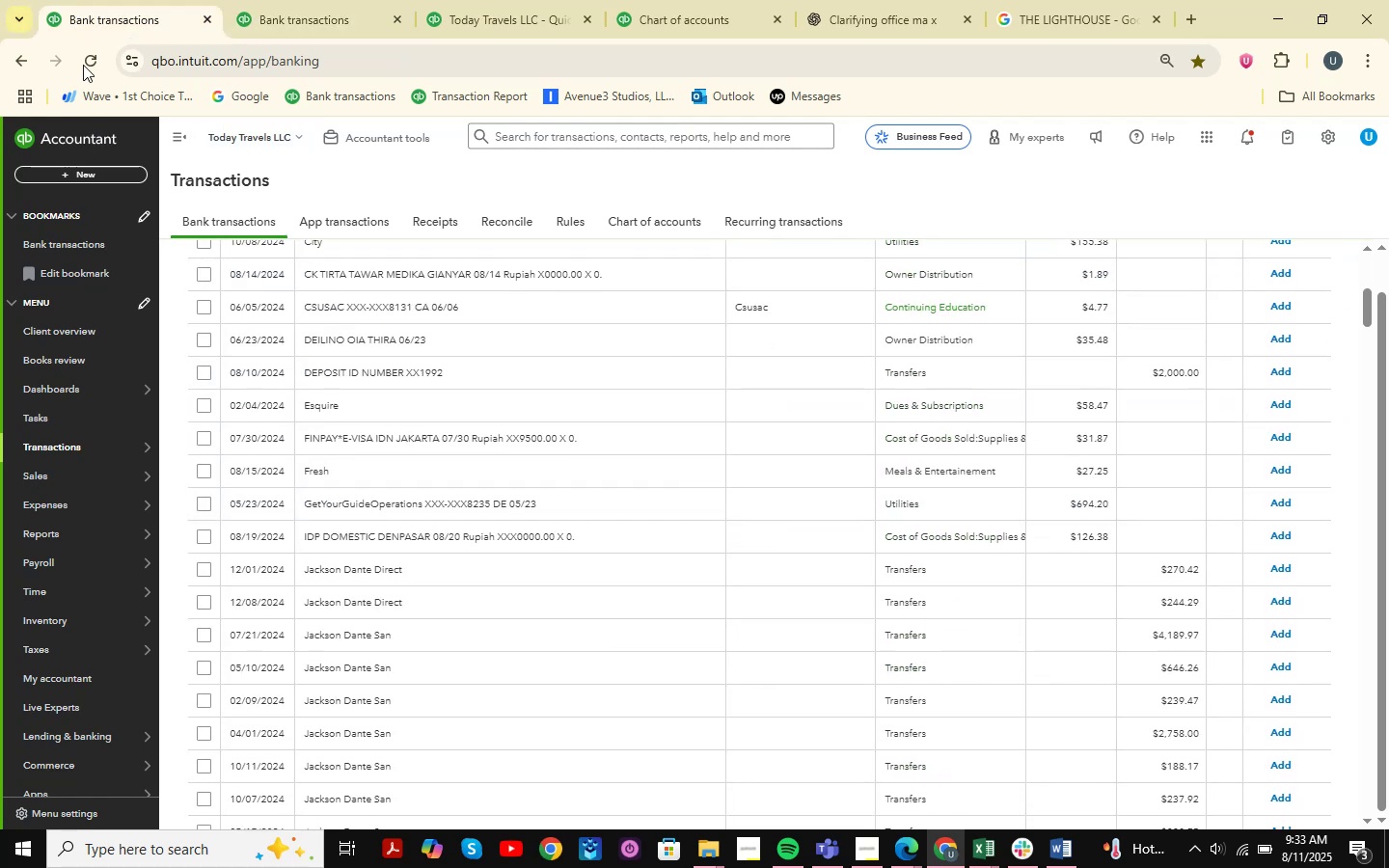 
double_click([281, 0])
 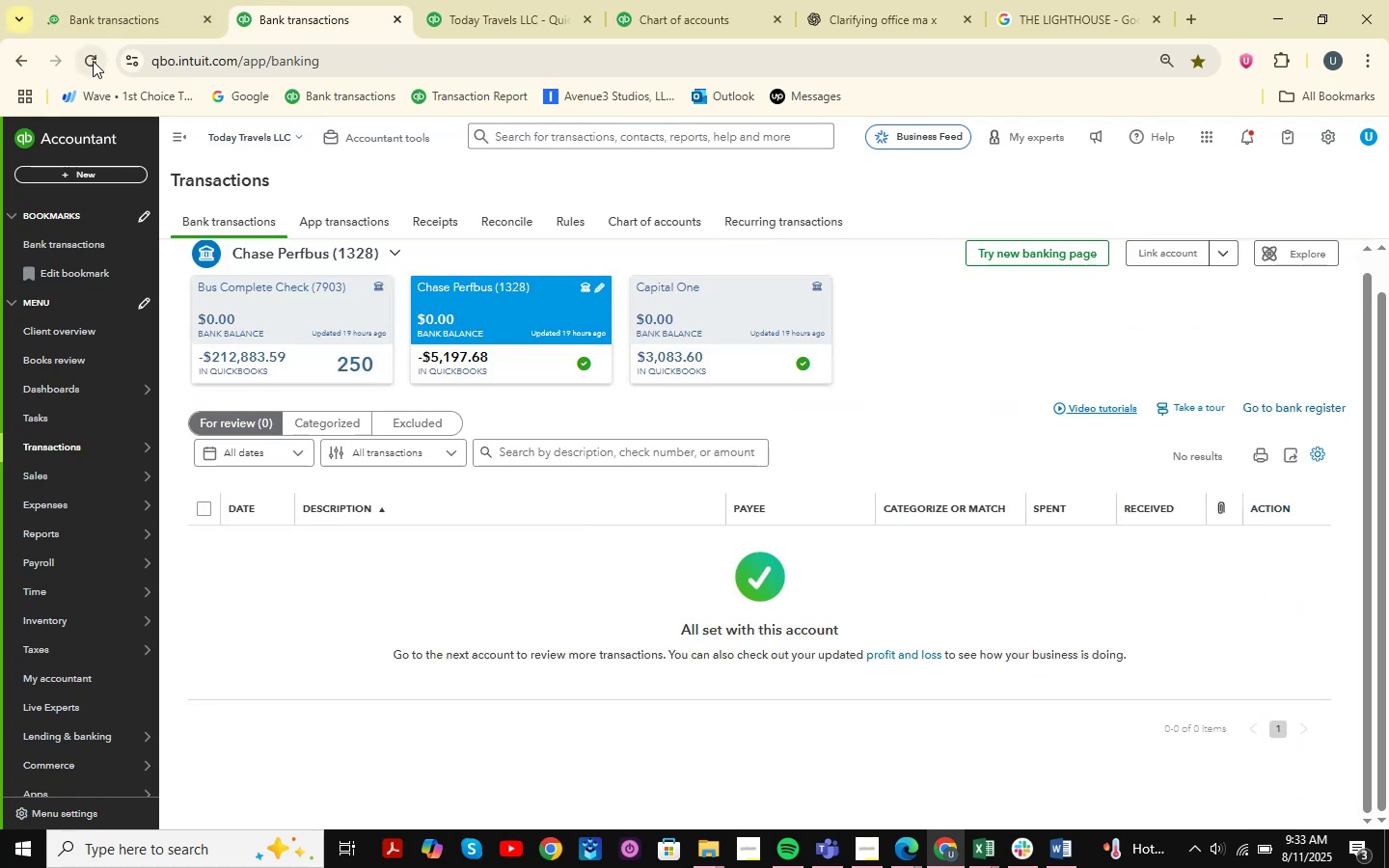 
double_click([116, 0])
 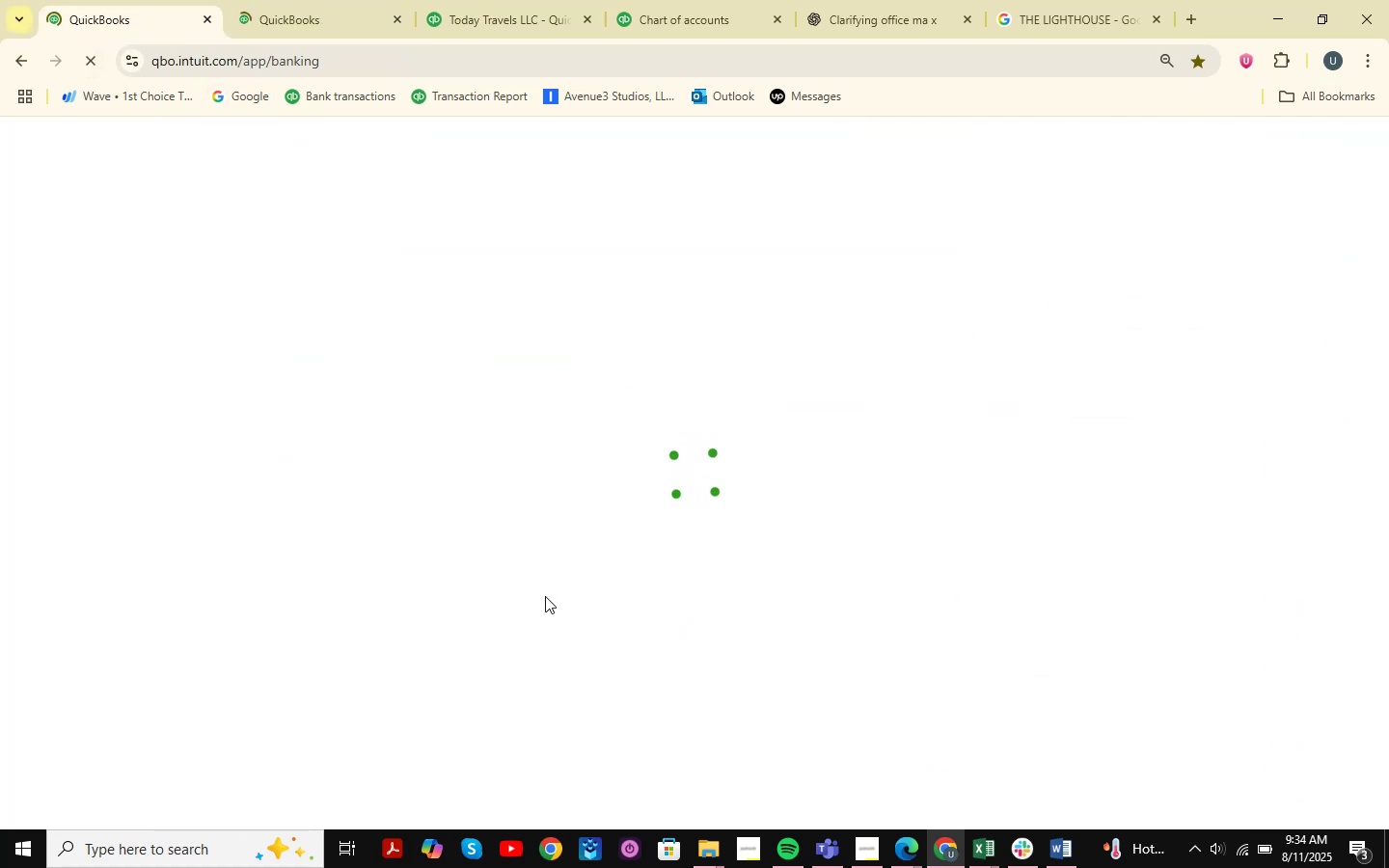 
wait(9.06)
 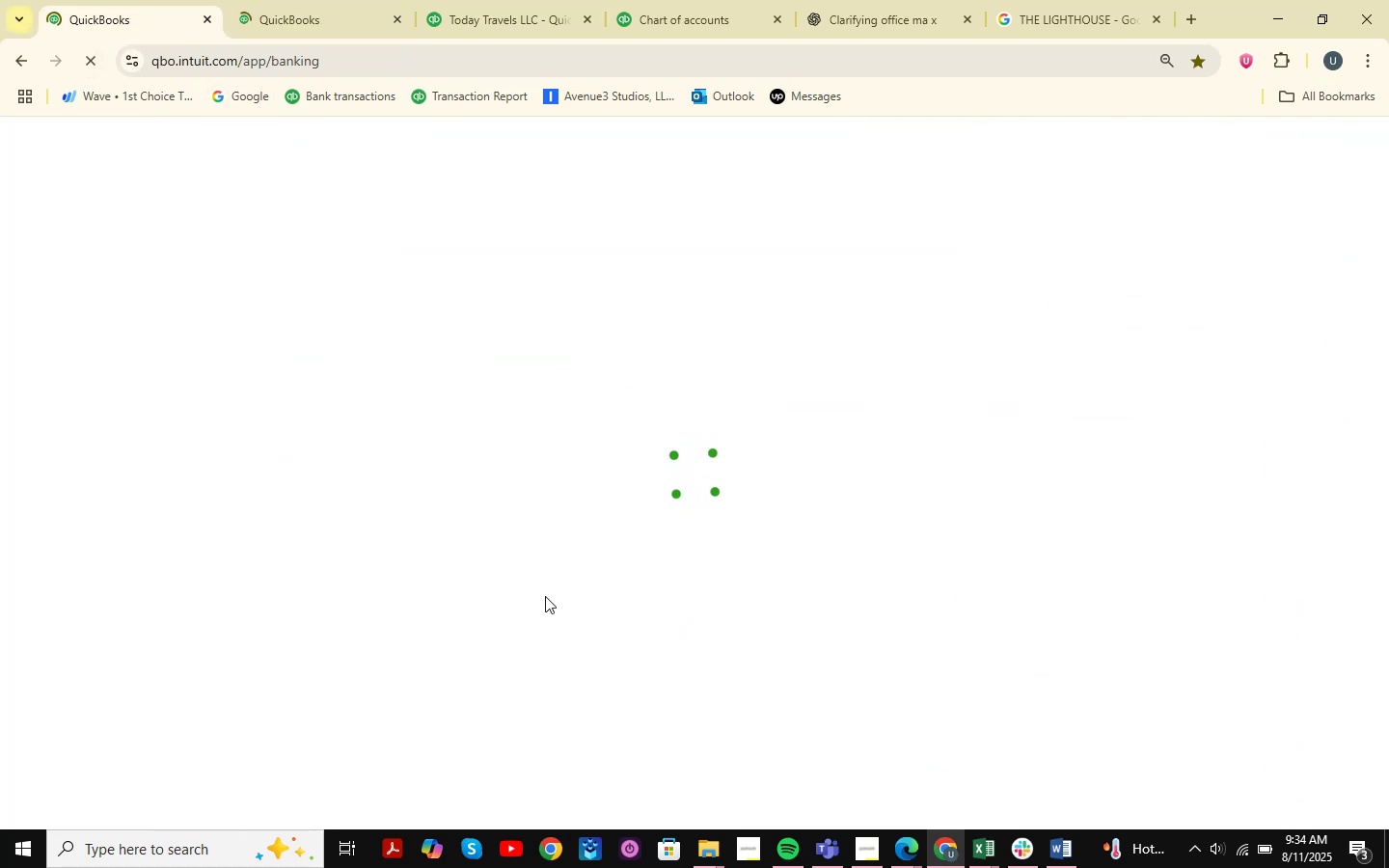 
scroll: coordinate [547, 453], scroll_direction: down, amount: 2.0
 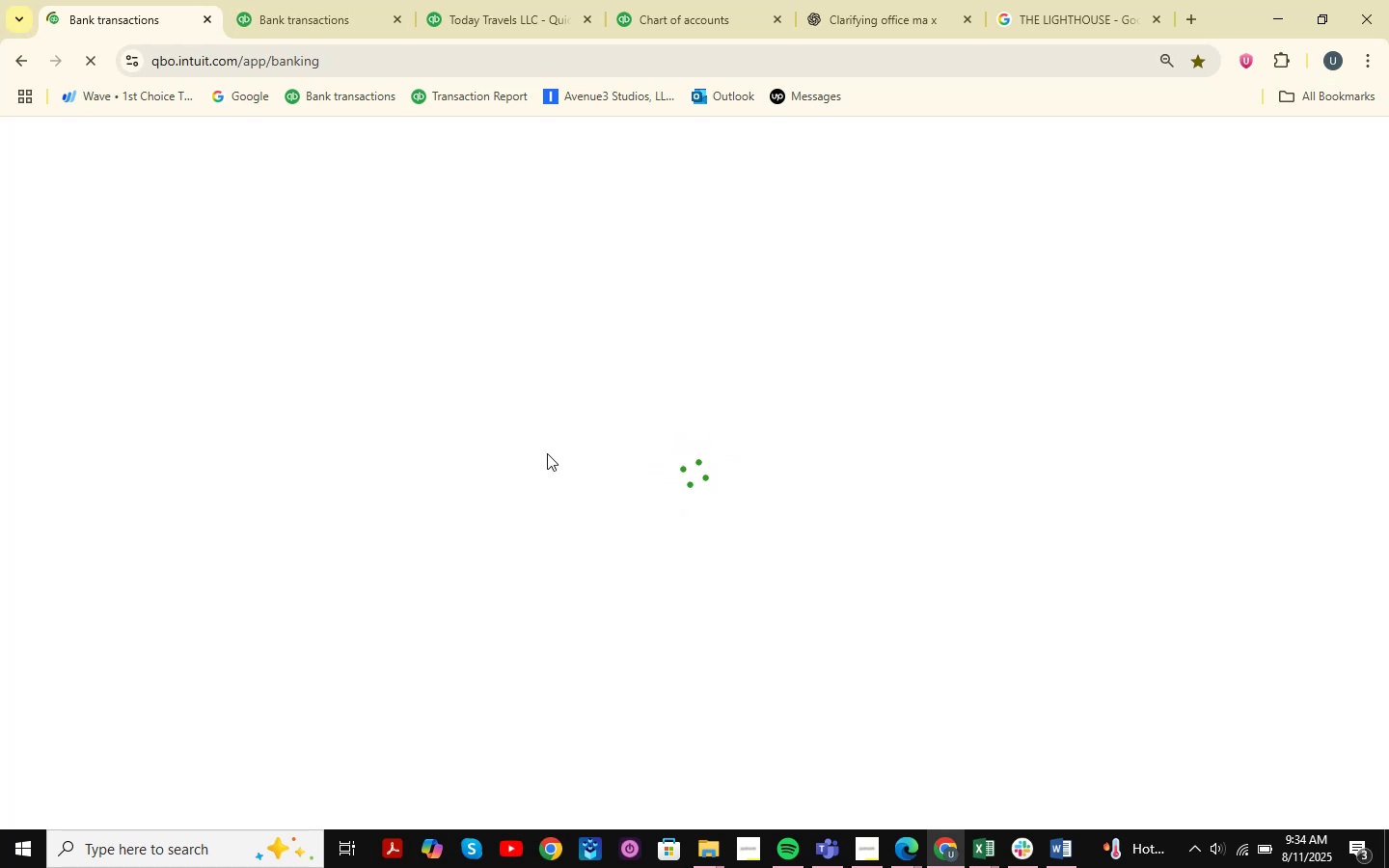 
wait(9.03)
 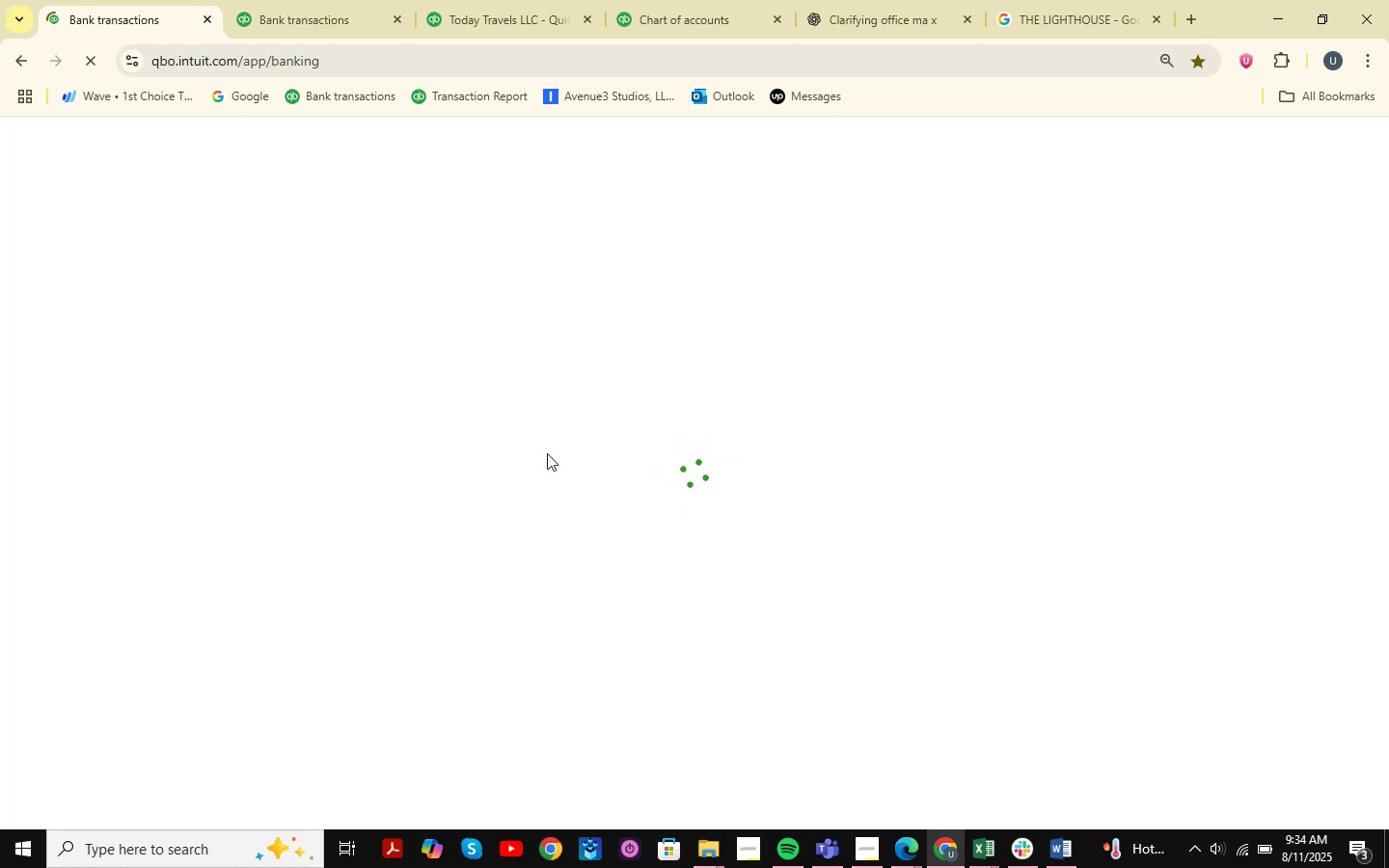 
left_click([338, 417])
 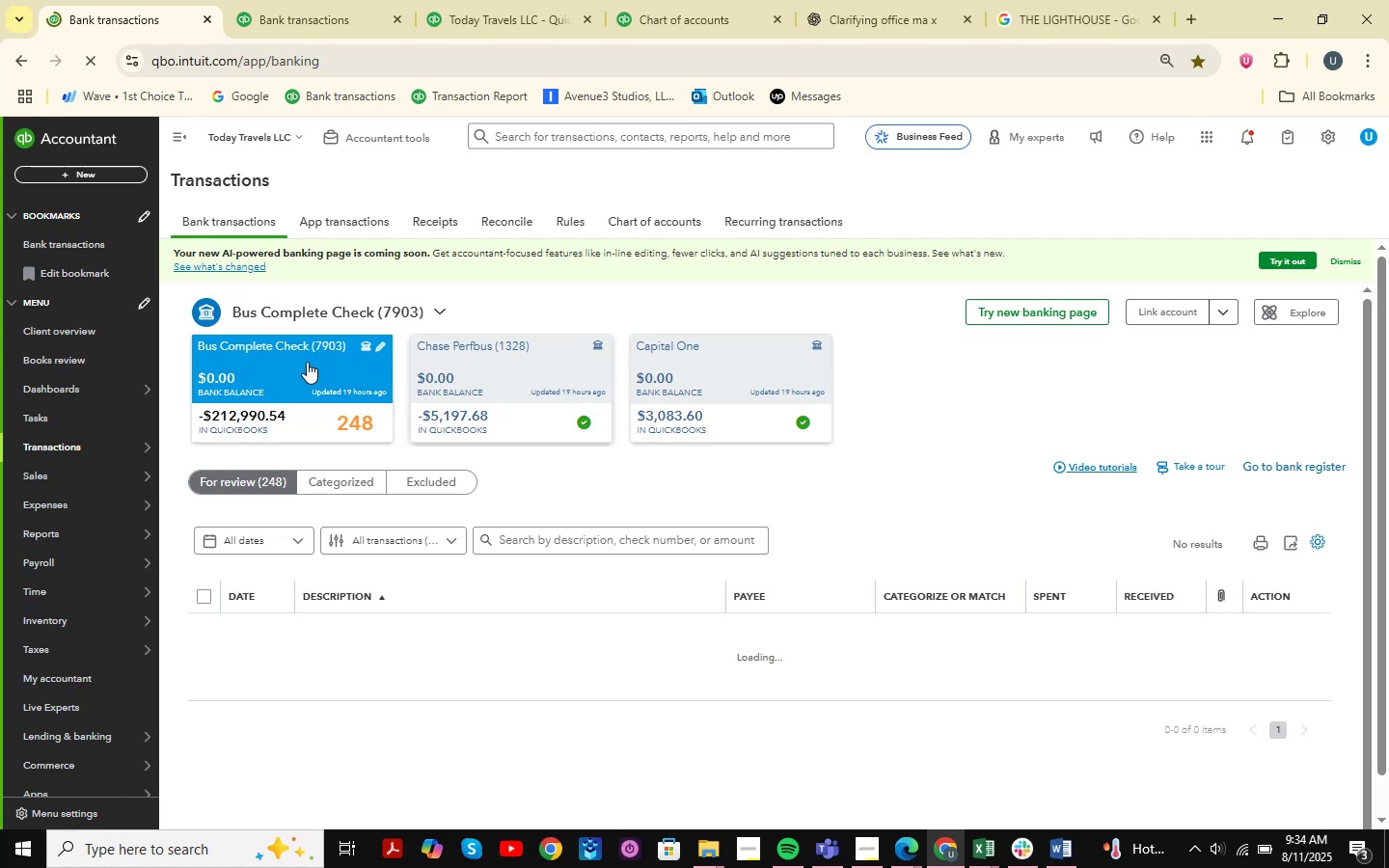 
wait(13.72)
 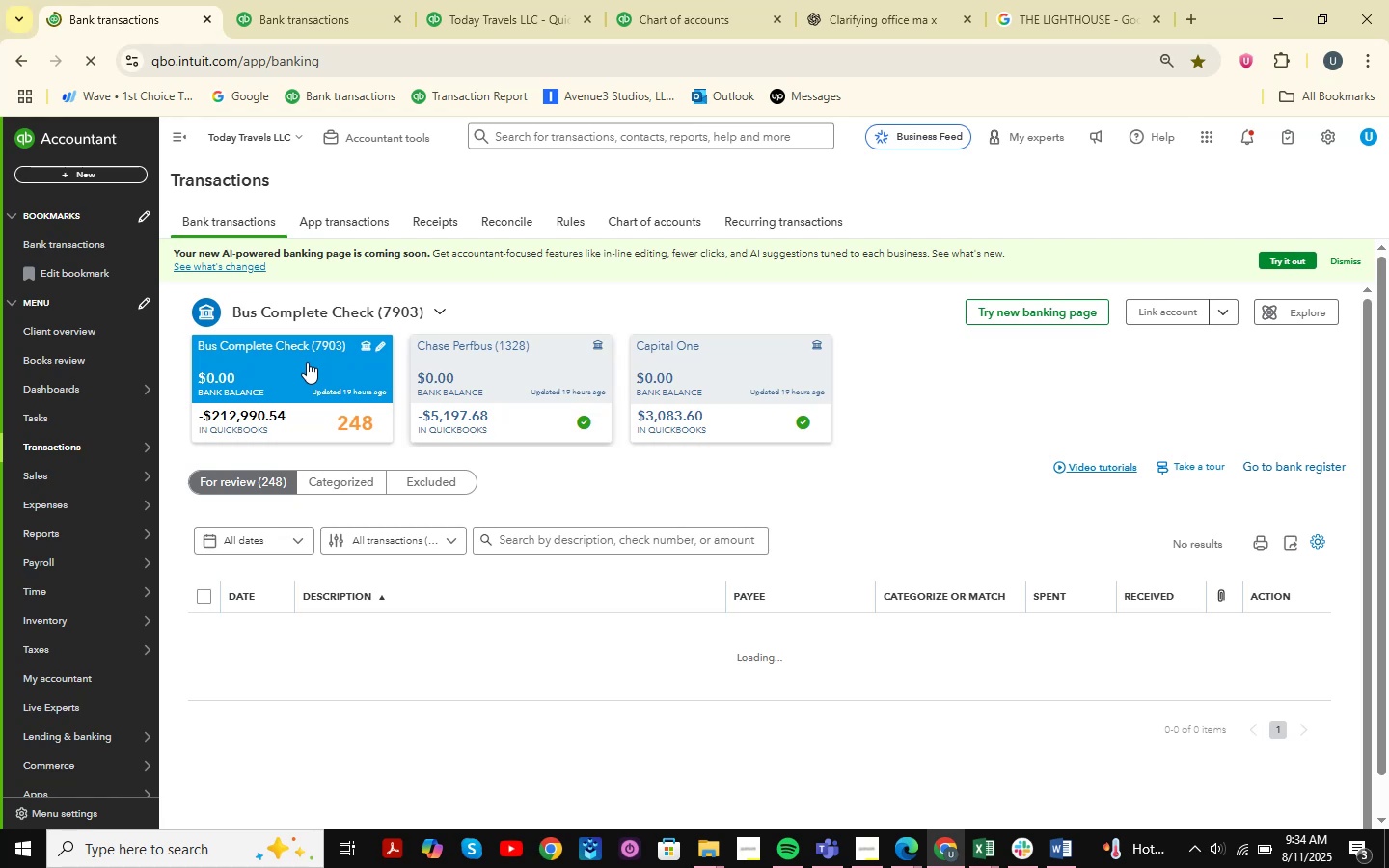 
scroll: coordinate [655, 442], scroll_direction: down, amount: 48.0
 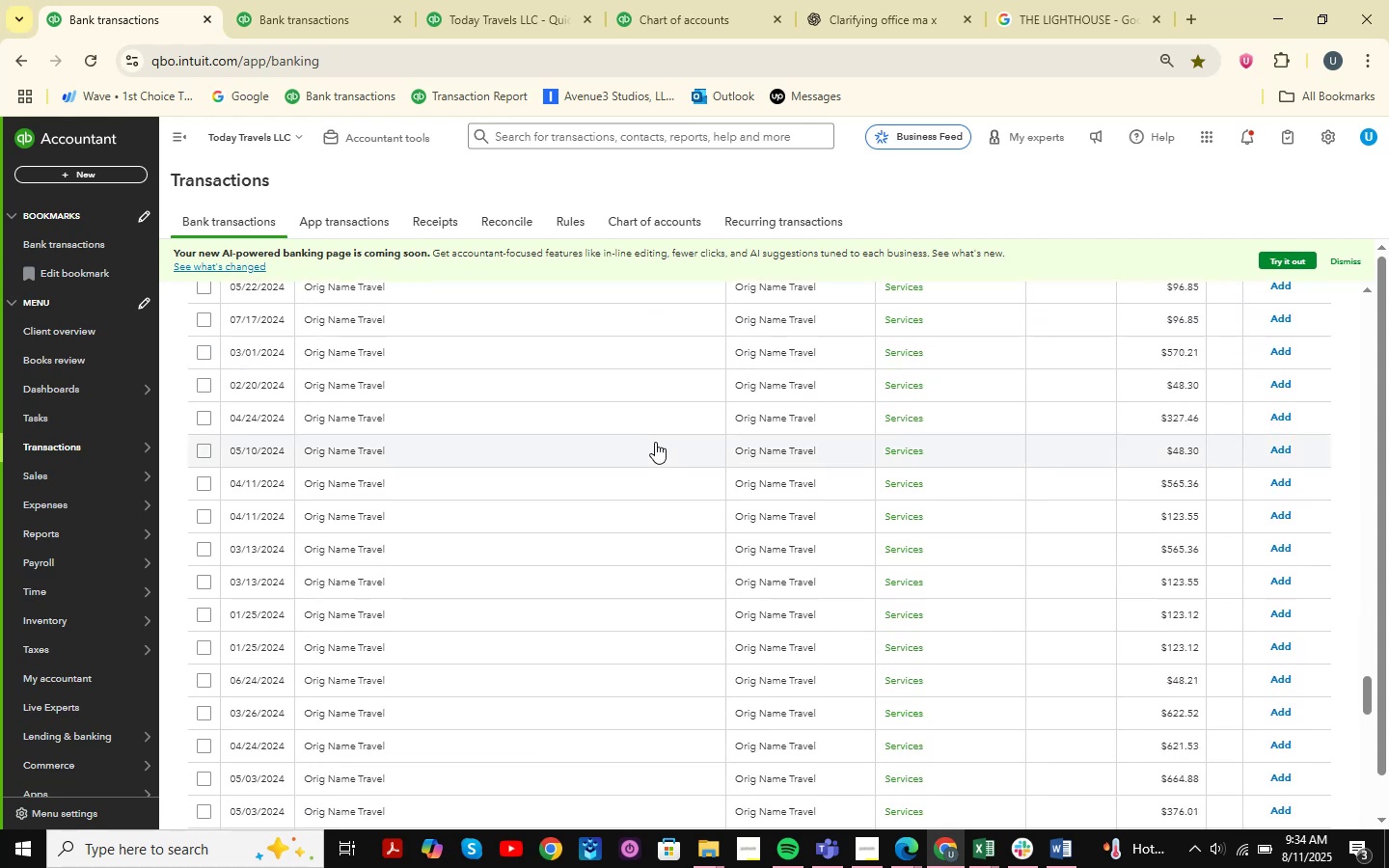 
wait(6.69)
 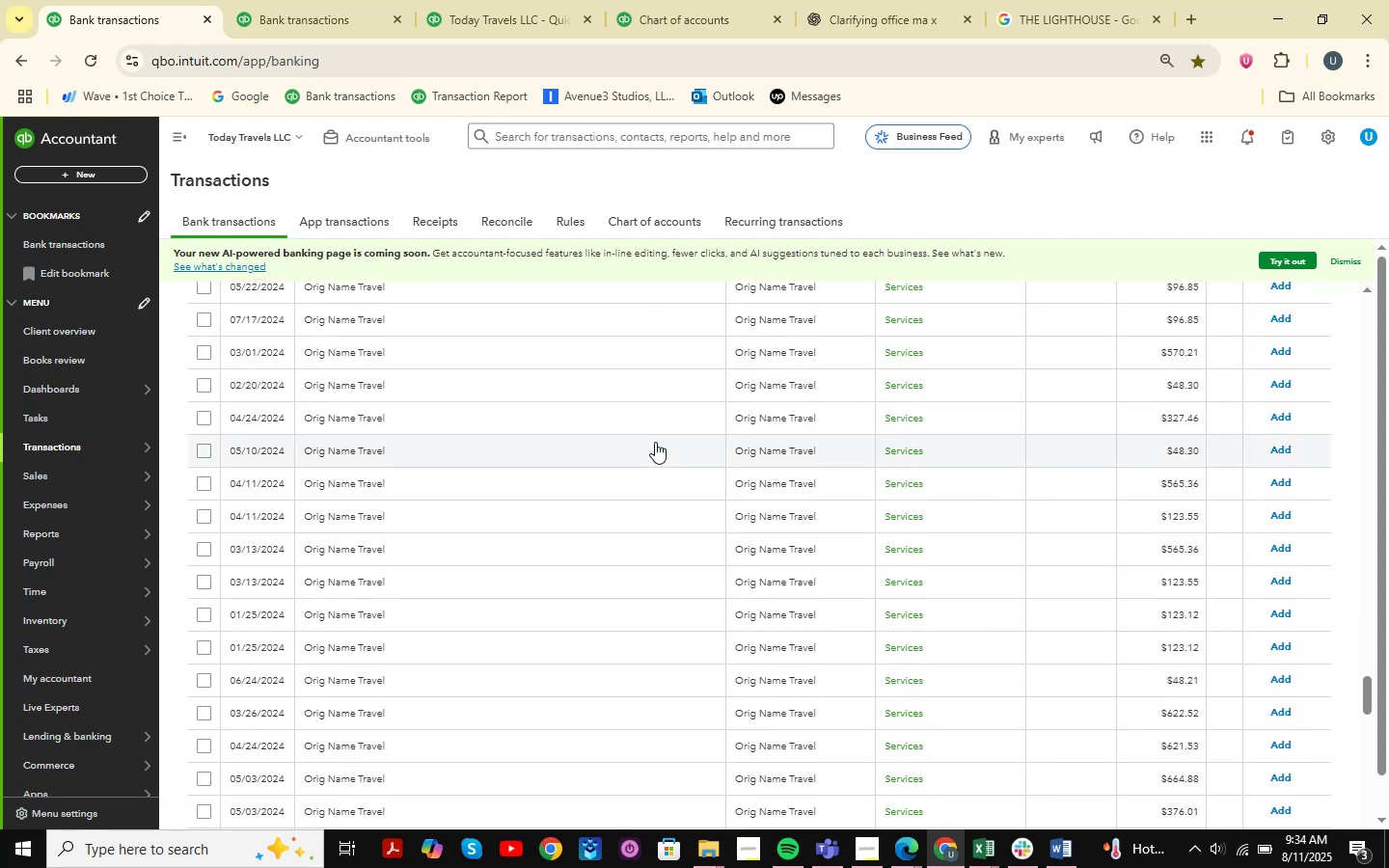 
scroll: coordinate [655, 442], scroll_direction: down, amount: 6.0
 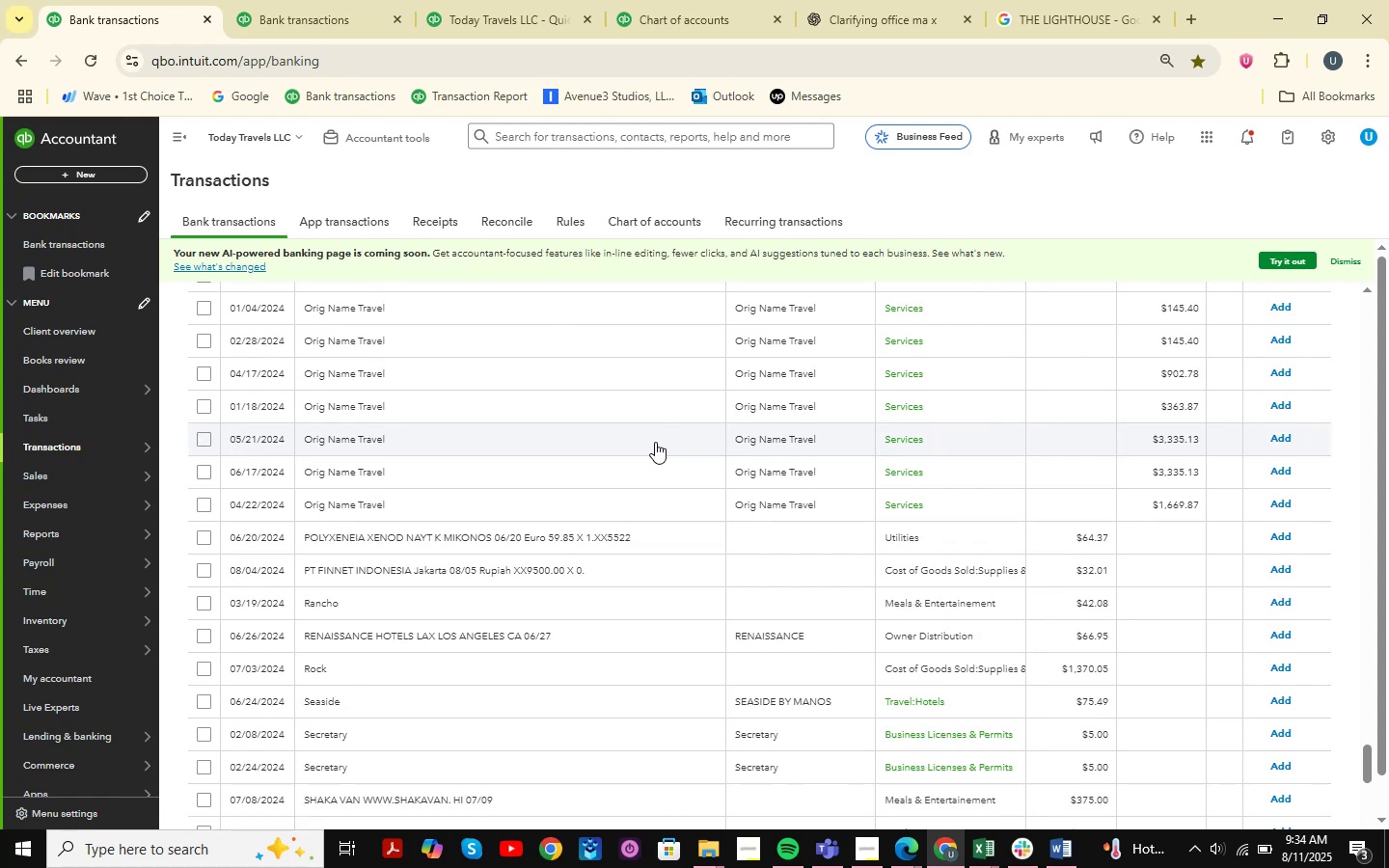 
wait(15.32)
 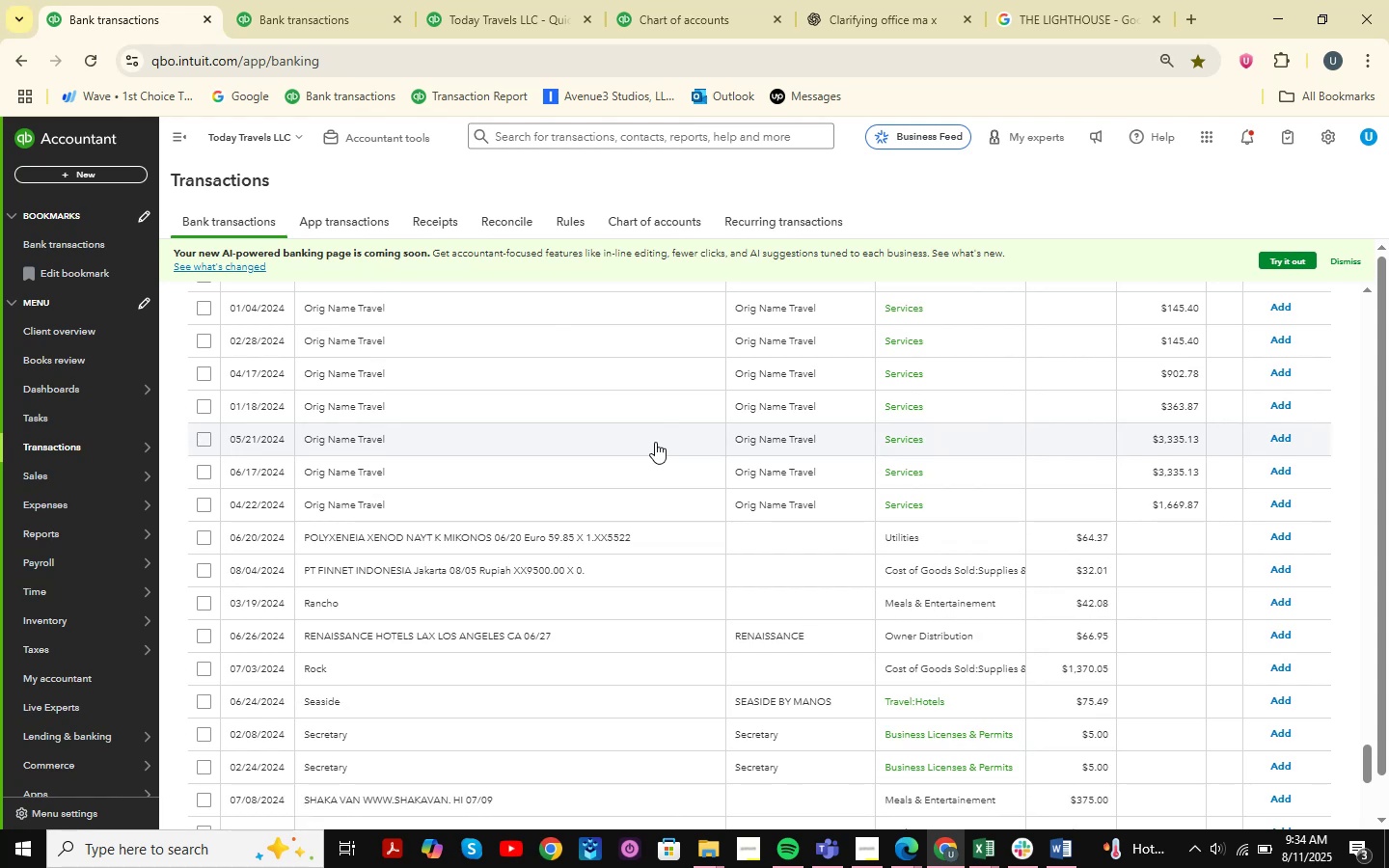 
scroll: coordinate [940, 533], scroll_direction: down, amount: 2.0
 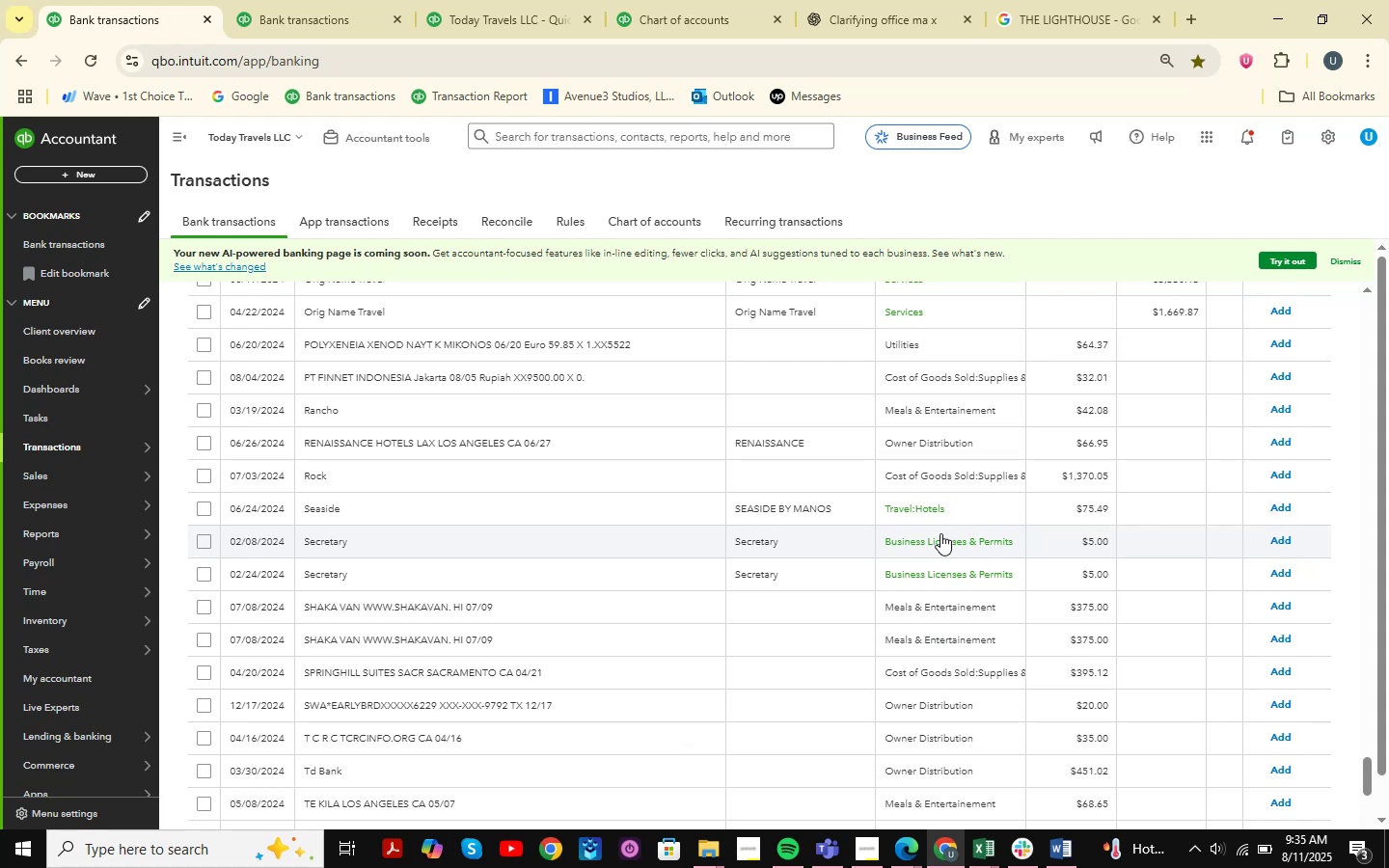 
scroll: coordinate [852, 467], scroll_direction: up, amount: 12.0
 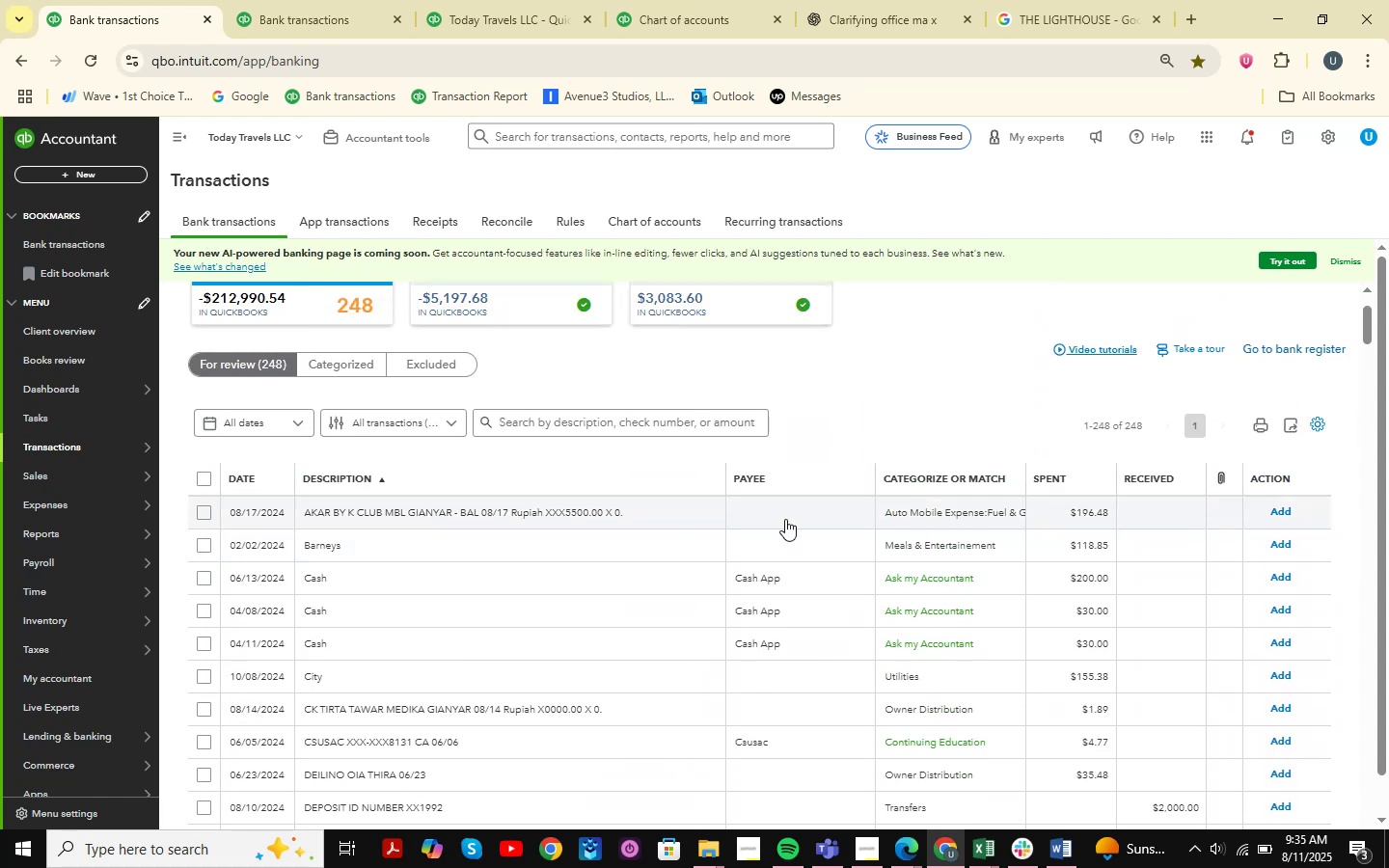 
left_click([285, 0])
 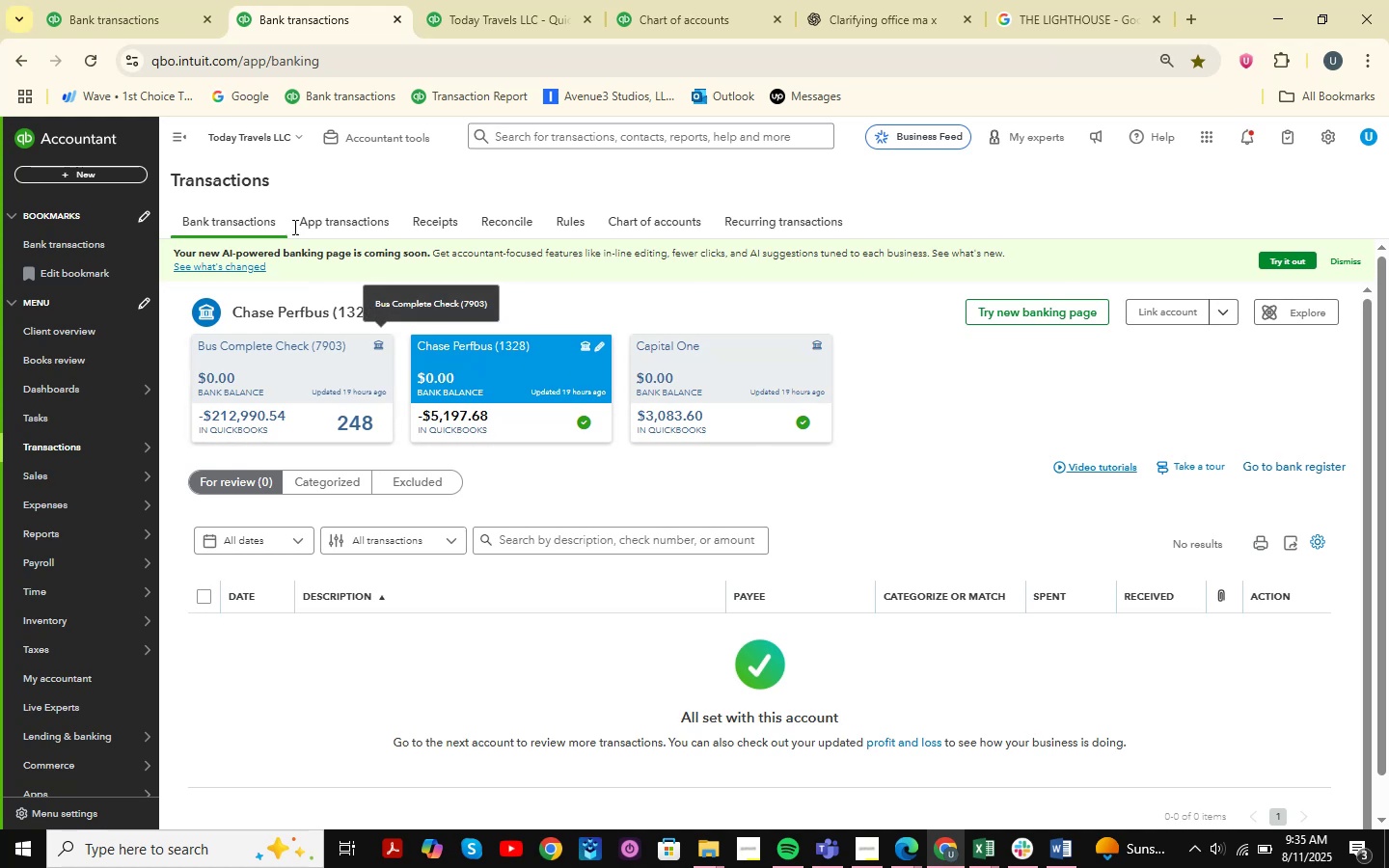 
left_click([86, 0])
 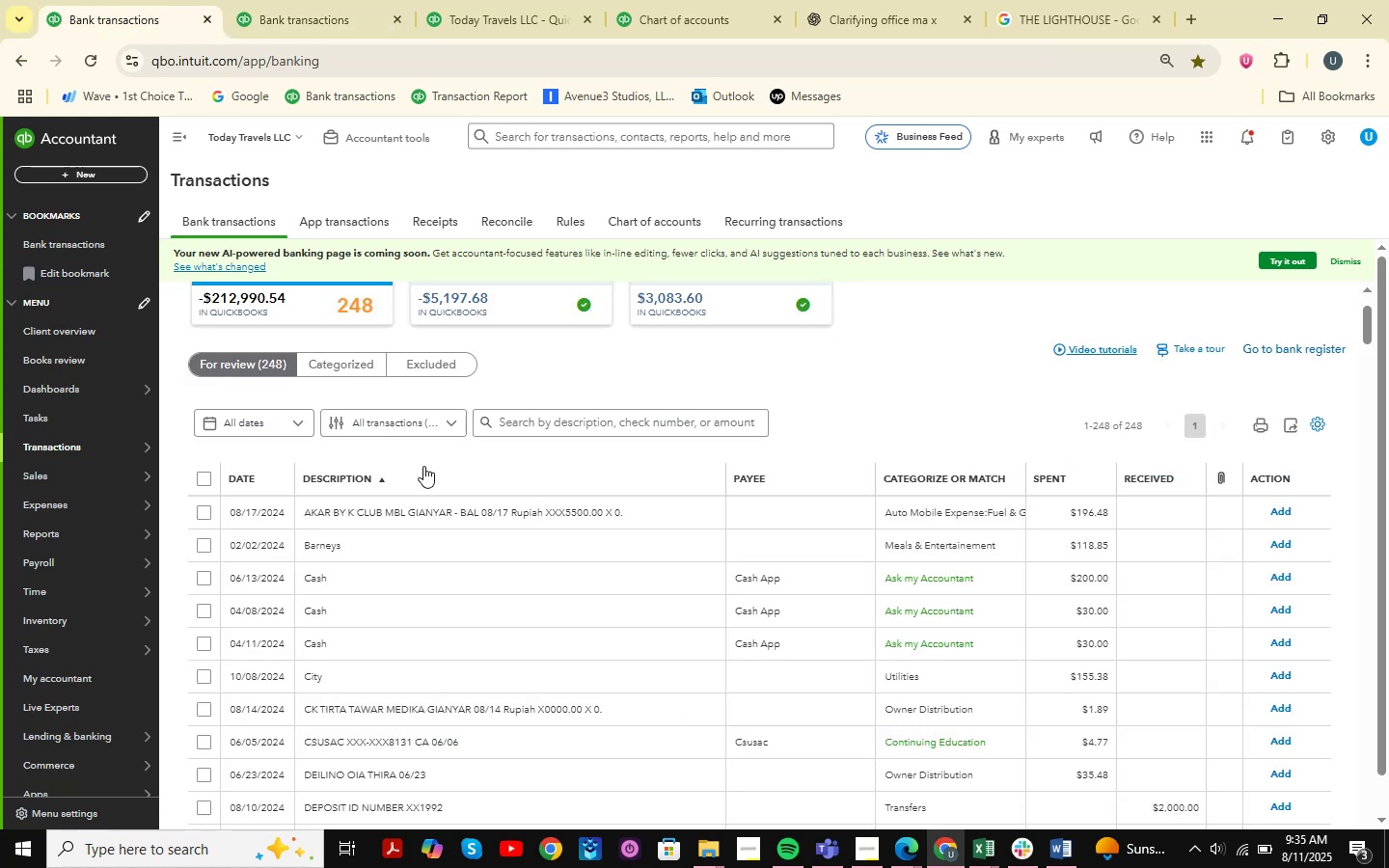 
scroll: coordinate [488, 468], scroll_direction: down, amount: 70.0
 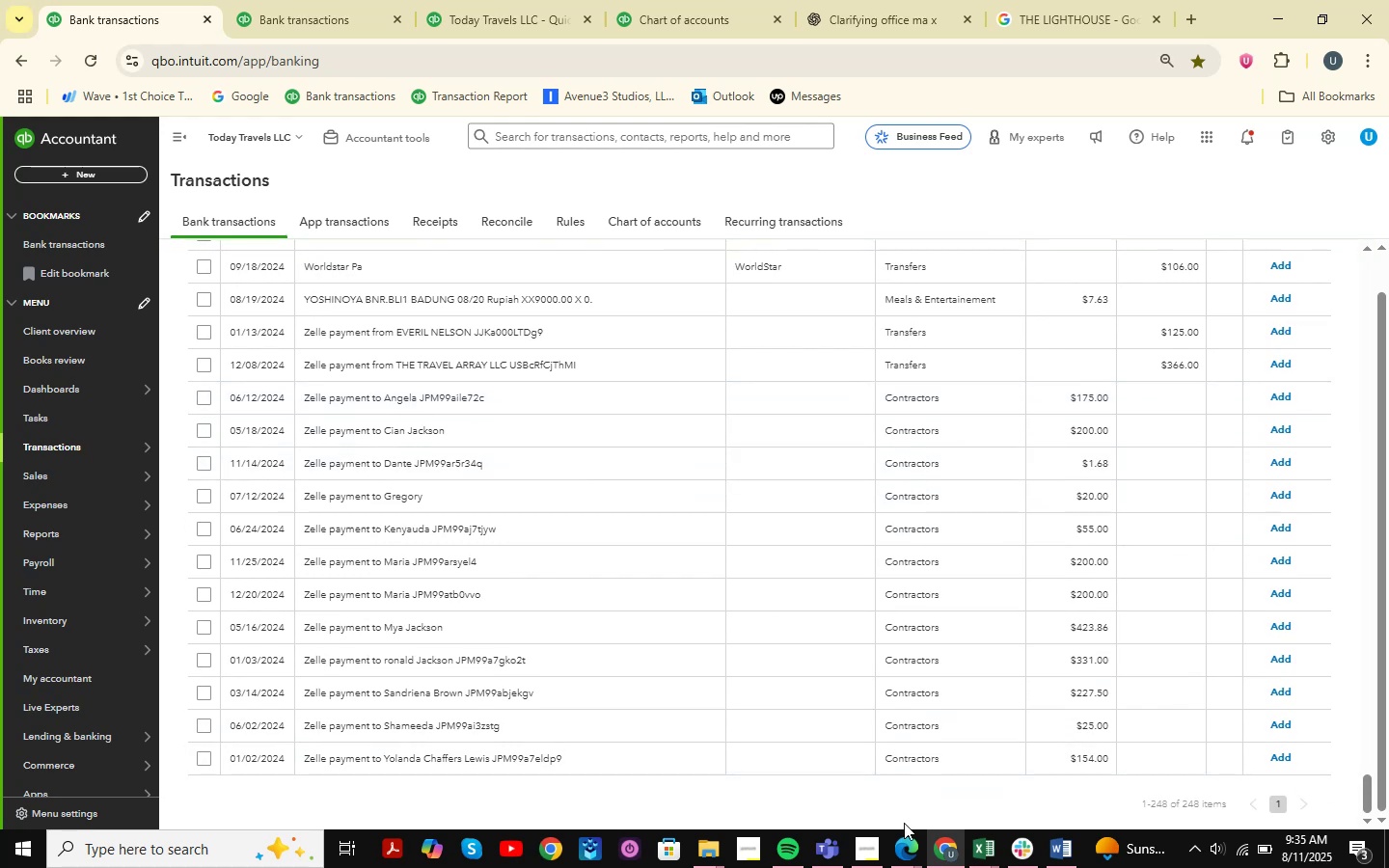 
left_click([906, 842])
 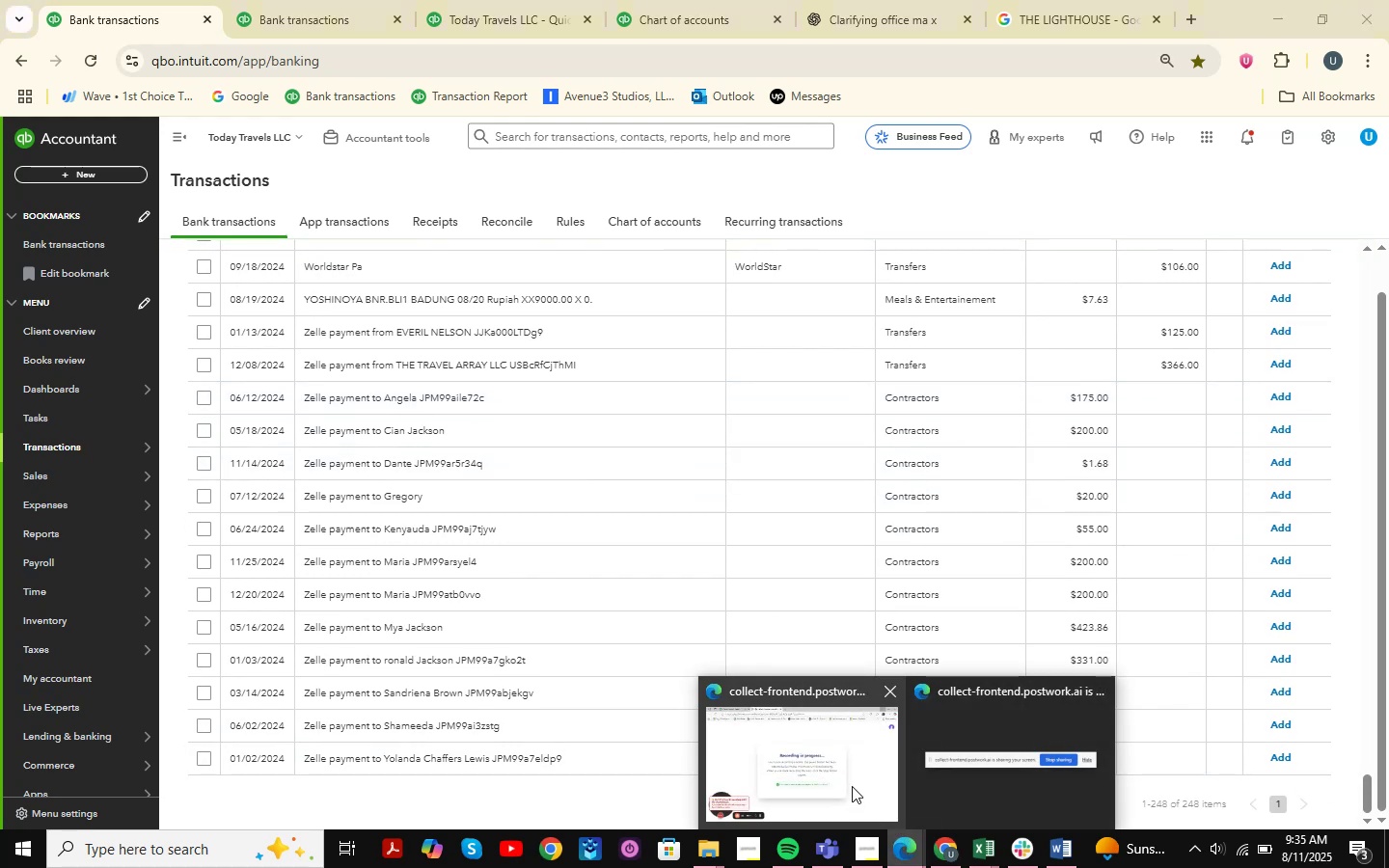 
left_click([847, 783])
 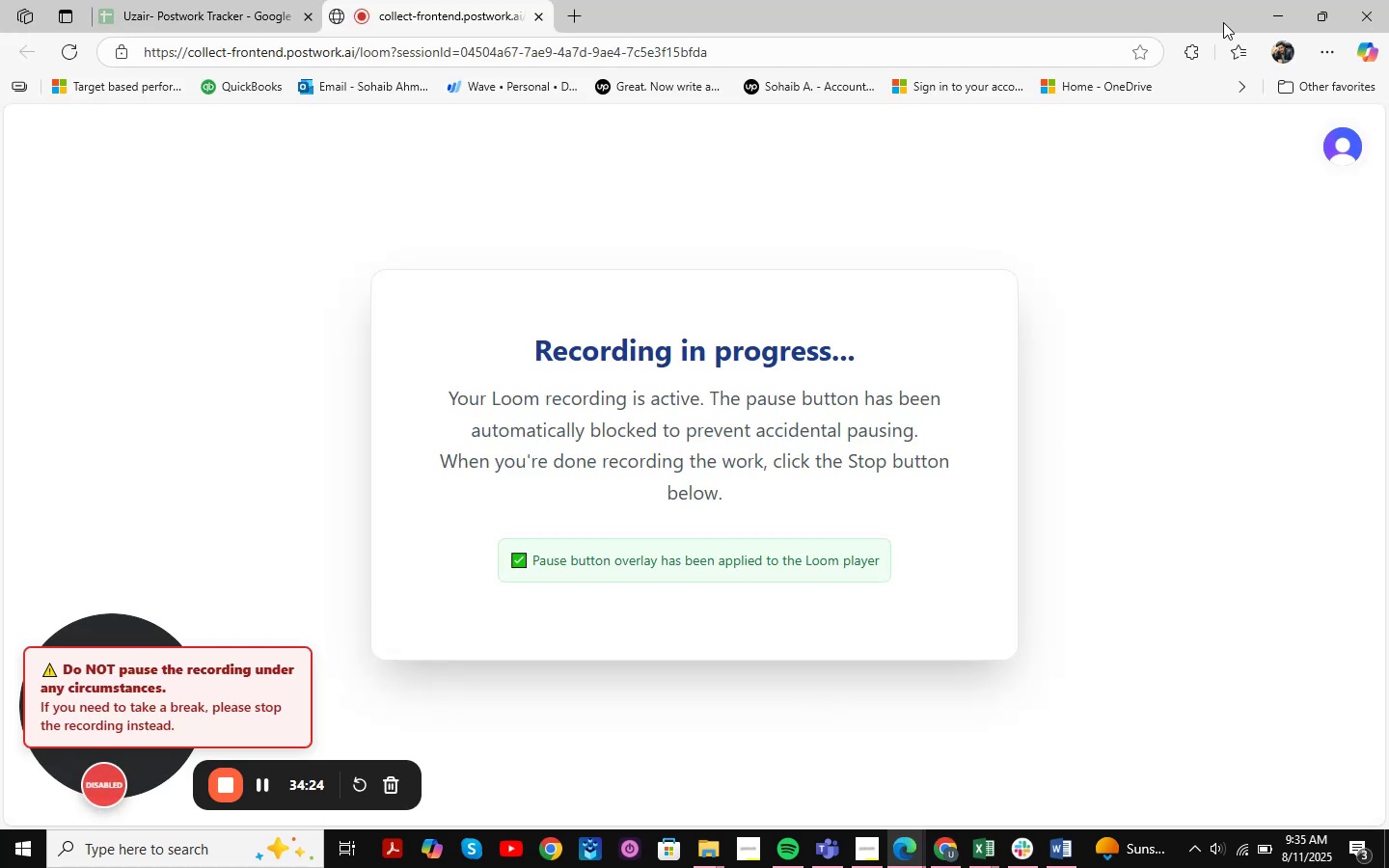 
left_click([1266, 0])
 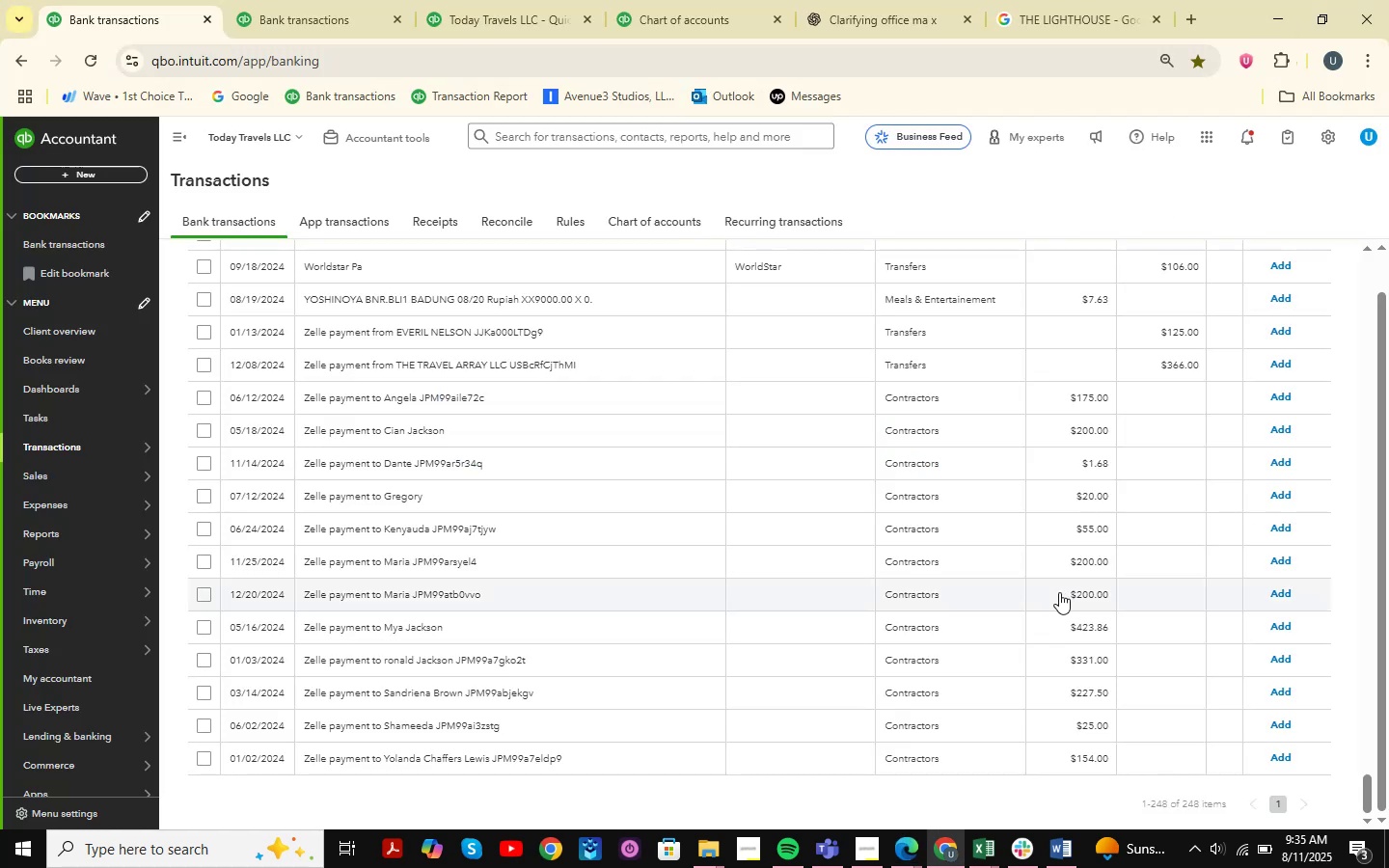 
wait(5.83)
 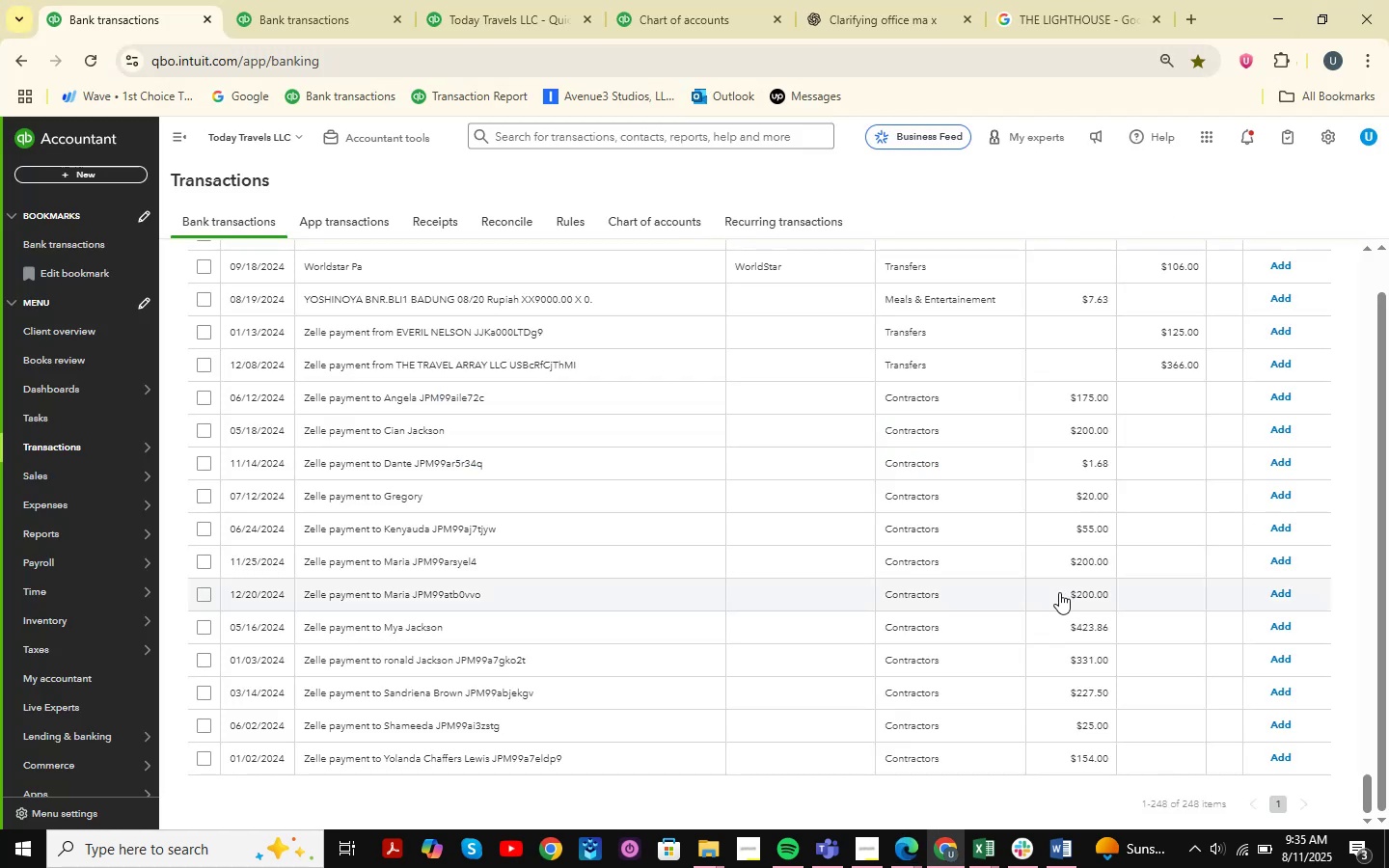 
mouse_move([973, 561])
 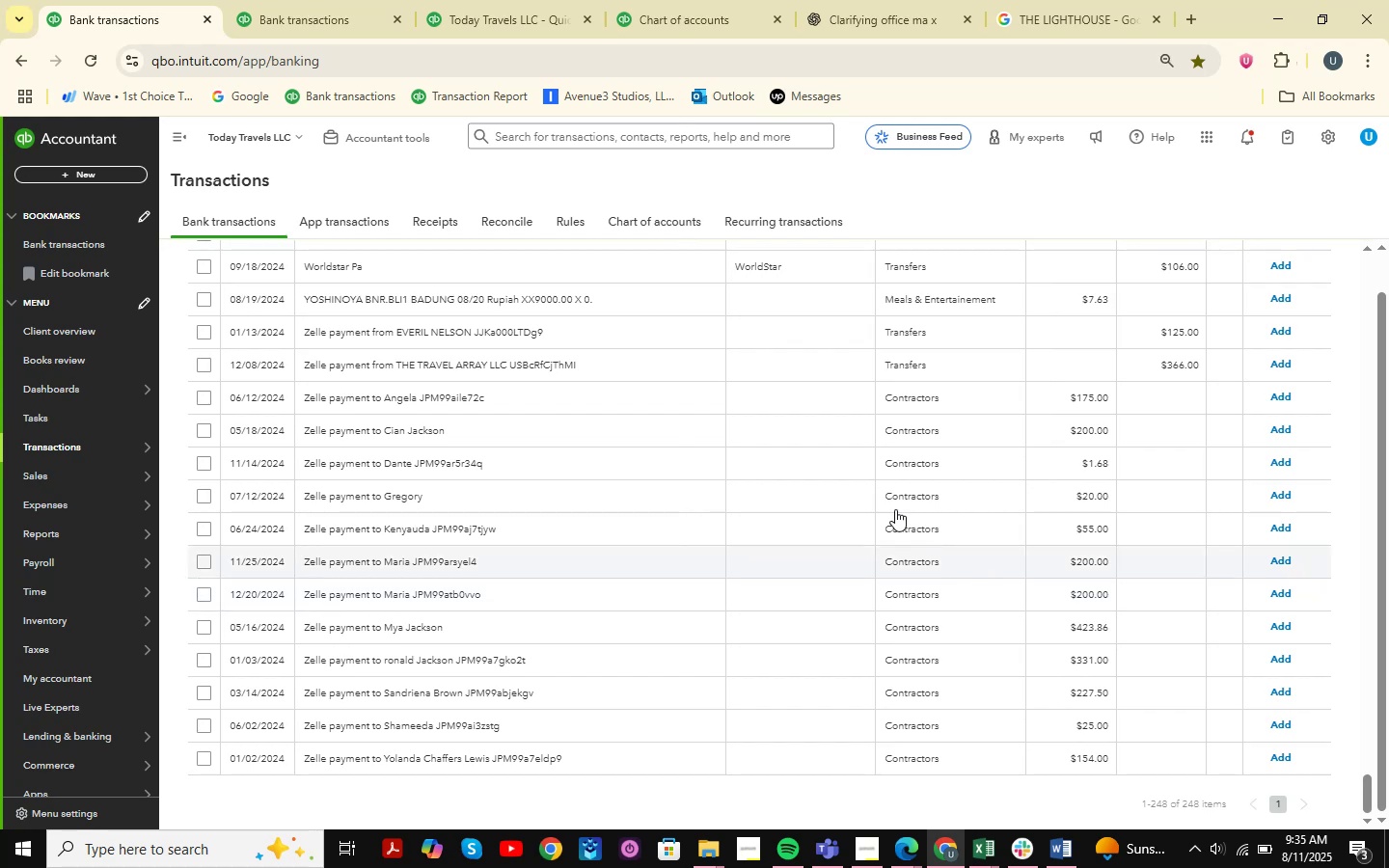 
scroll: coordinate [893, 510], scroll_direction: up, amount: 2.0
 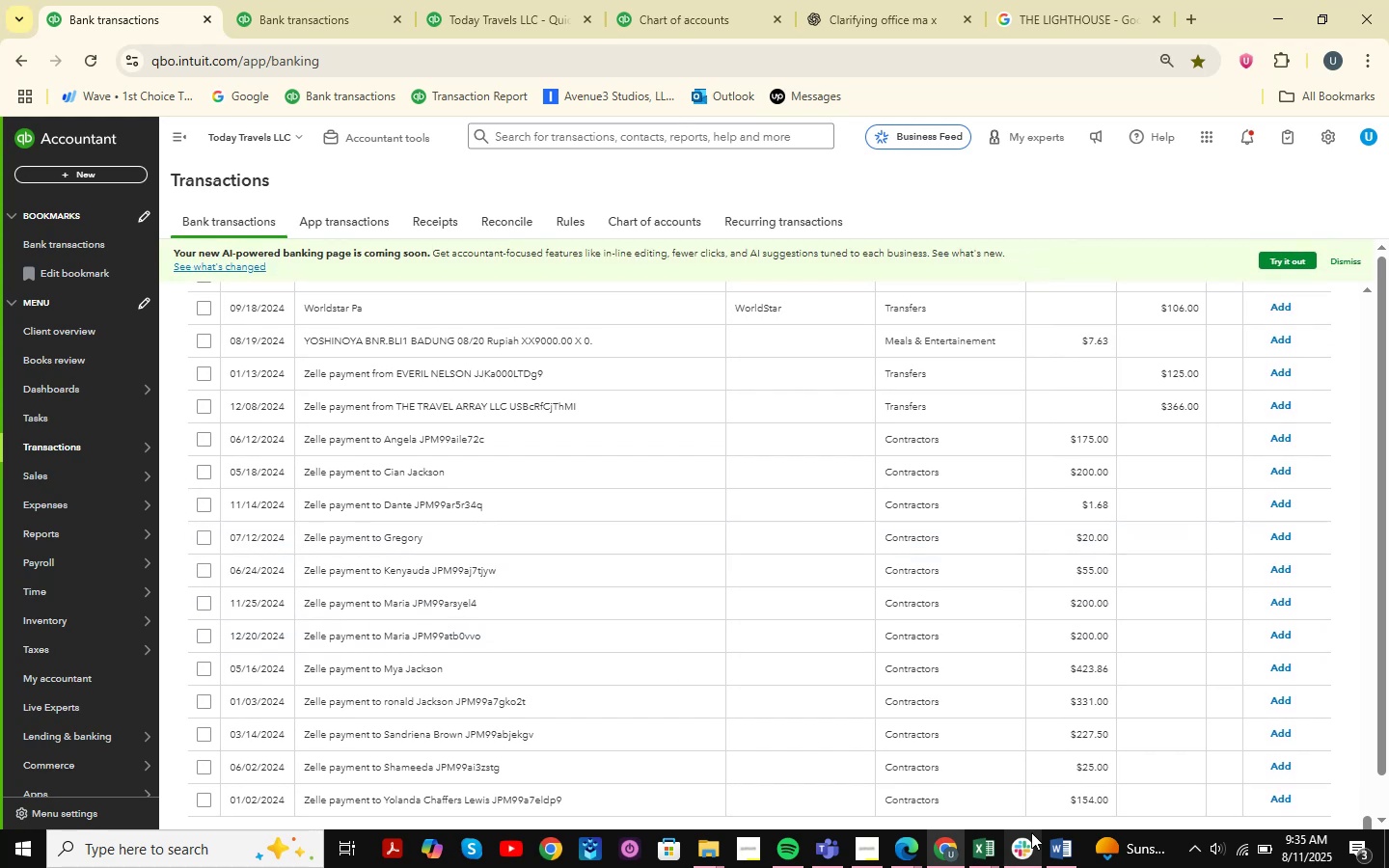 
left_click([977, 842])
 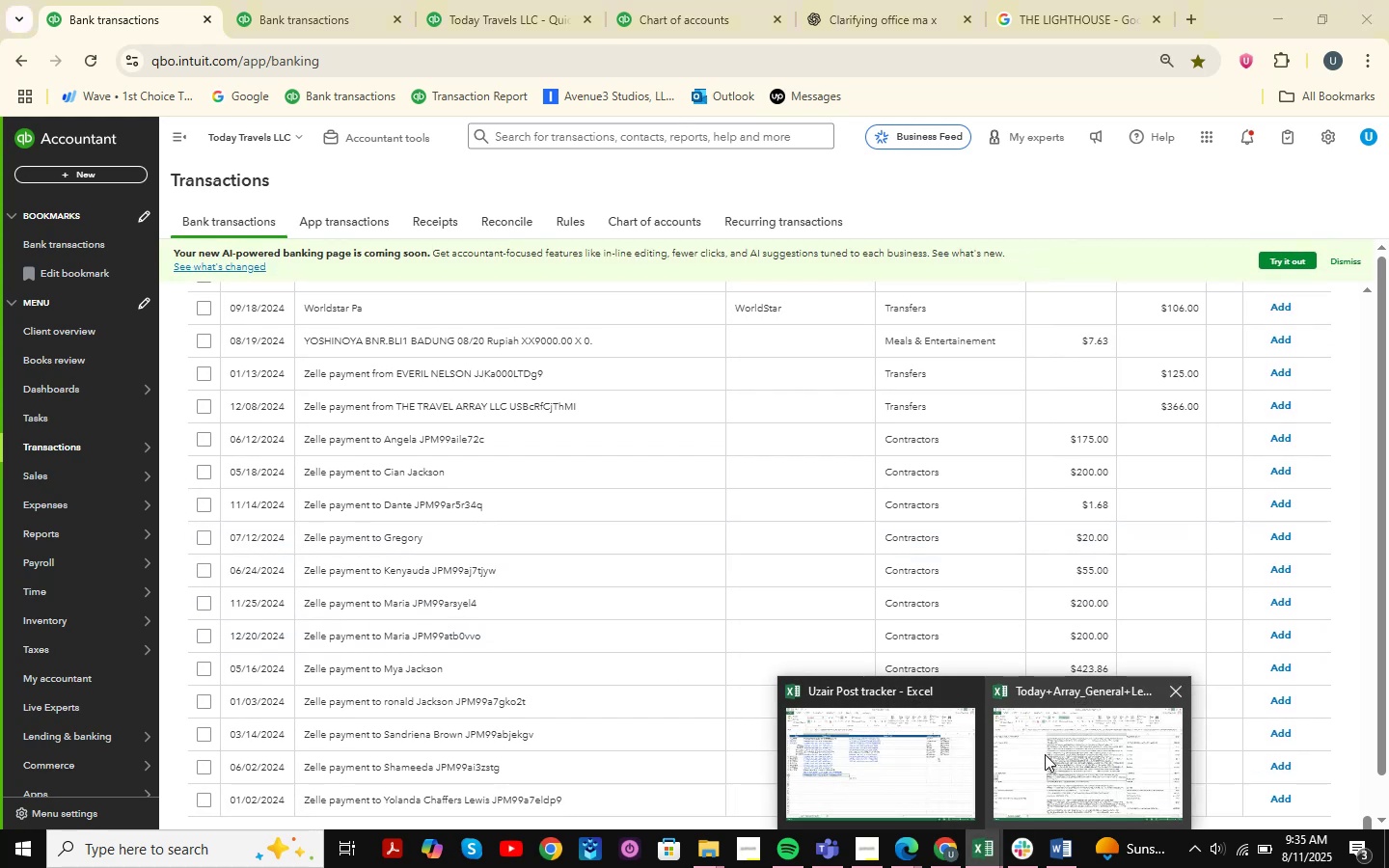 
left_click([1046, 754])
 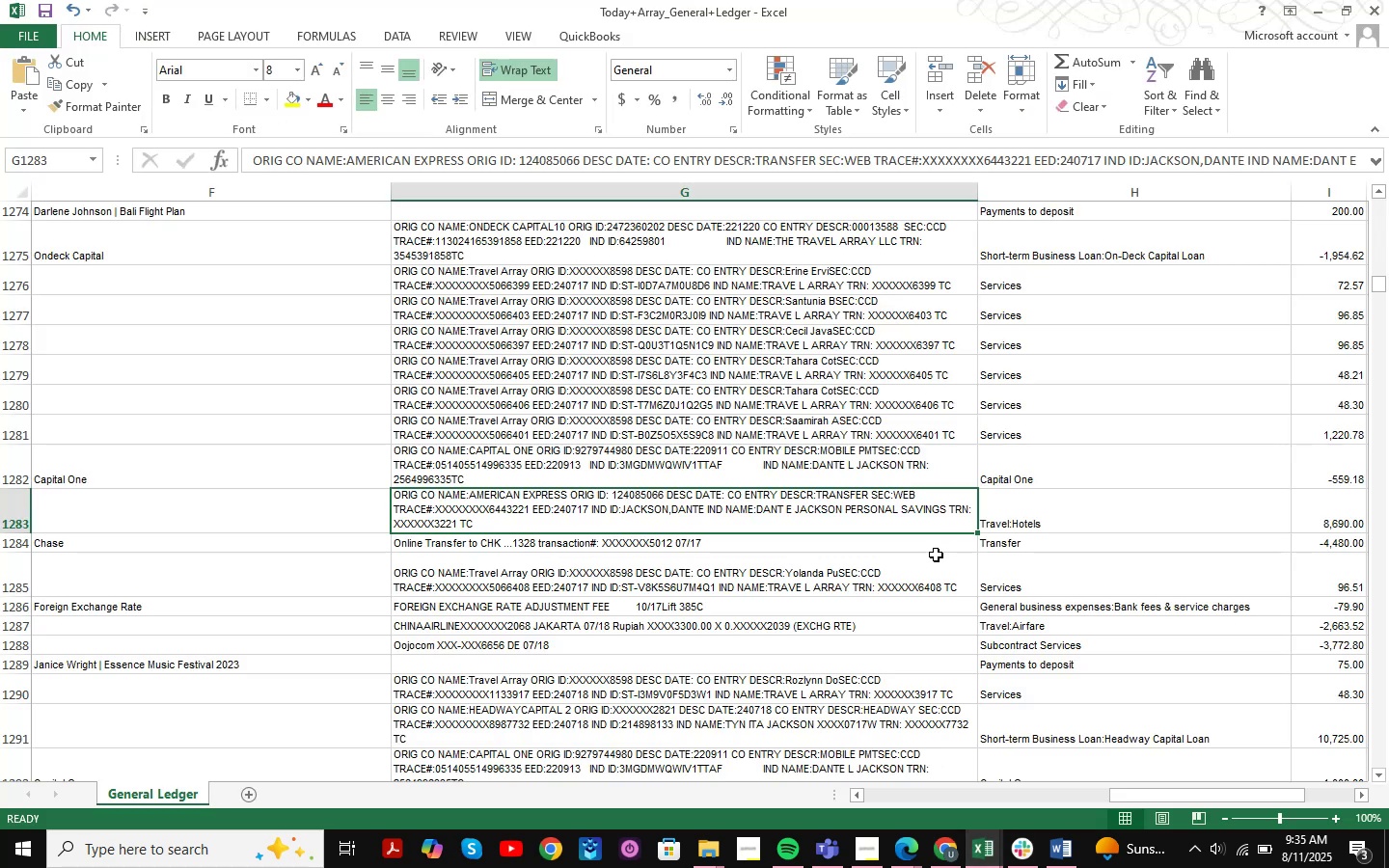 
key(Control+F)
 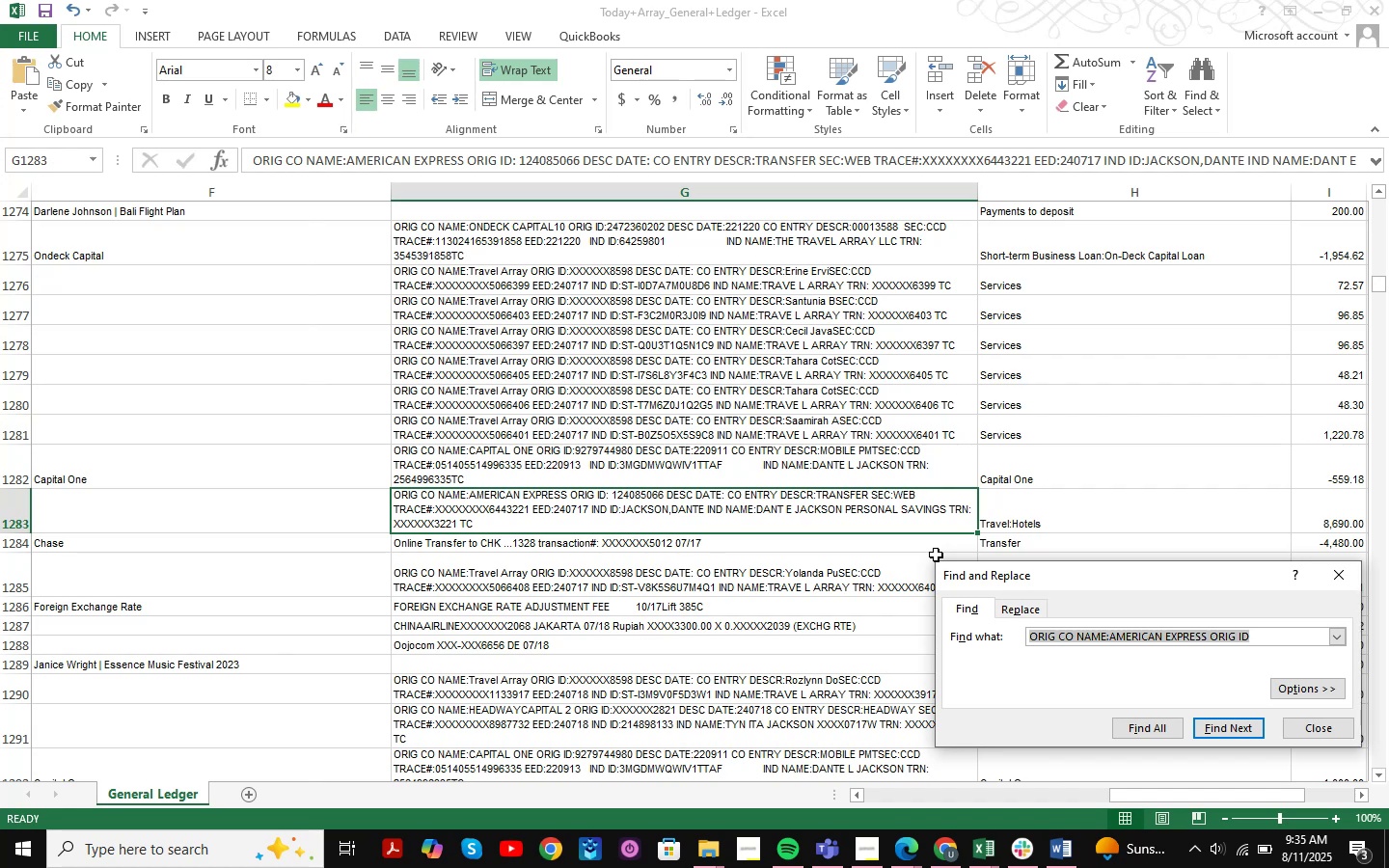 
type(gregry)
key(Backspace)
key(Backspace)
type(ory)
 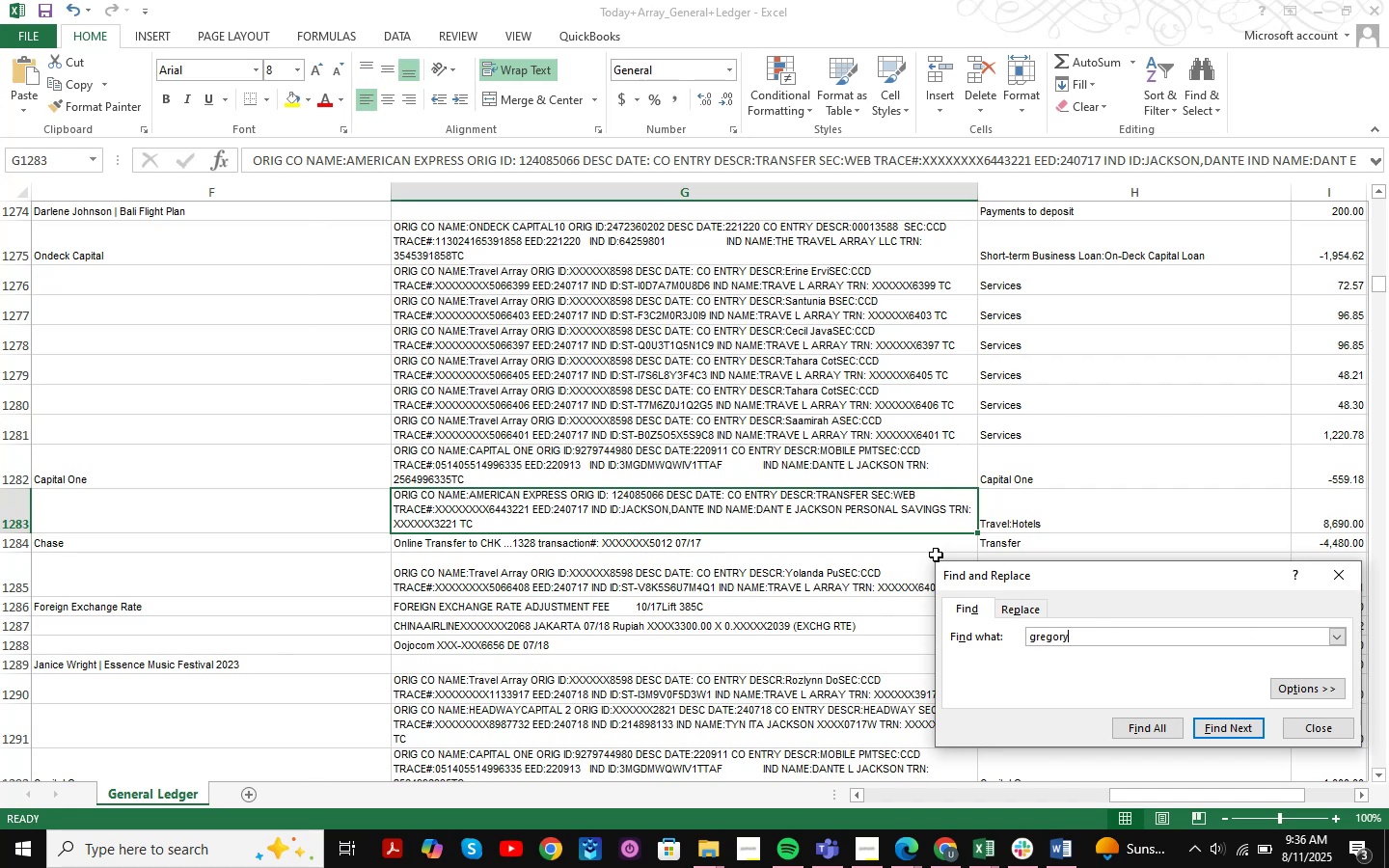 
key(Enter)
 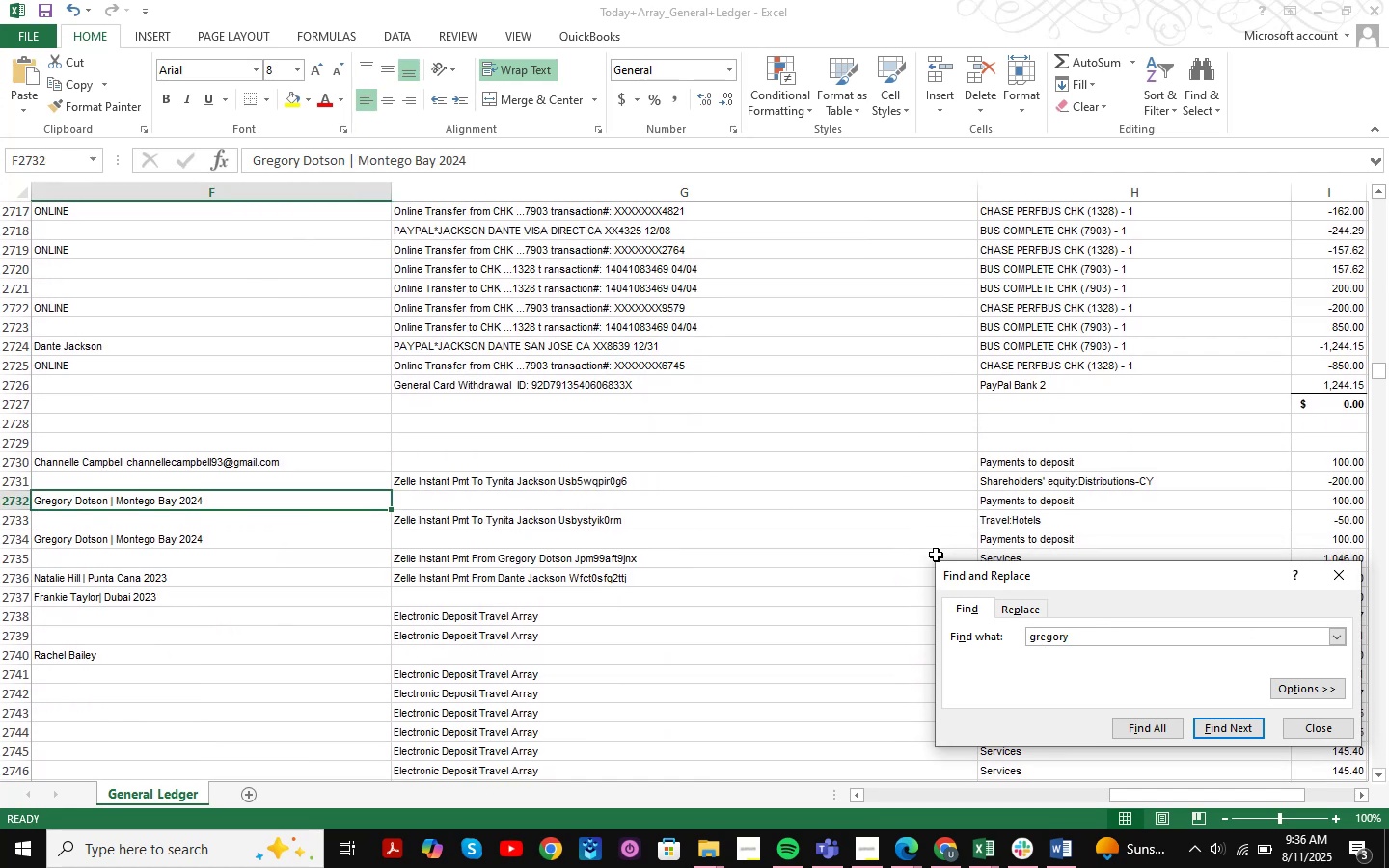 
key(Enter)
 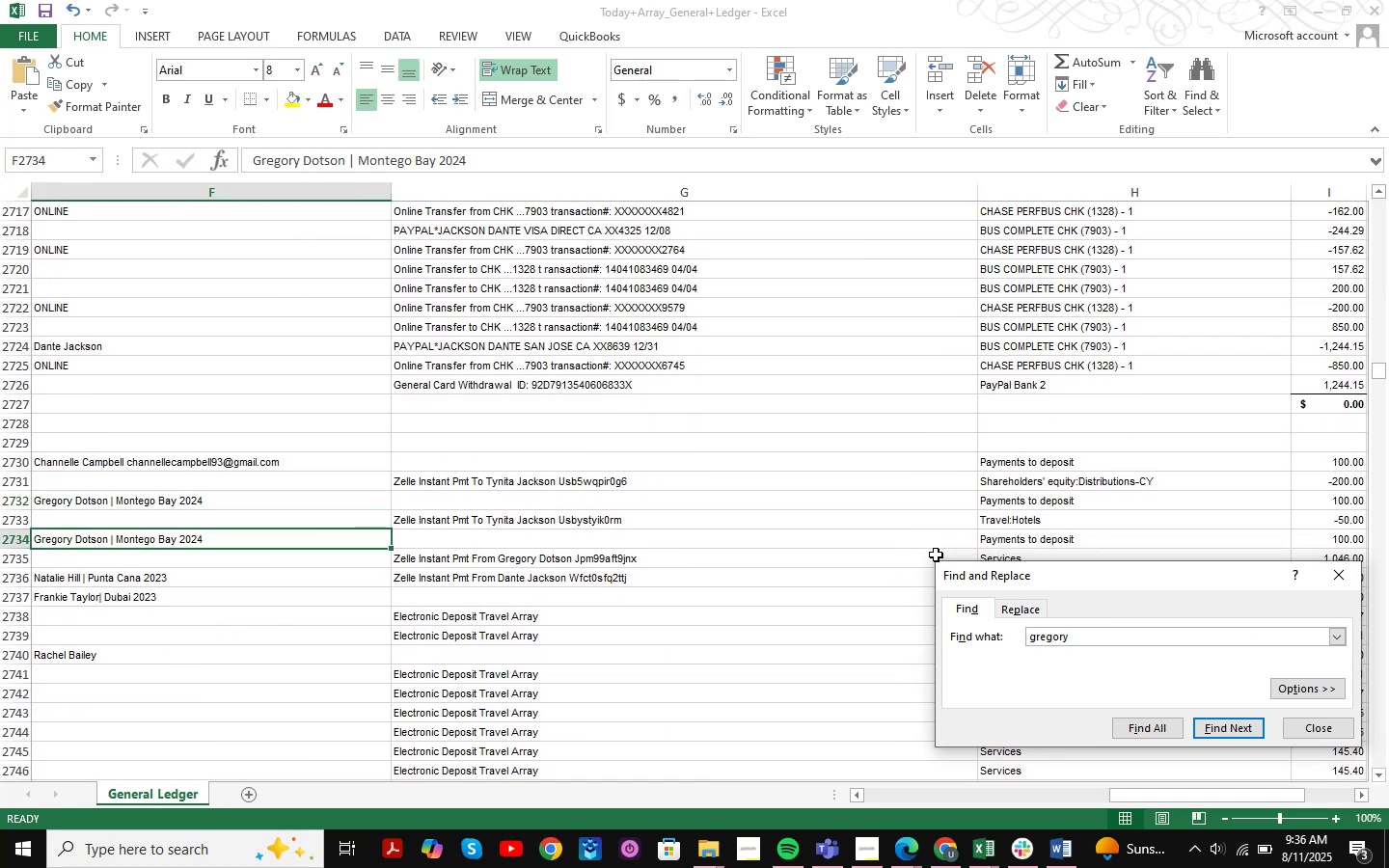 
key(Enter)
 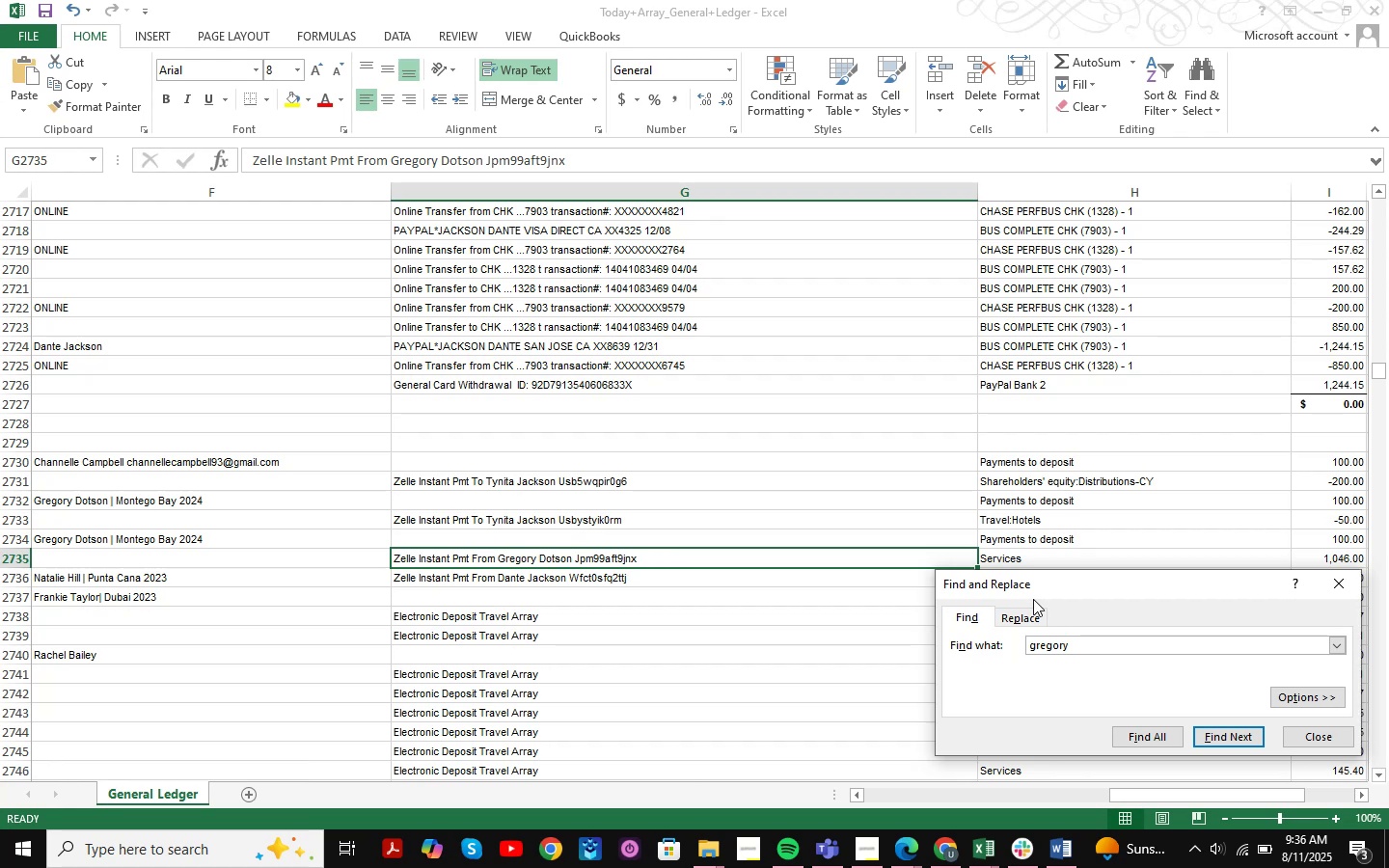 
left_click([1330, 731])
 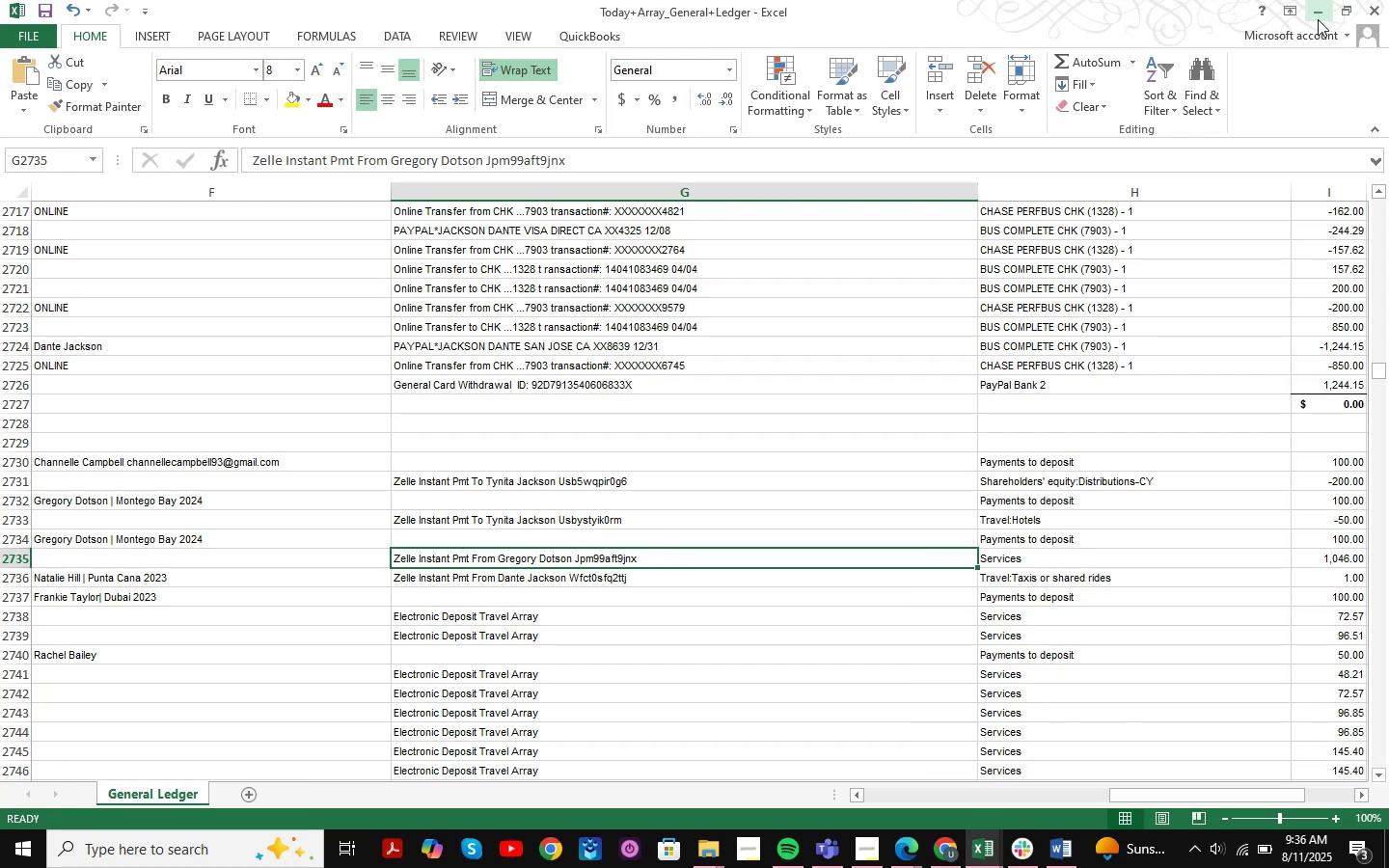 
left_click([1318, 19])
 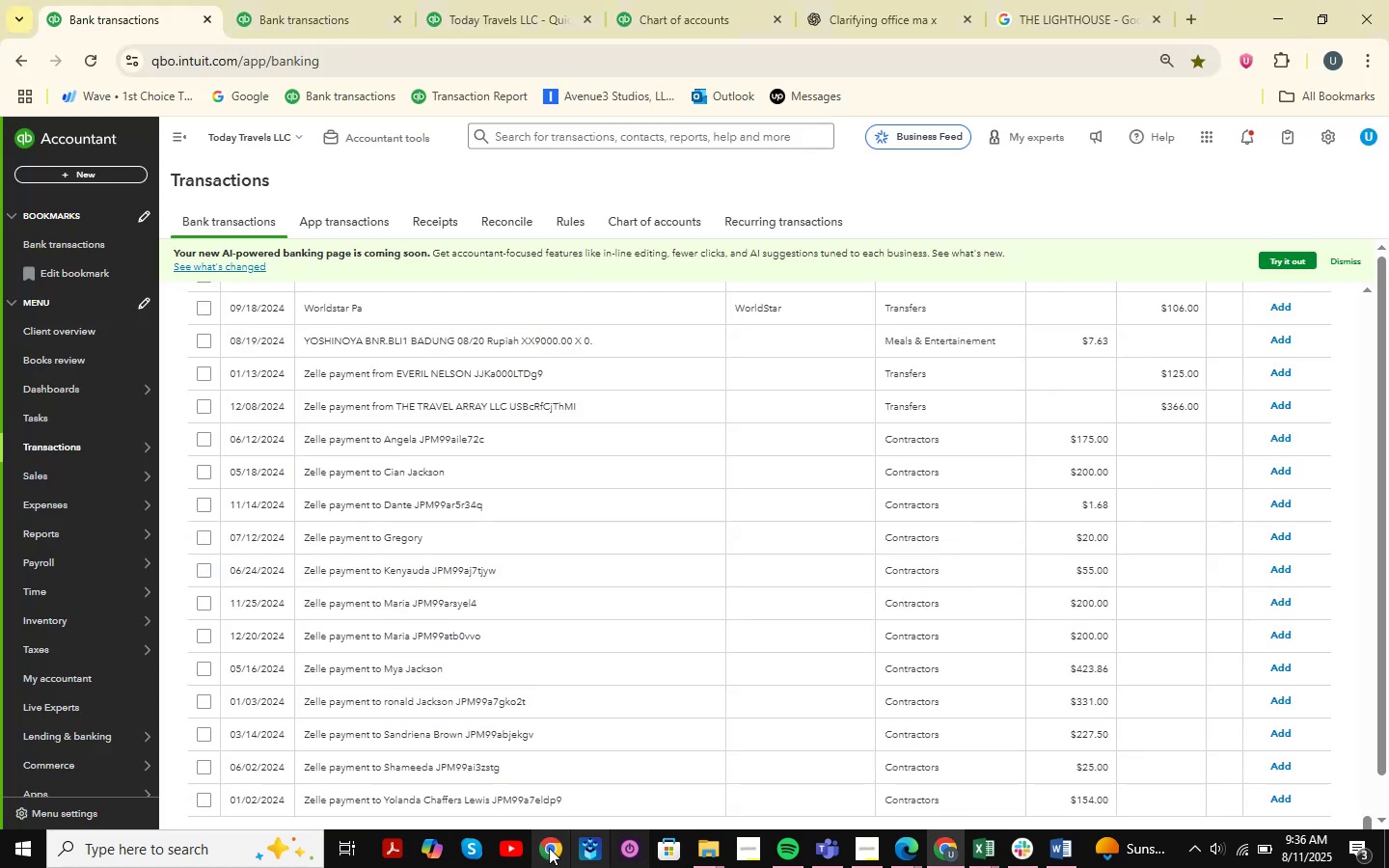 
scroll: coordinate [487, 680], scroll_direction: down, amount: 5.0
 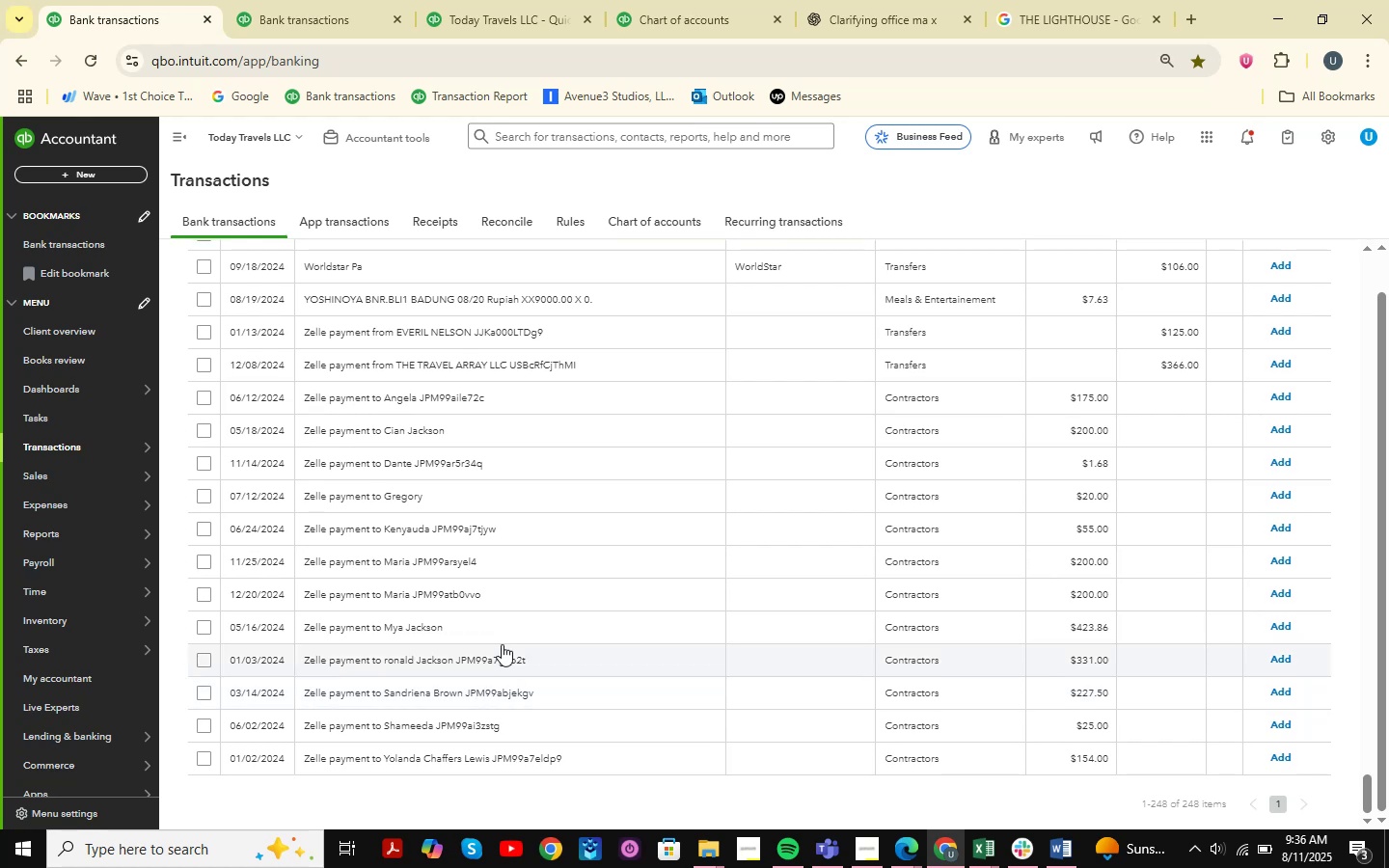 
wait(7.71)
 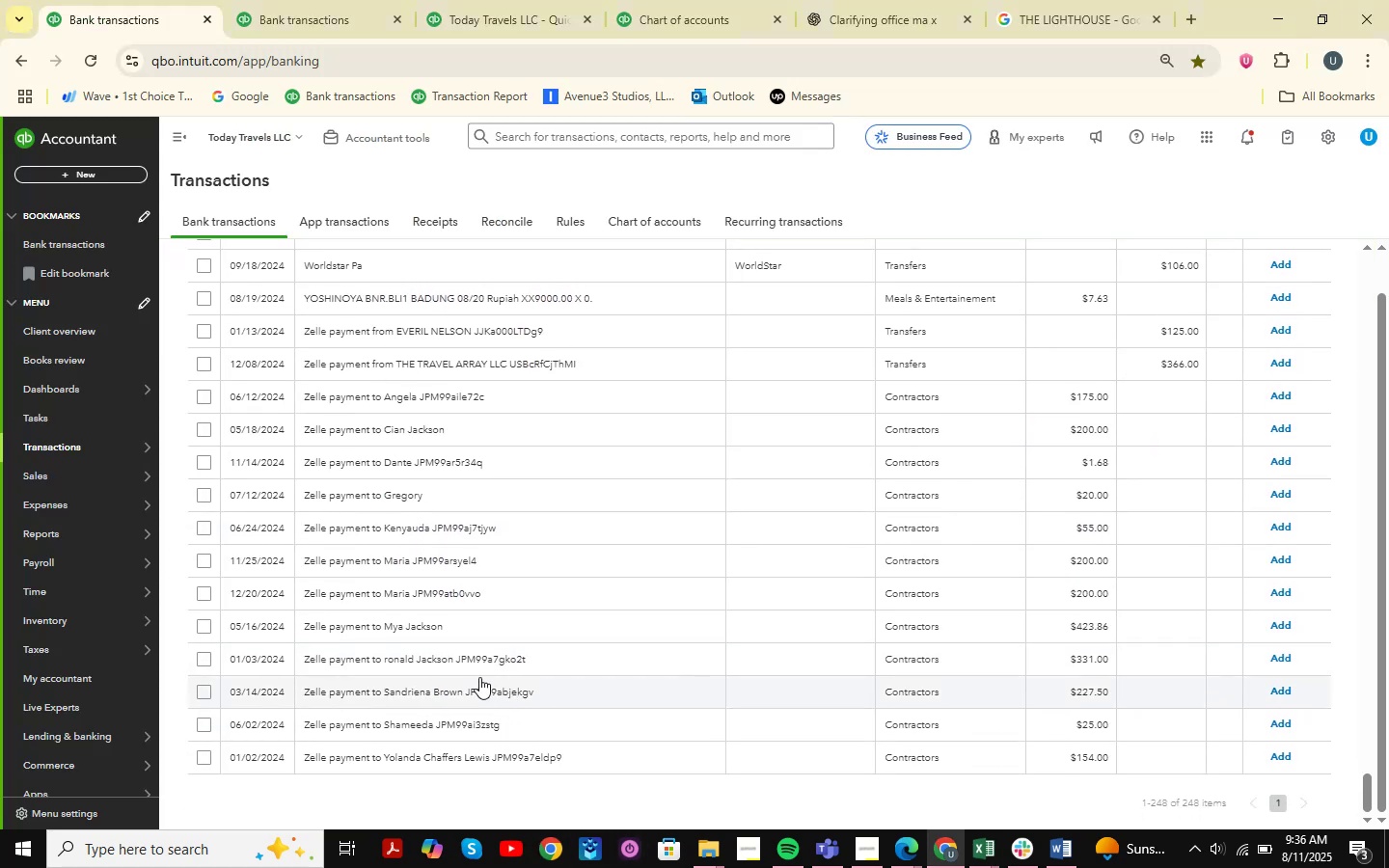 
left_click([485, 500])
 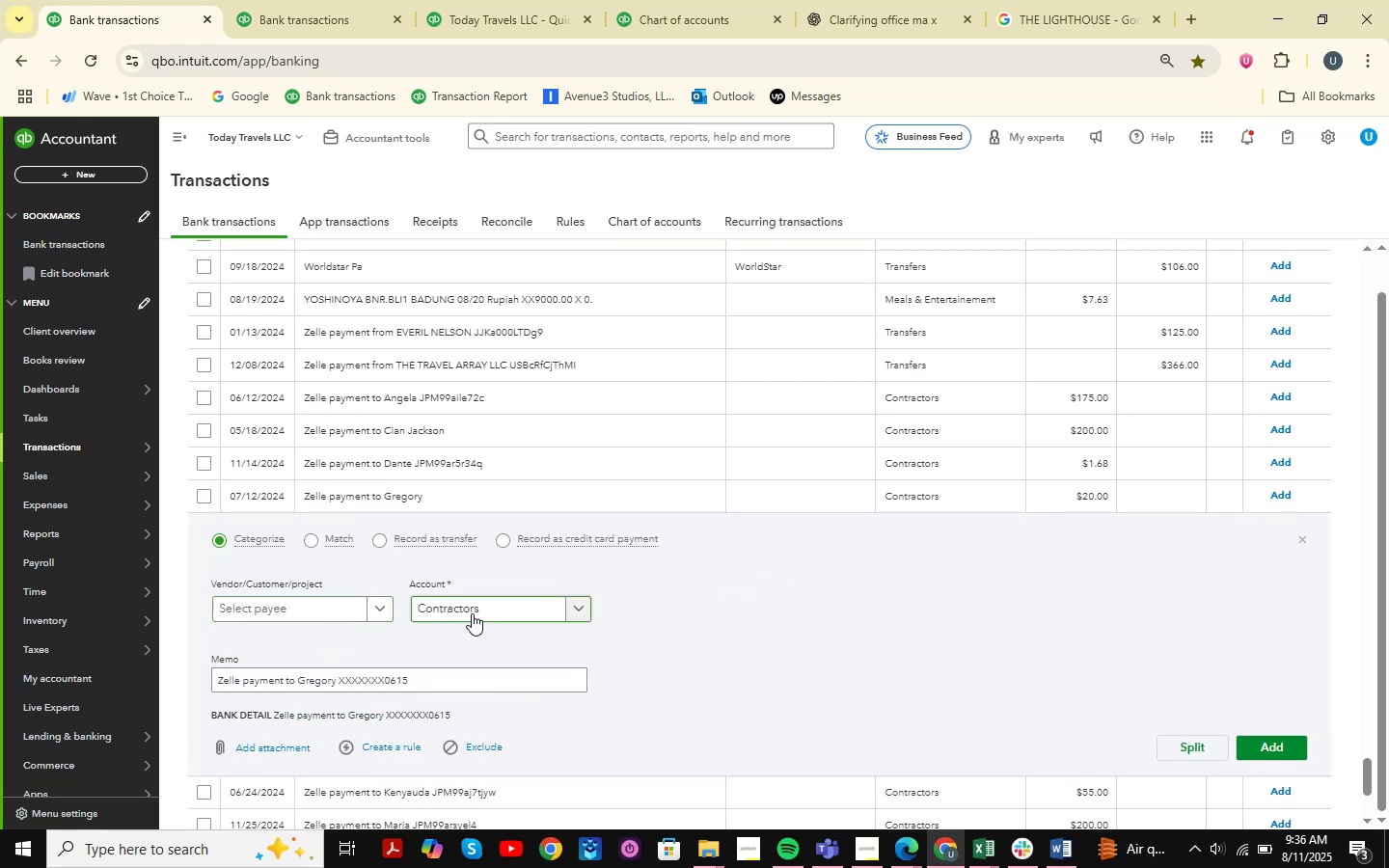 
wait(7.08)
 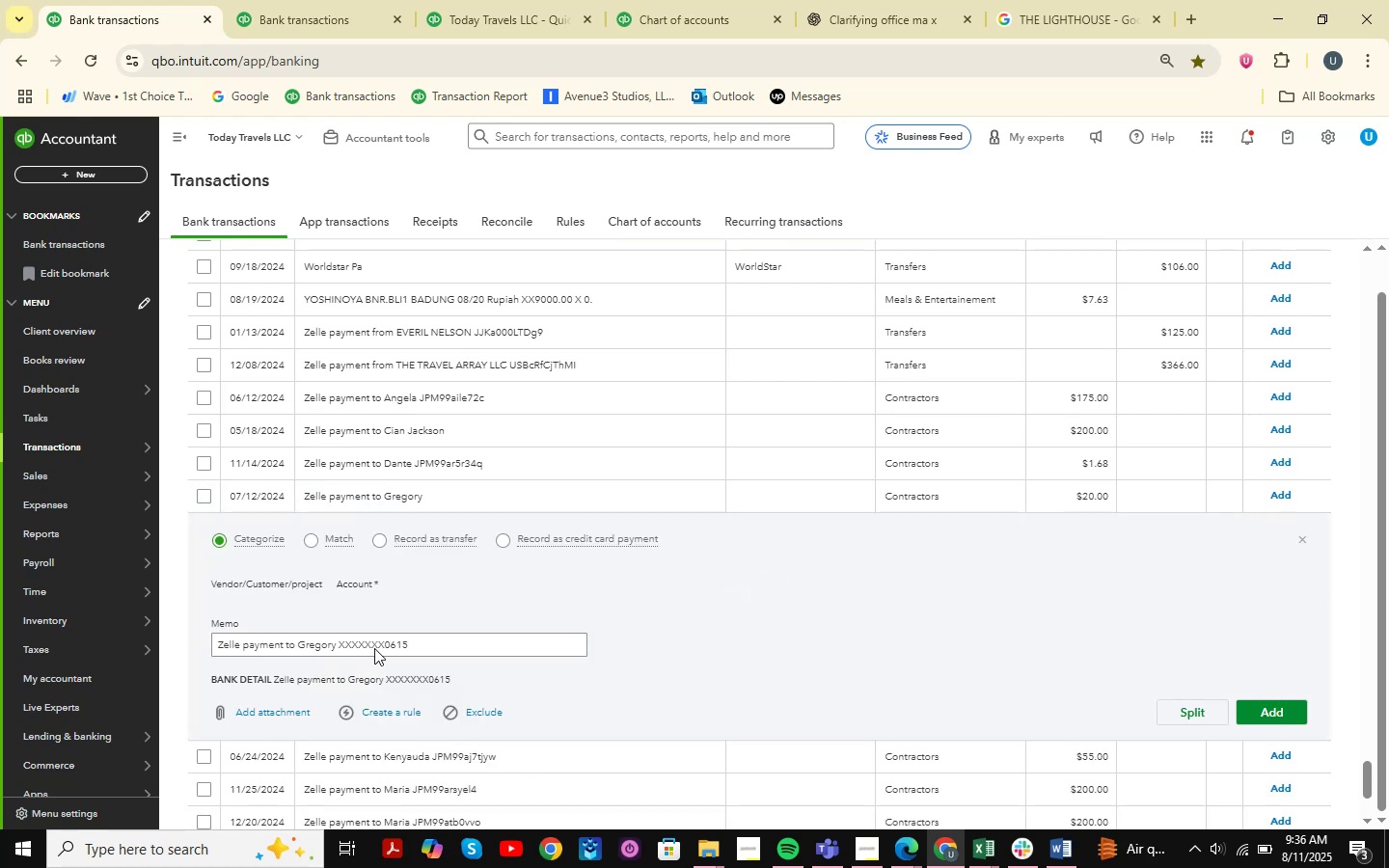 
left_click([472, 613])
 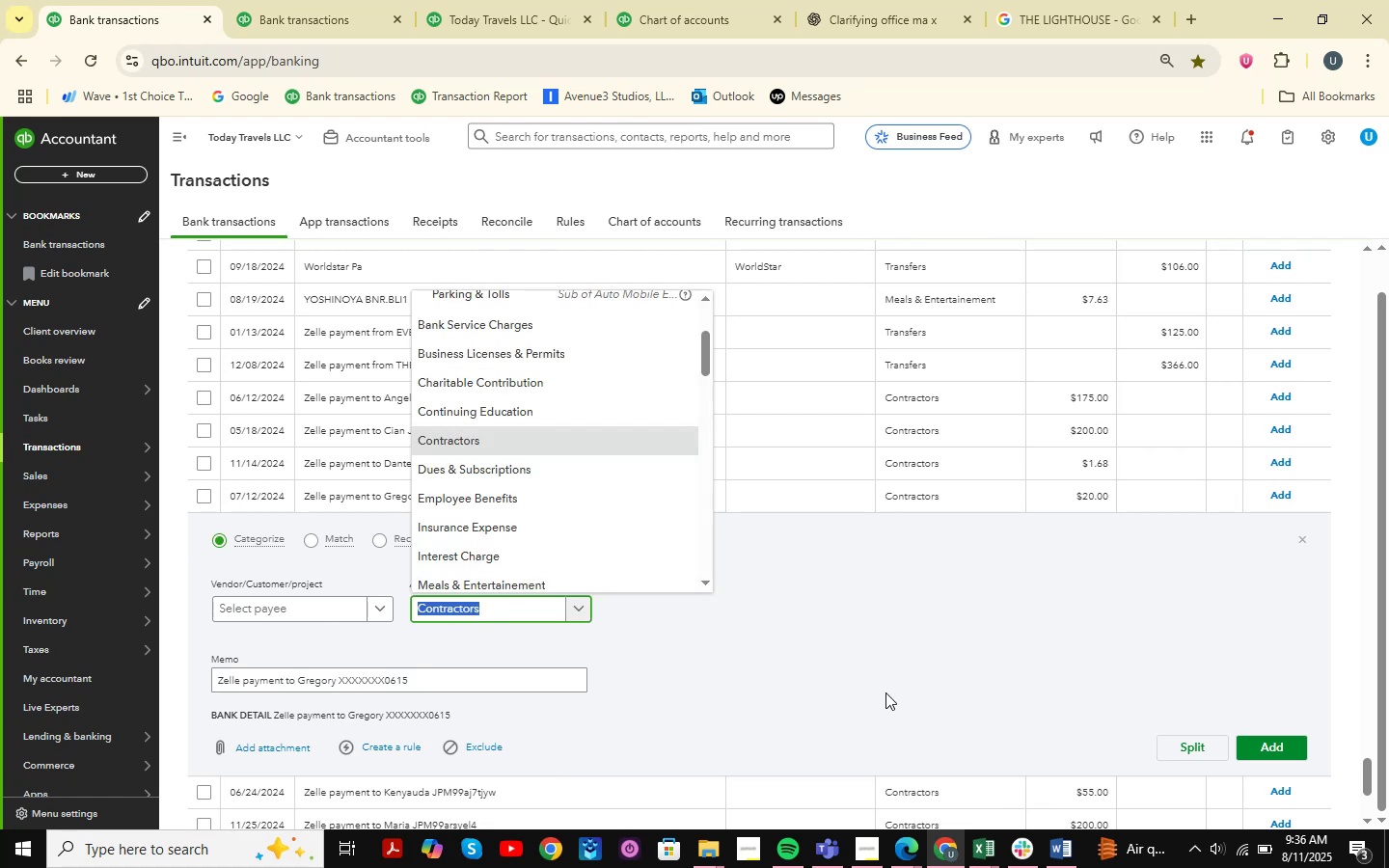 
type(services )
 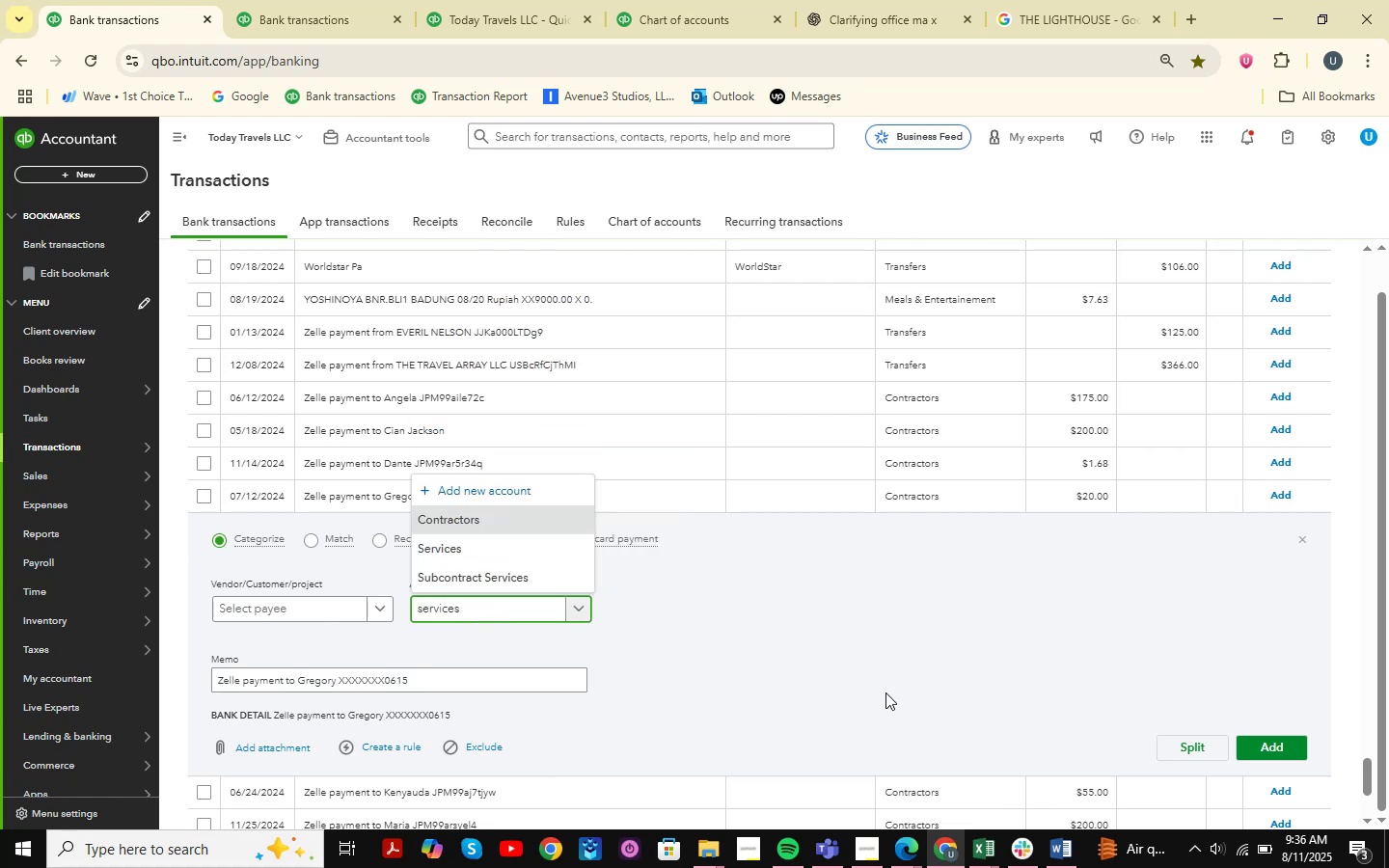 
key(ArrowDown)
 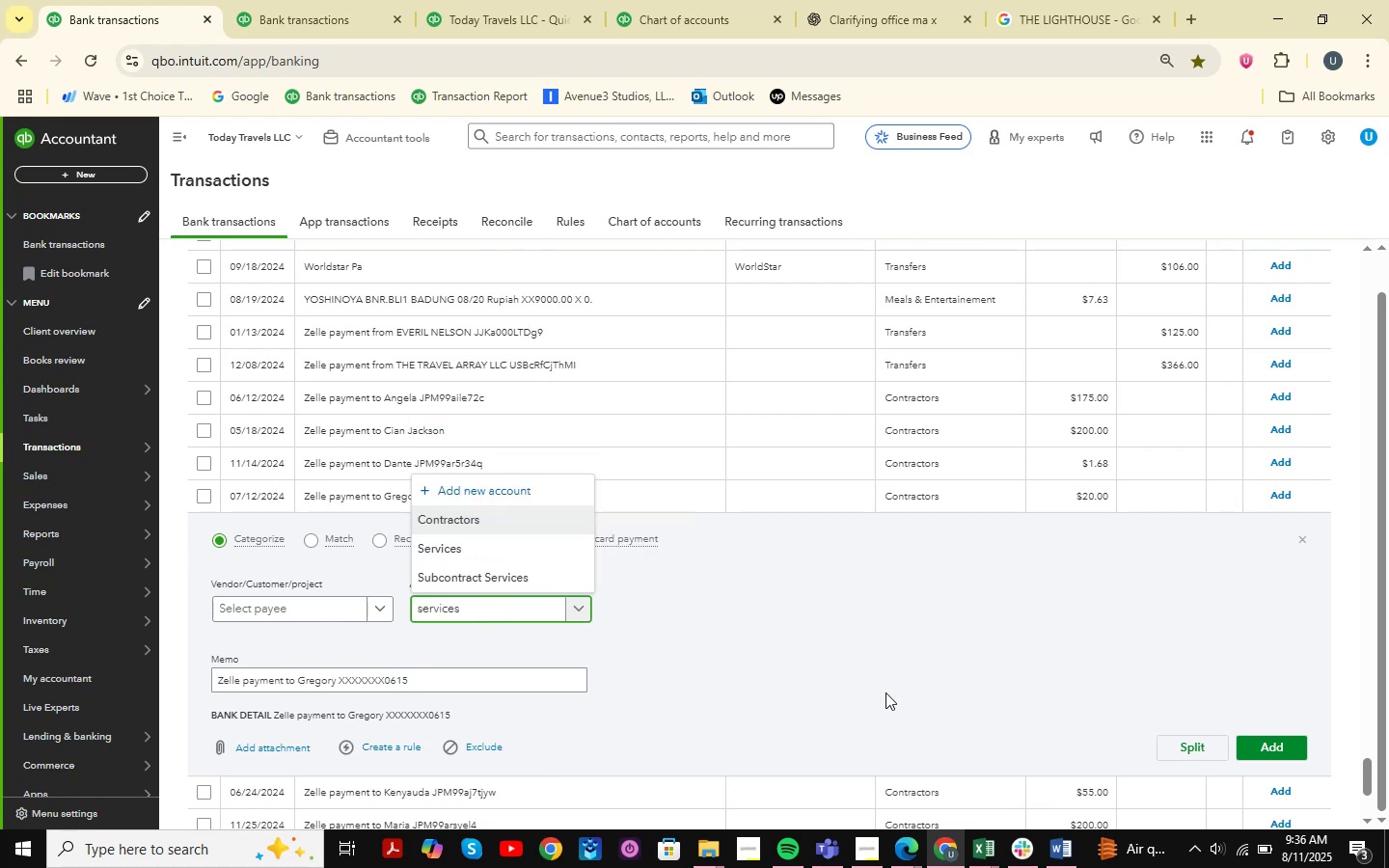 
key(ArrowDown)
 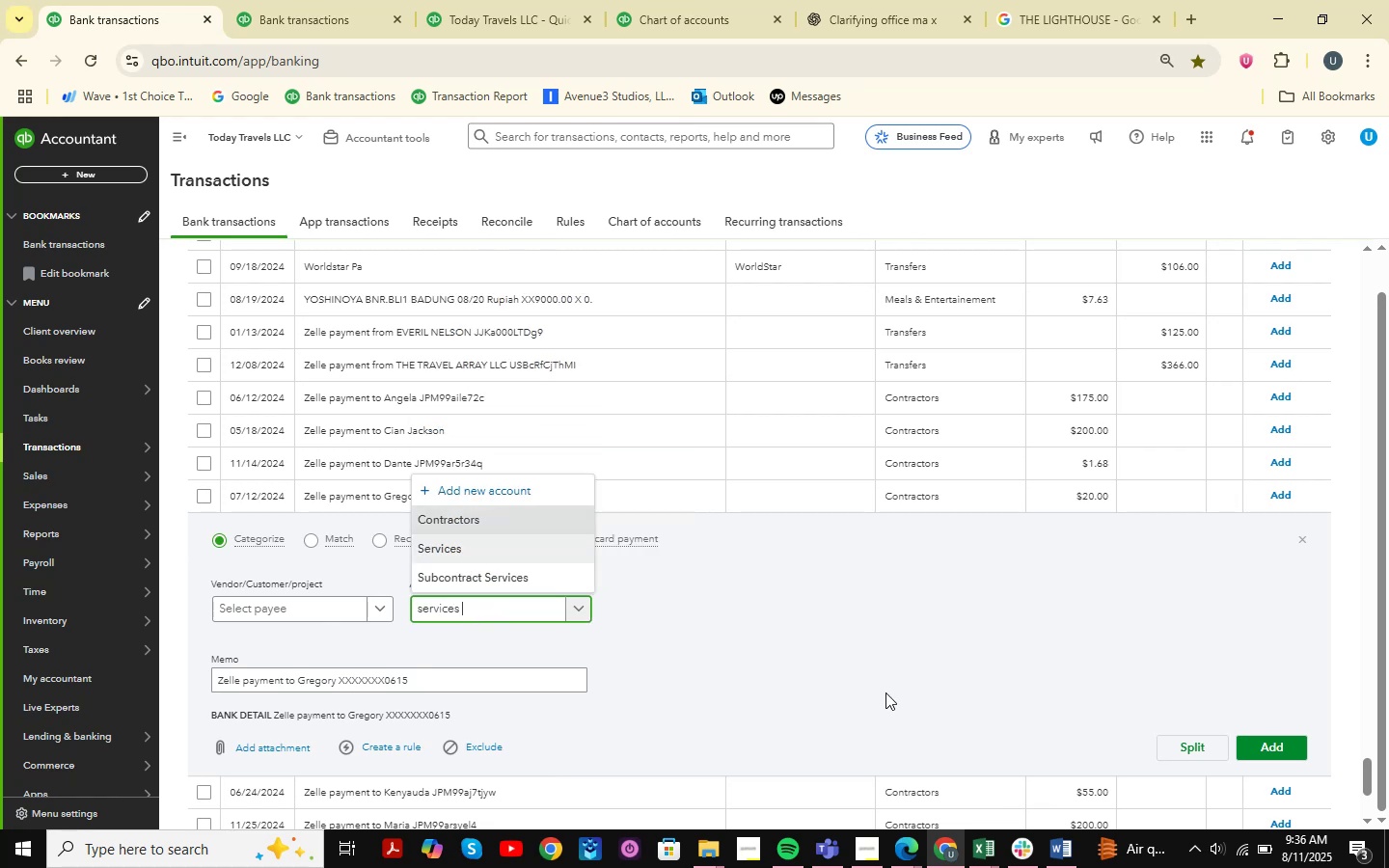 
key(Enter)
 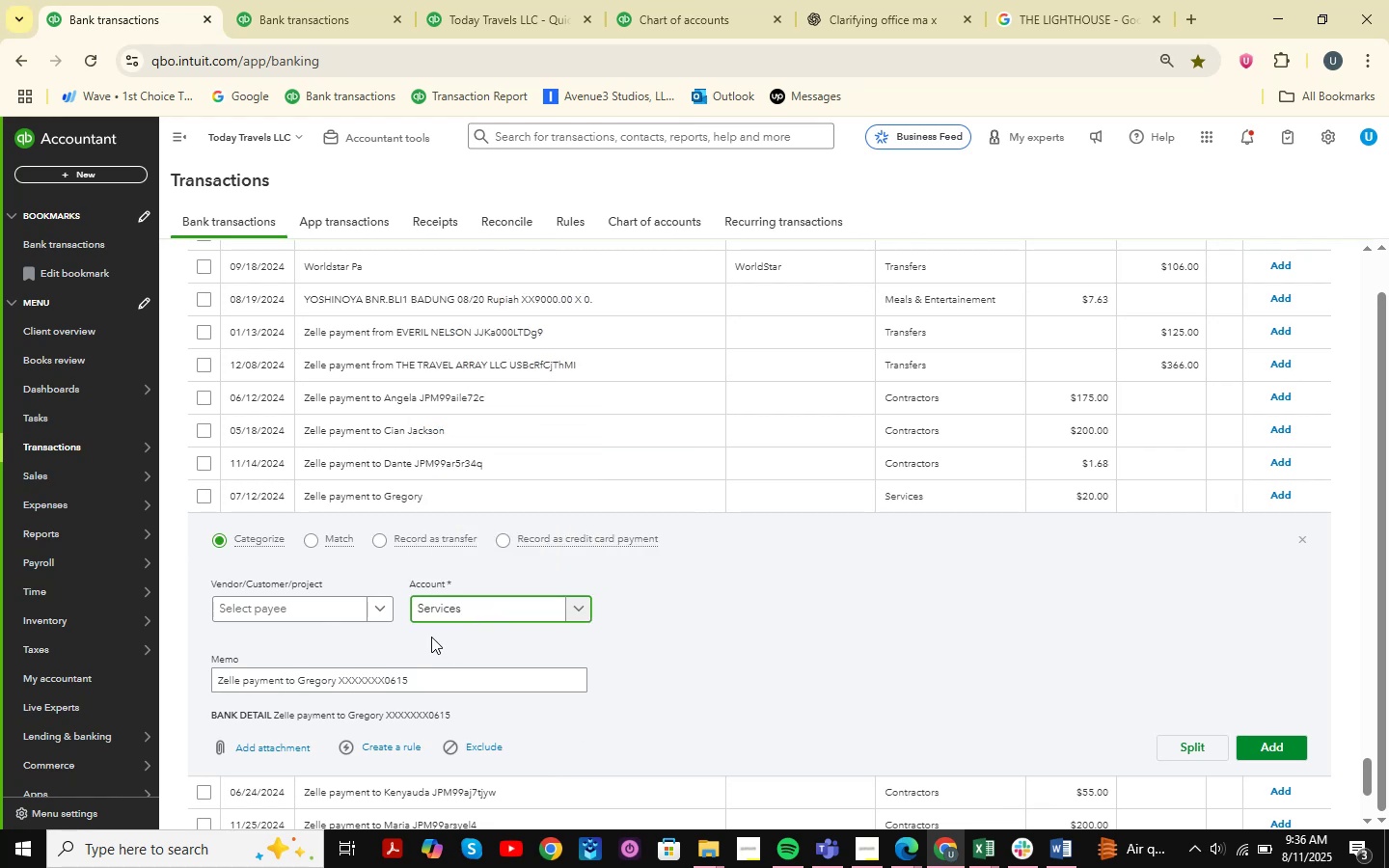 
left_click([280, 613])
 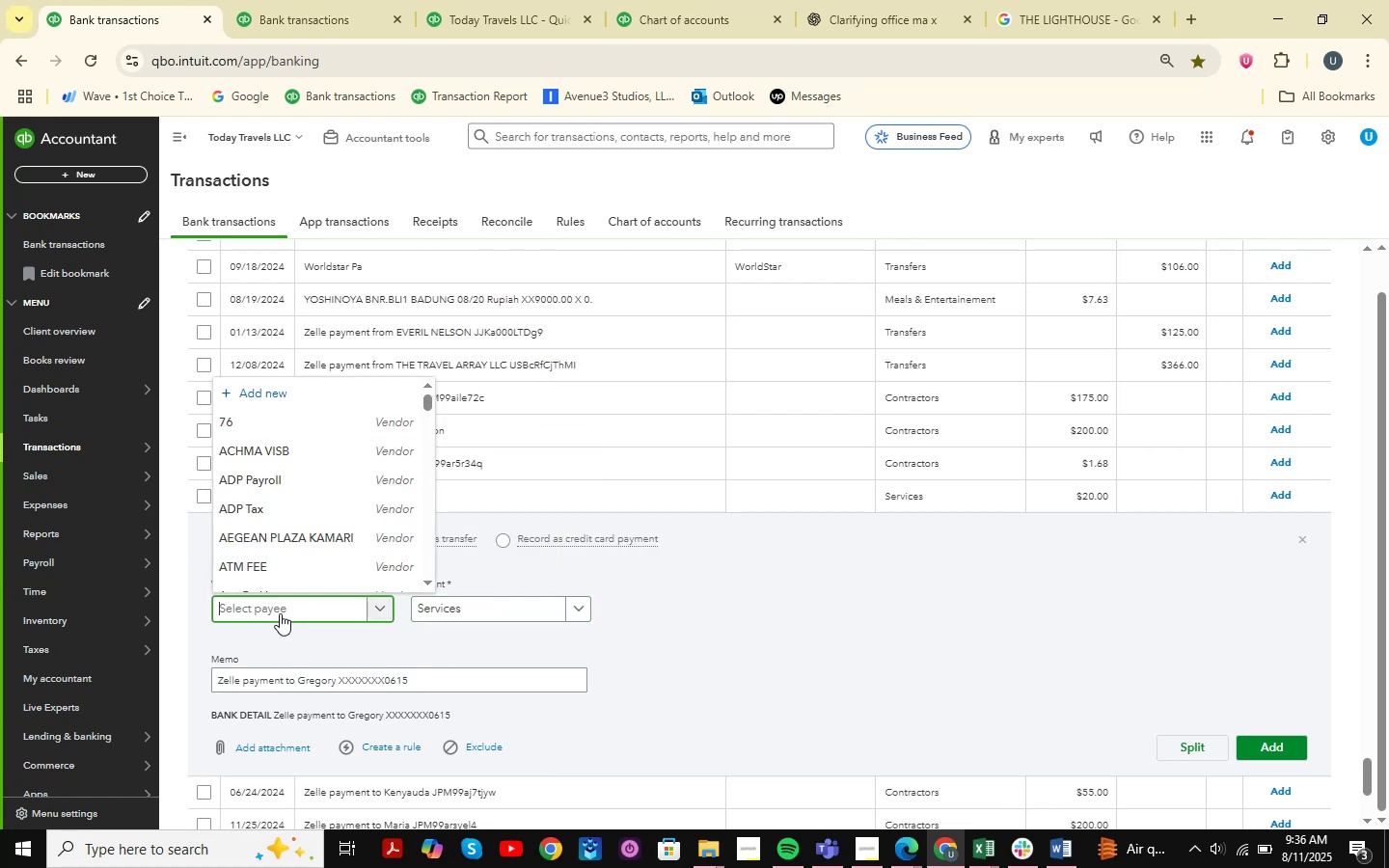 
type(Fre)
key(Backspace)
key(Backspace)
key(Backspace)
key(Backspace)
type(Gregry )
key(Backspace)
key(Backspace)
key(Backspace)
type(ory )
 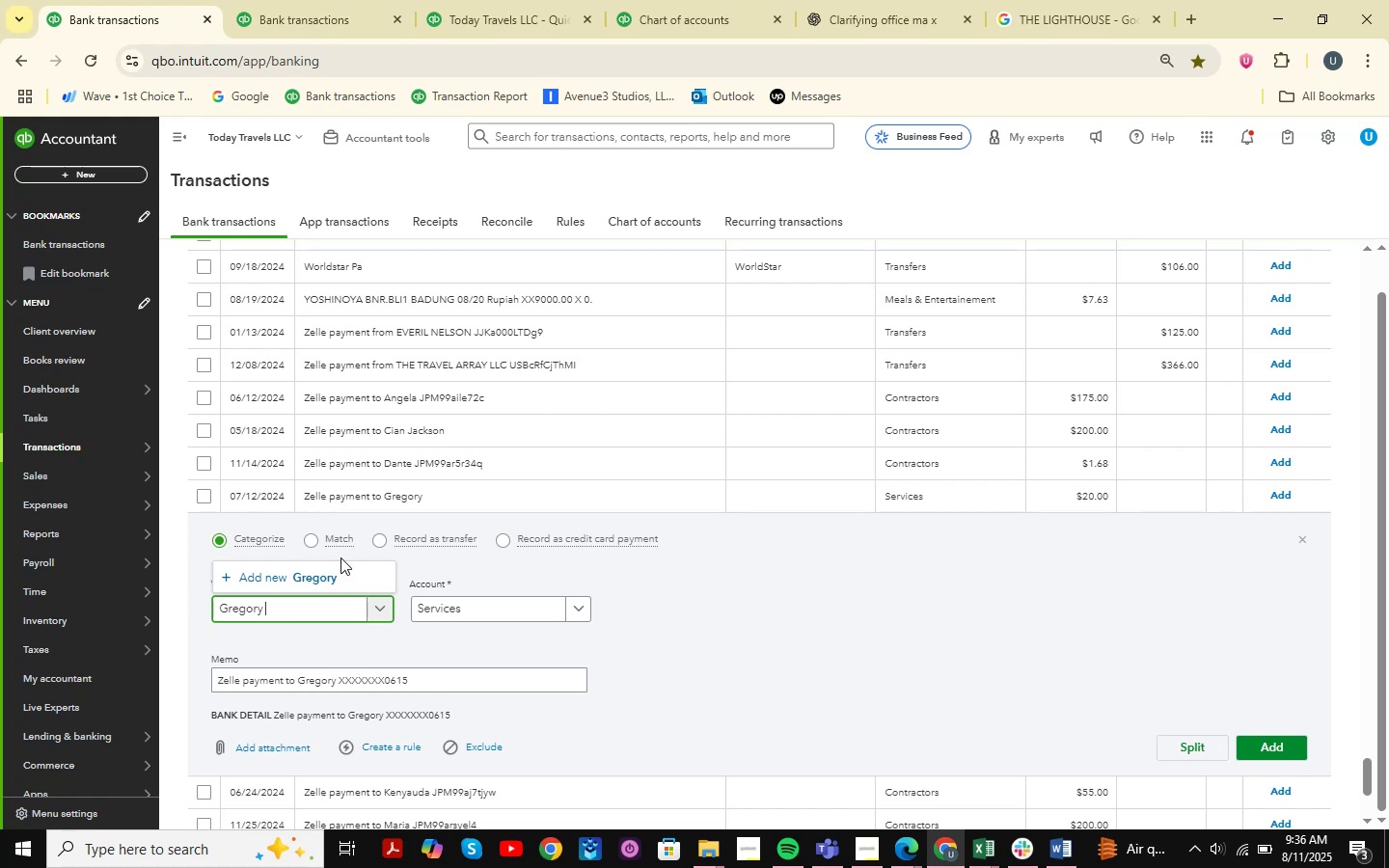 
left_click([296, 584])
 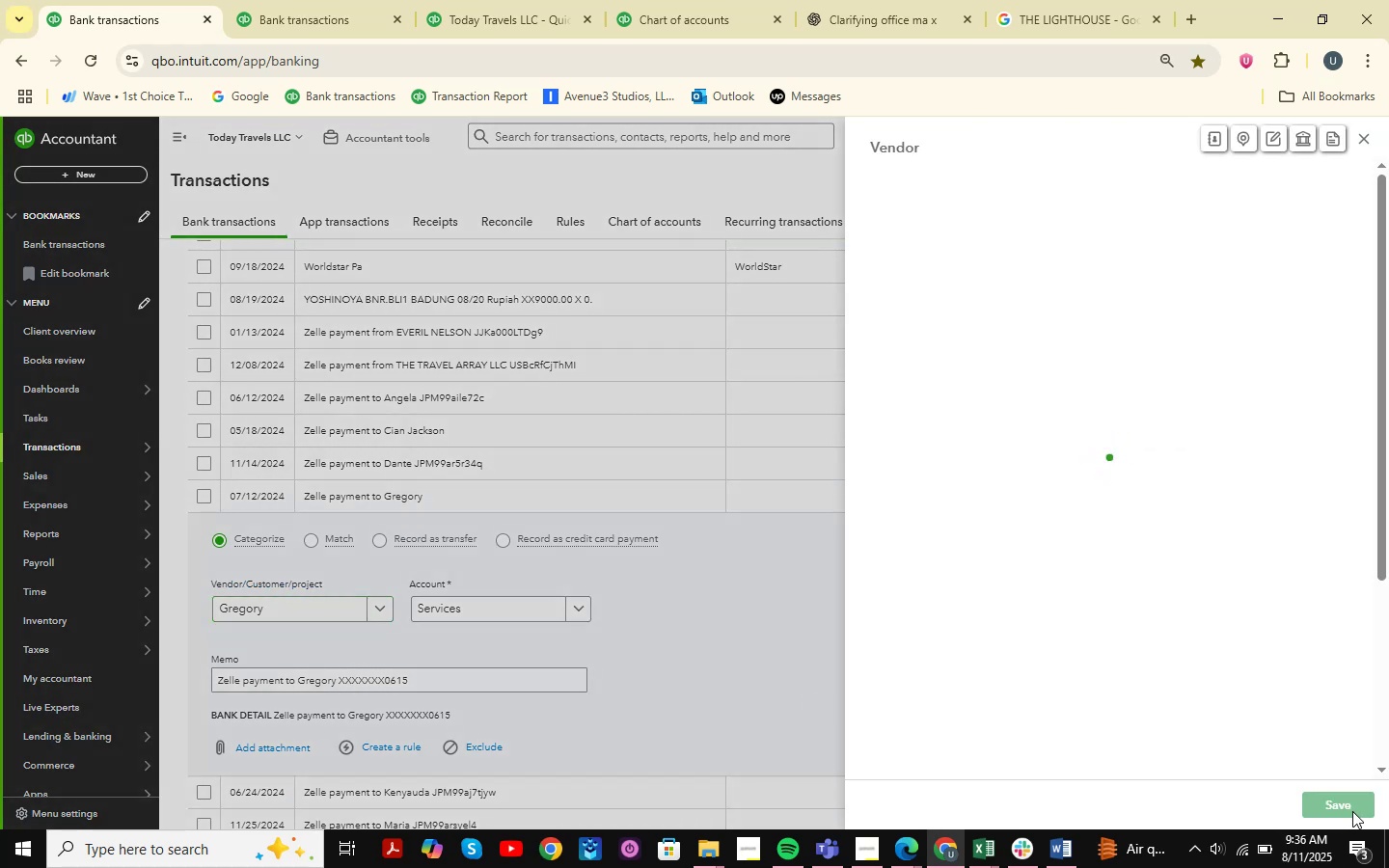 
left_click([1364, 802])
 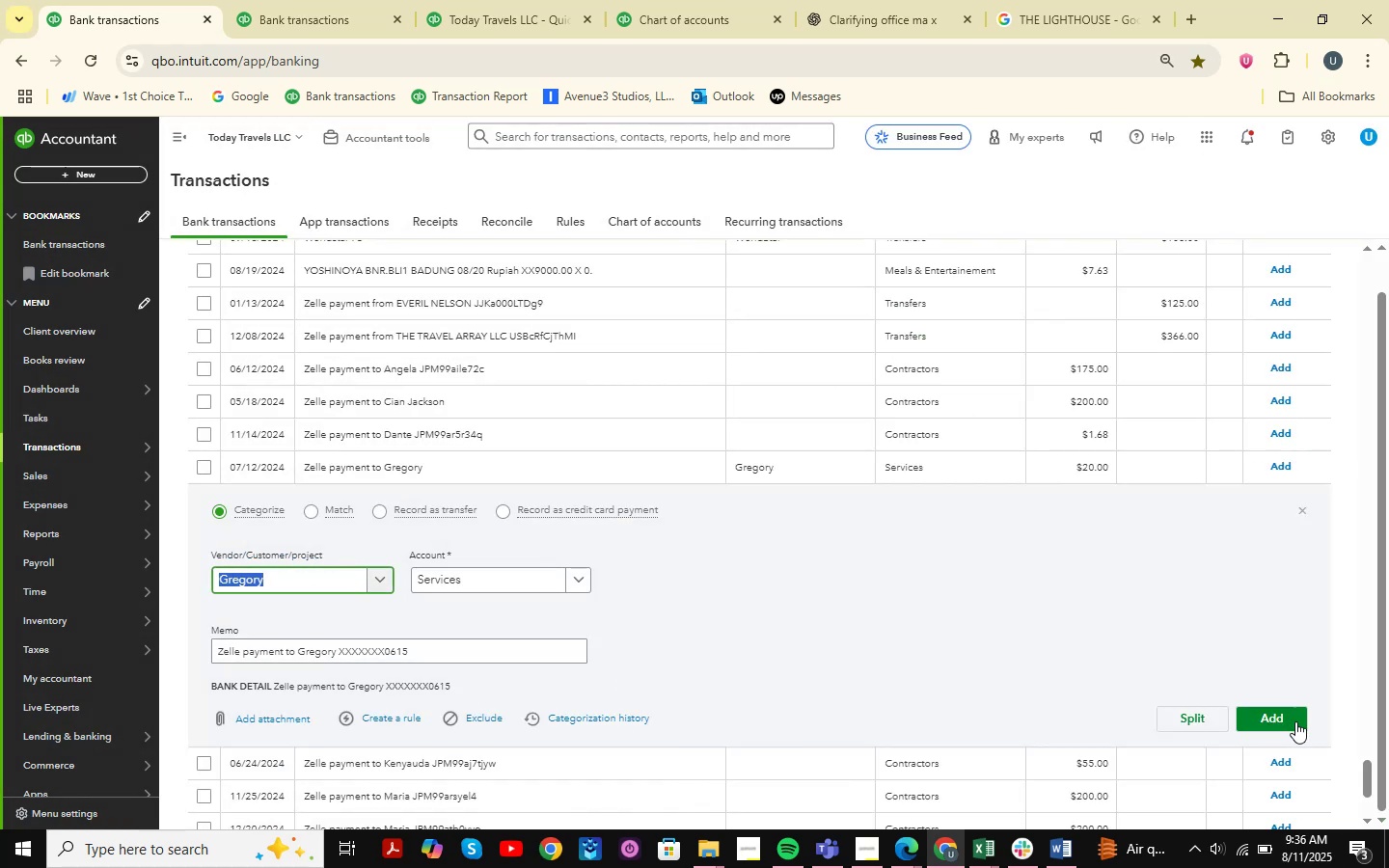 
left_click([1295, 721])
 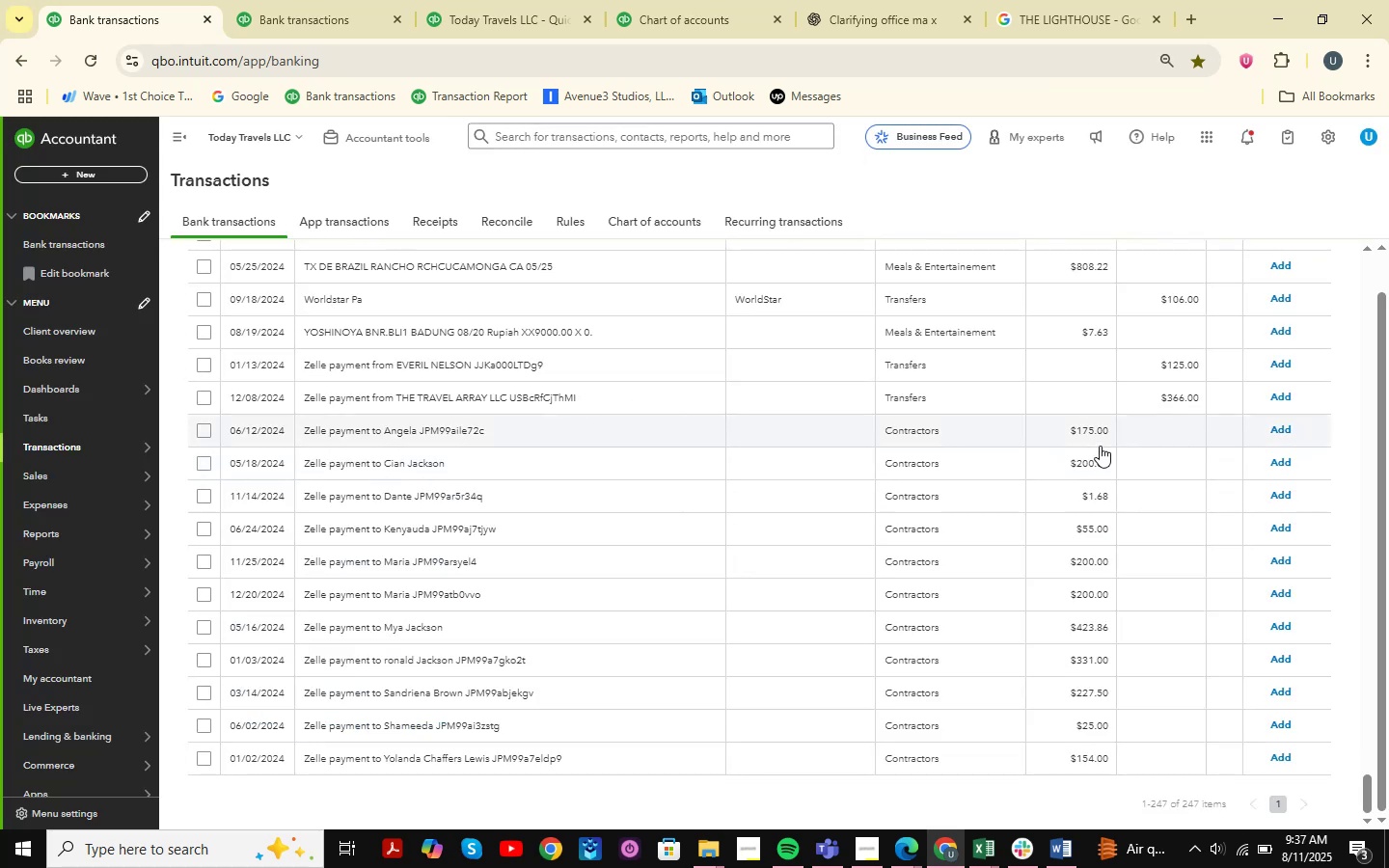 
wait(13.34)
 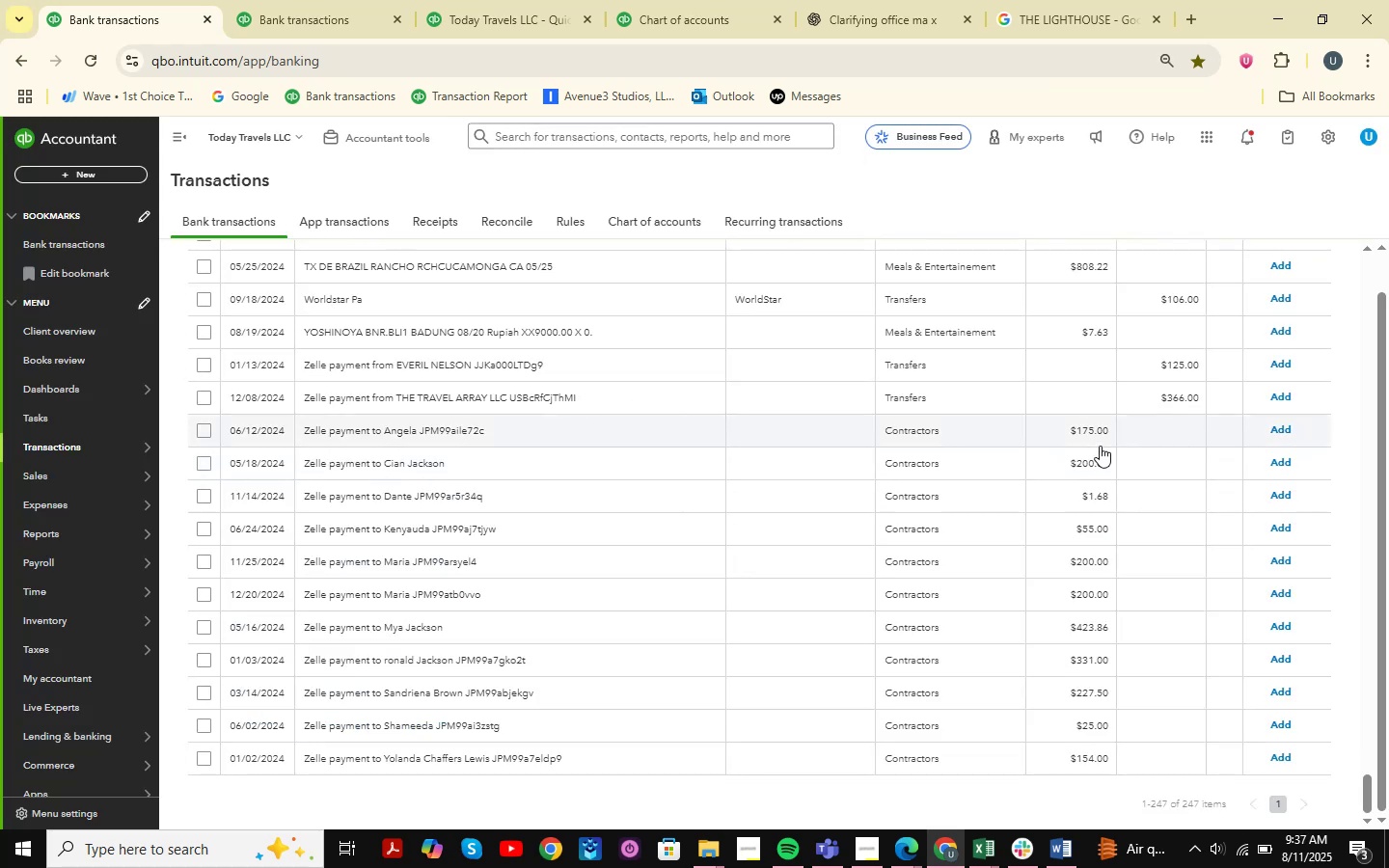 
scroll: coordinate [1084, 387], scroll_direction: down, amount: 2.0
 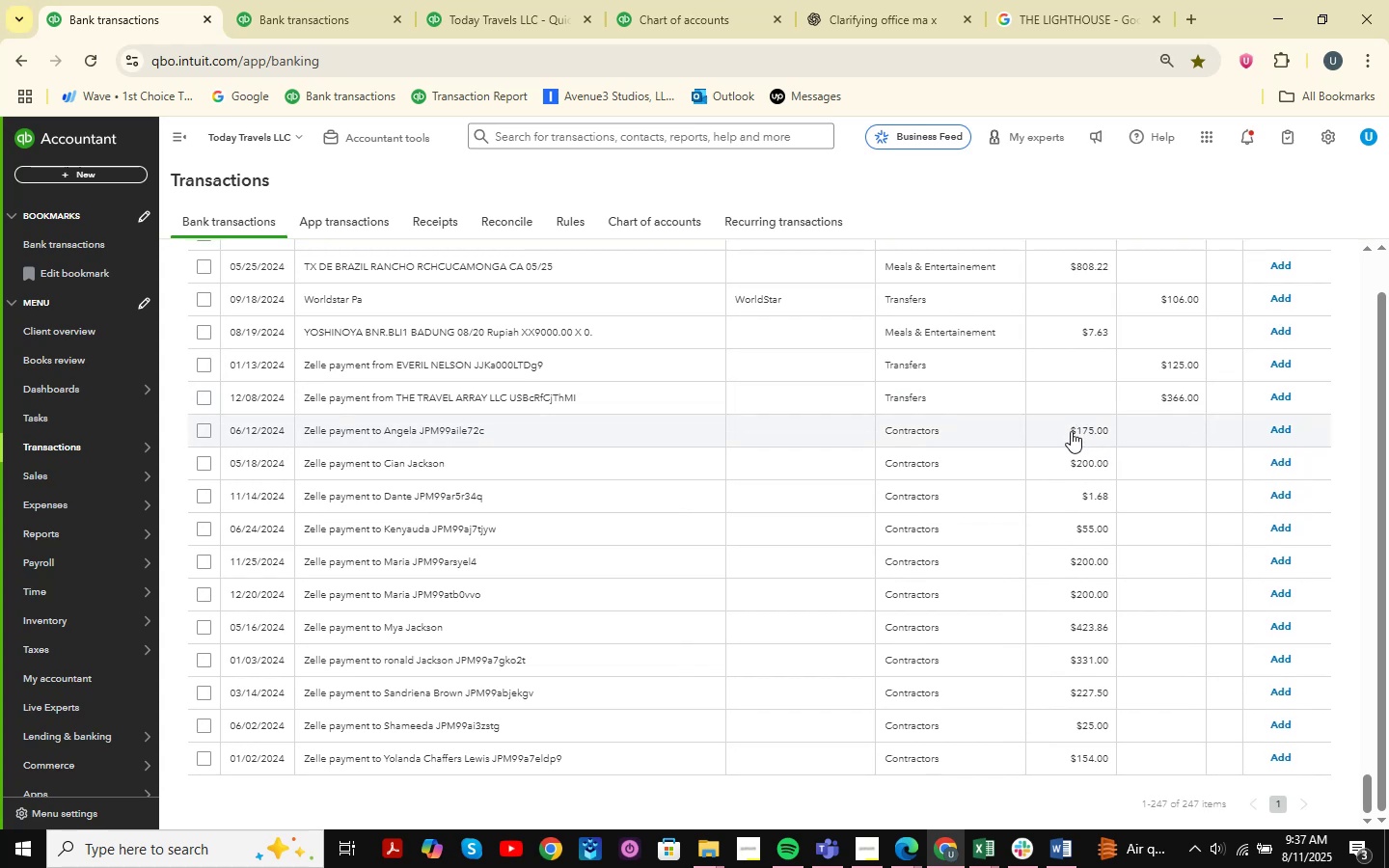 
scroll: coordinate [986, 406], scroll_direction: up, amount: 15.0
 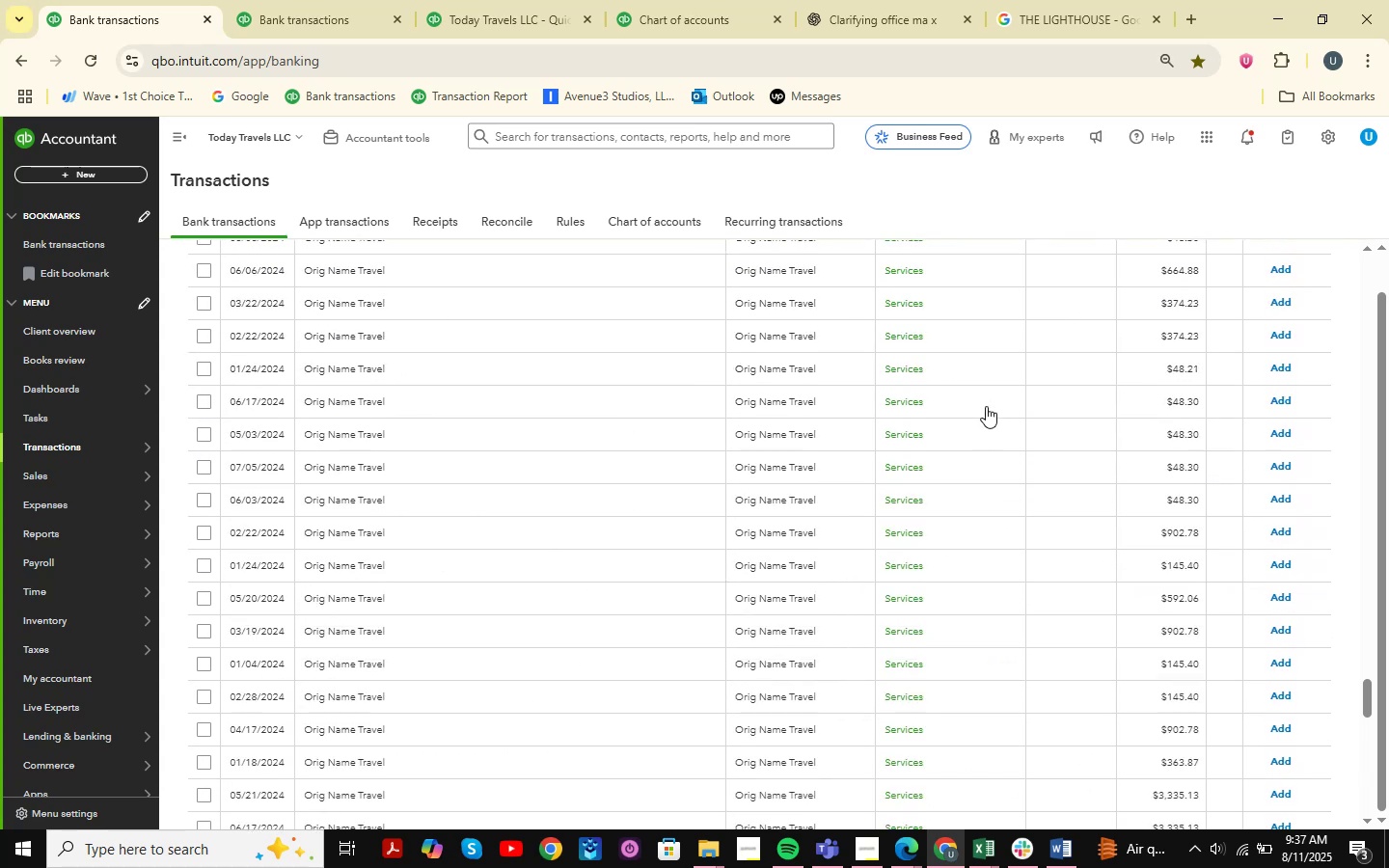 
scroll: coordinate [986, 406], scroll_direction: down, amount: 6.0
 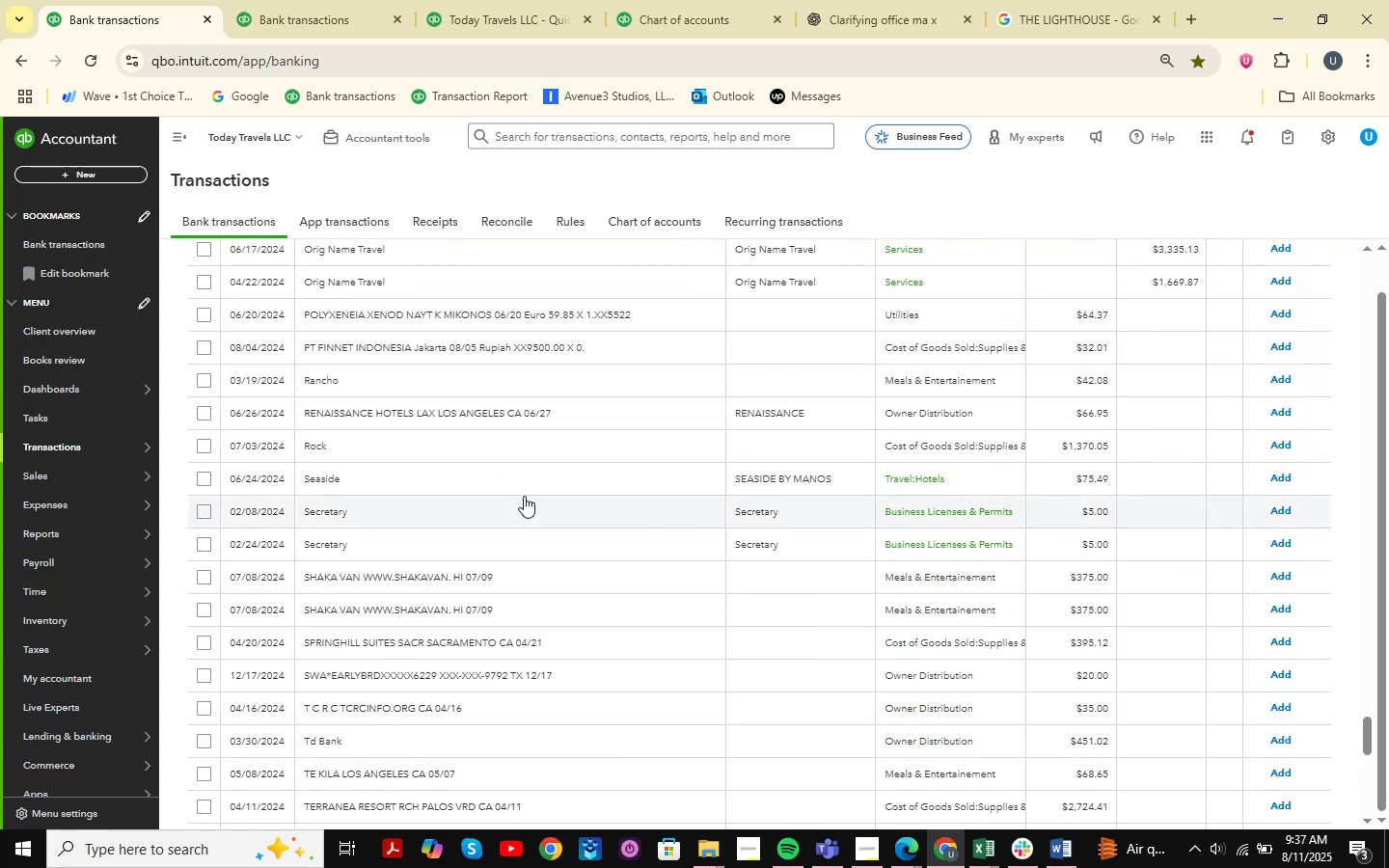 
left_click([501, 497])
 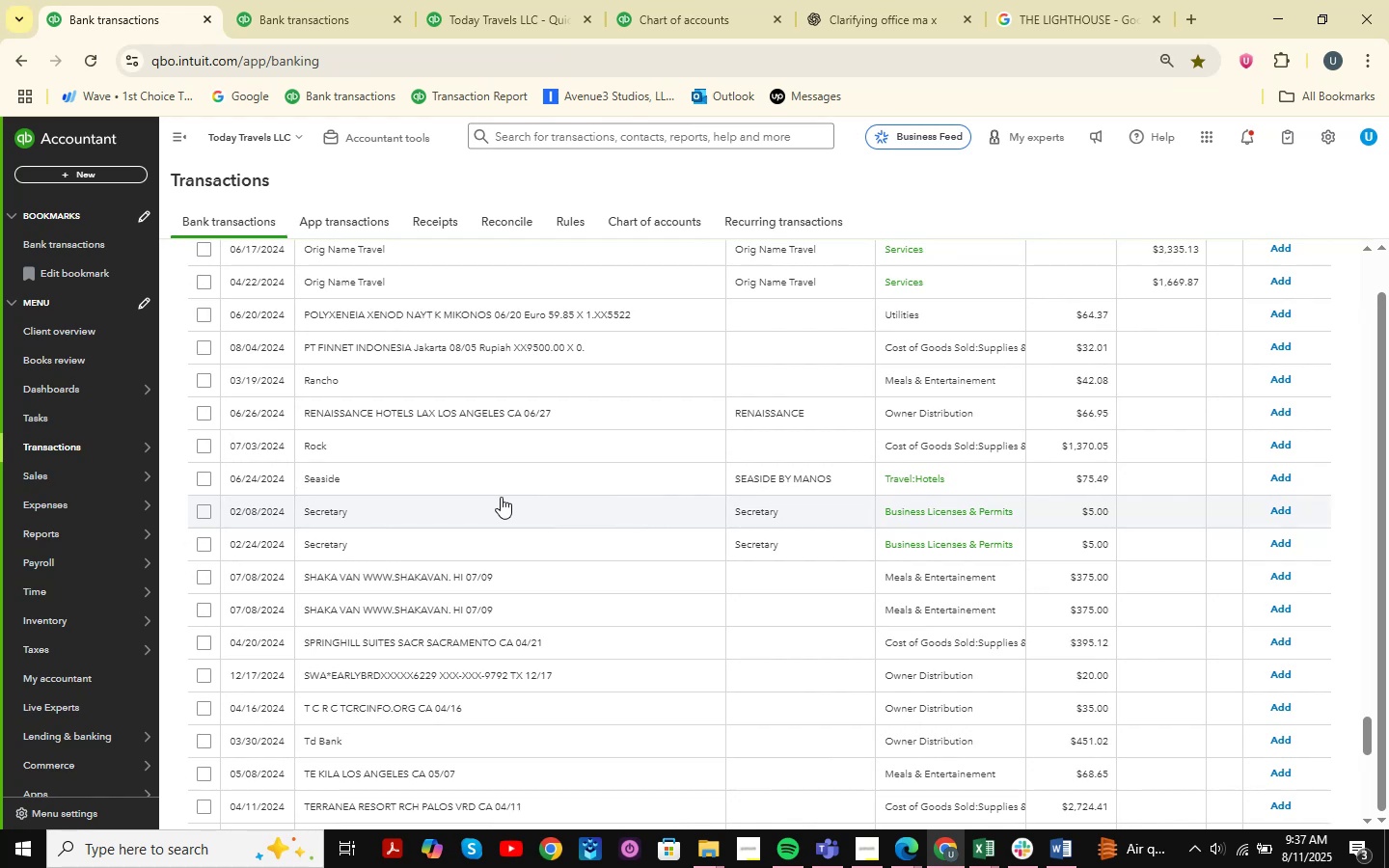 
mouse_move([578, 487])
 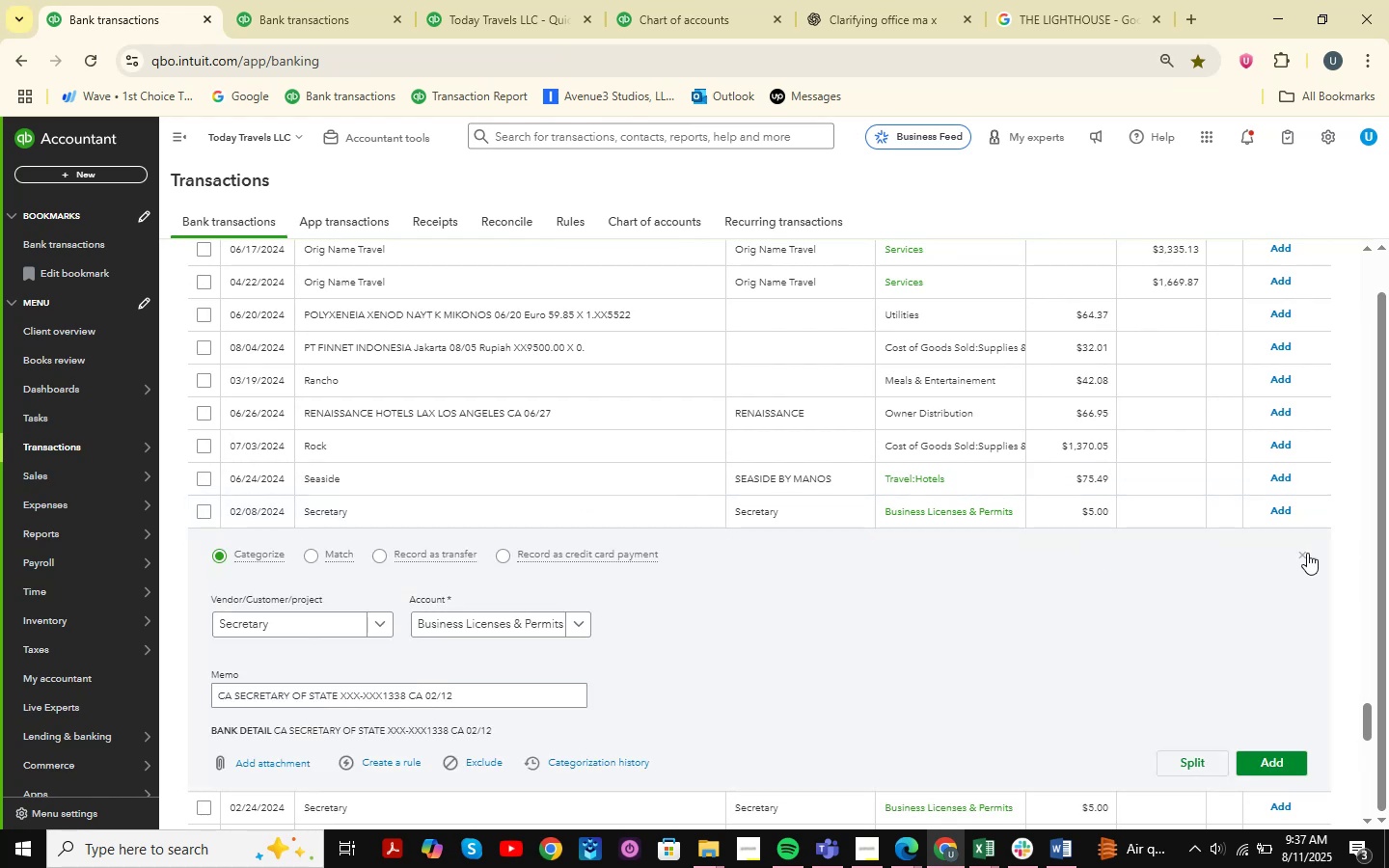 
left_click([1303, 556])
 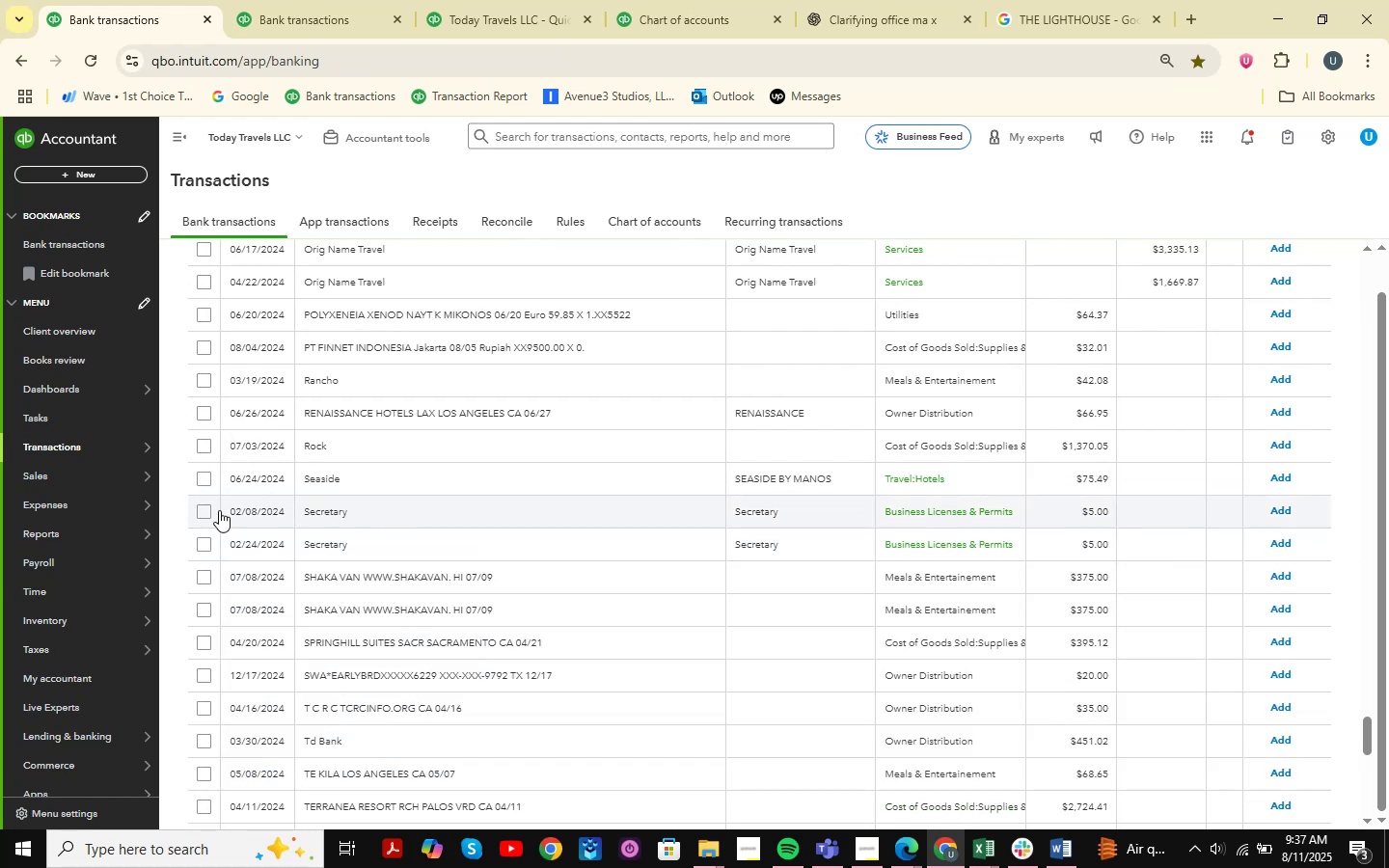 
left_click([200, 510])
 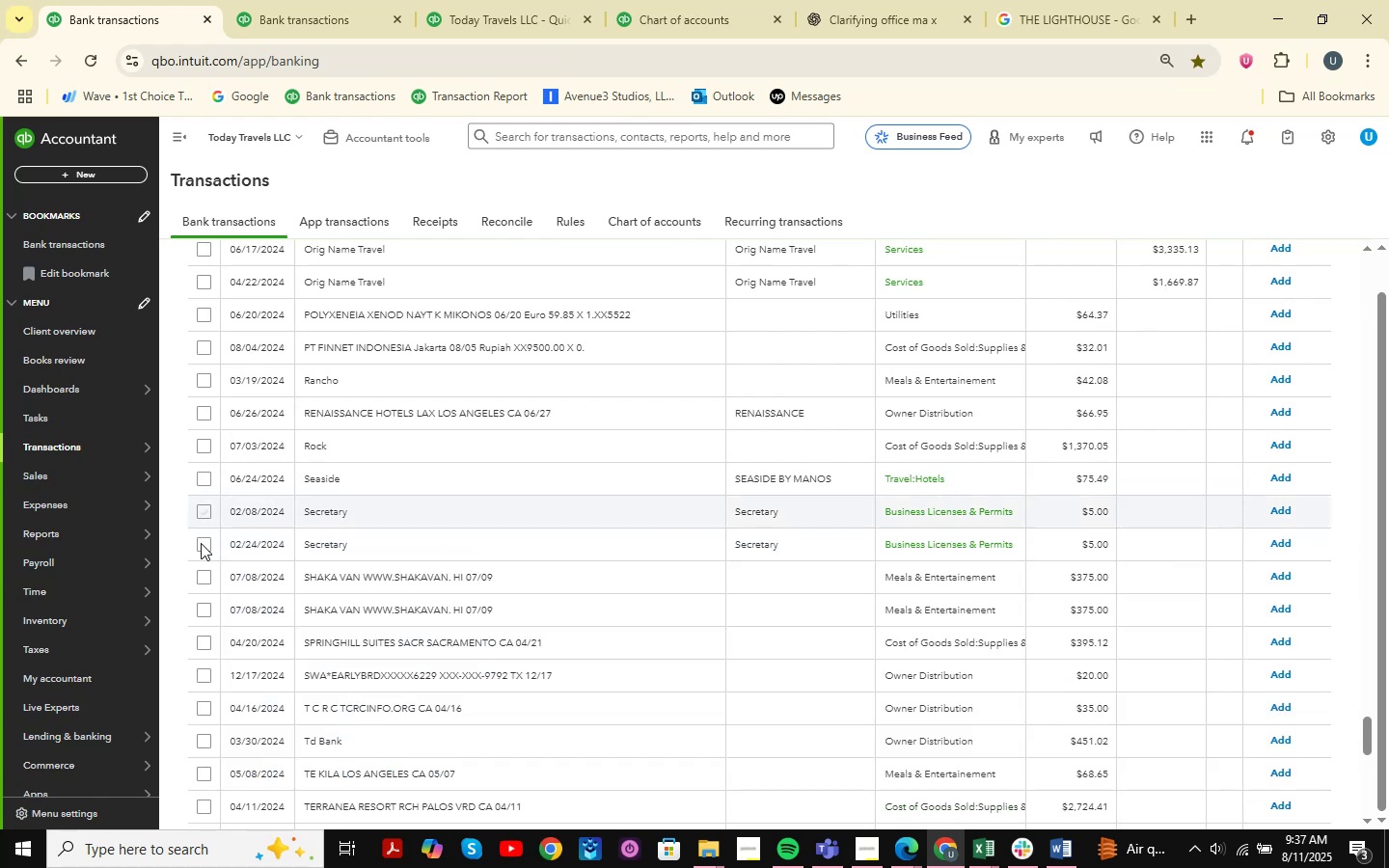 
left_click([201, 543])
 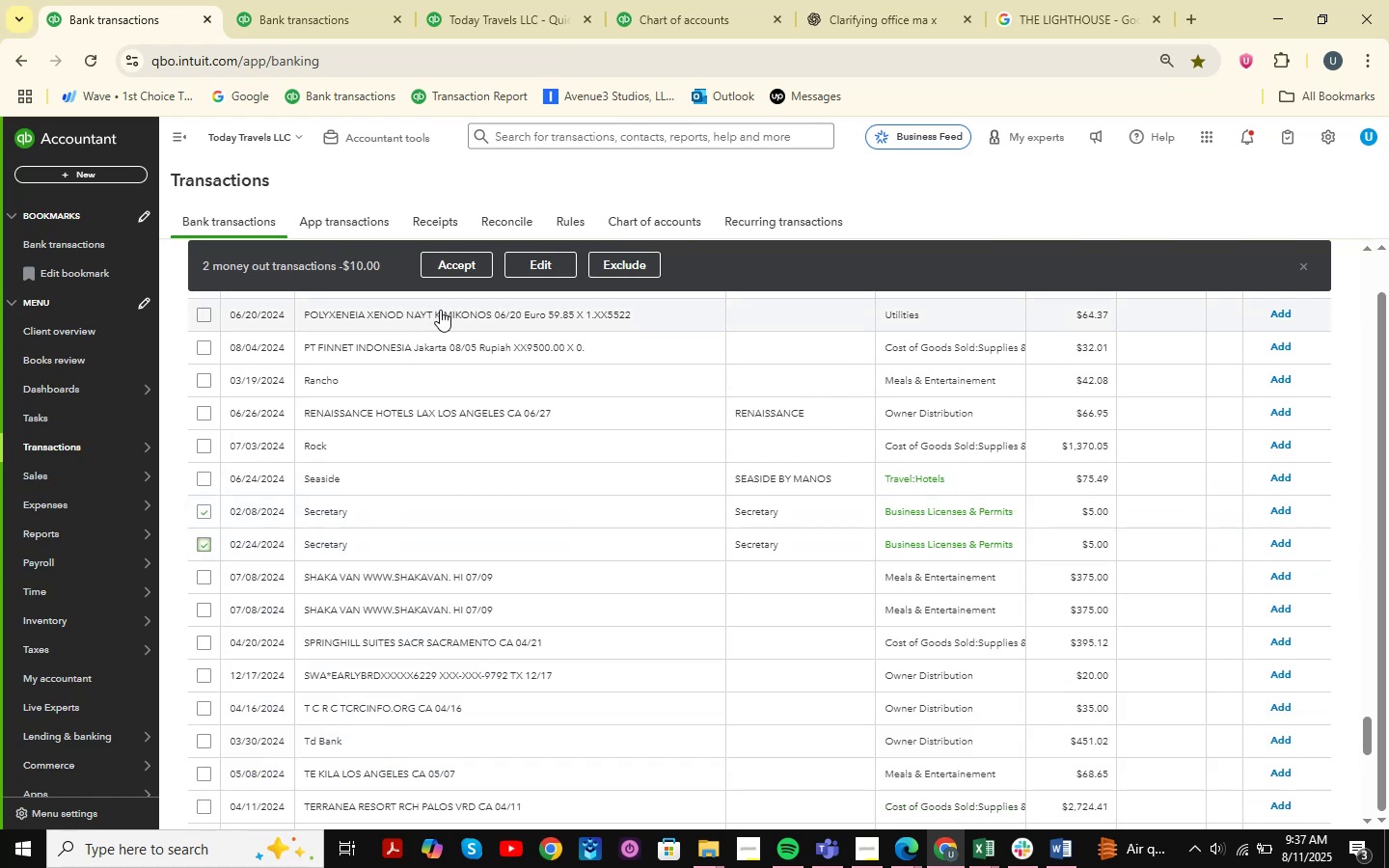 
left_click([462, 270])
 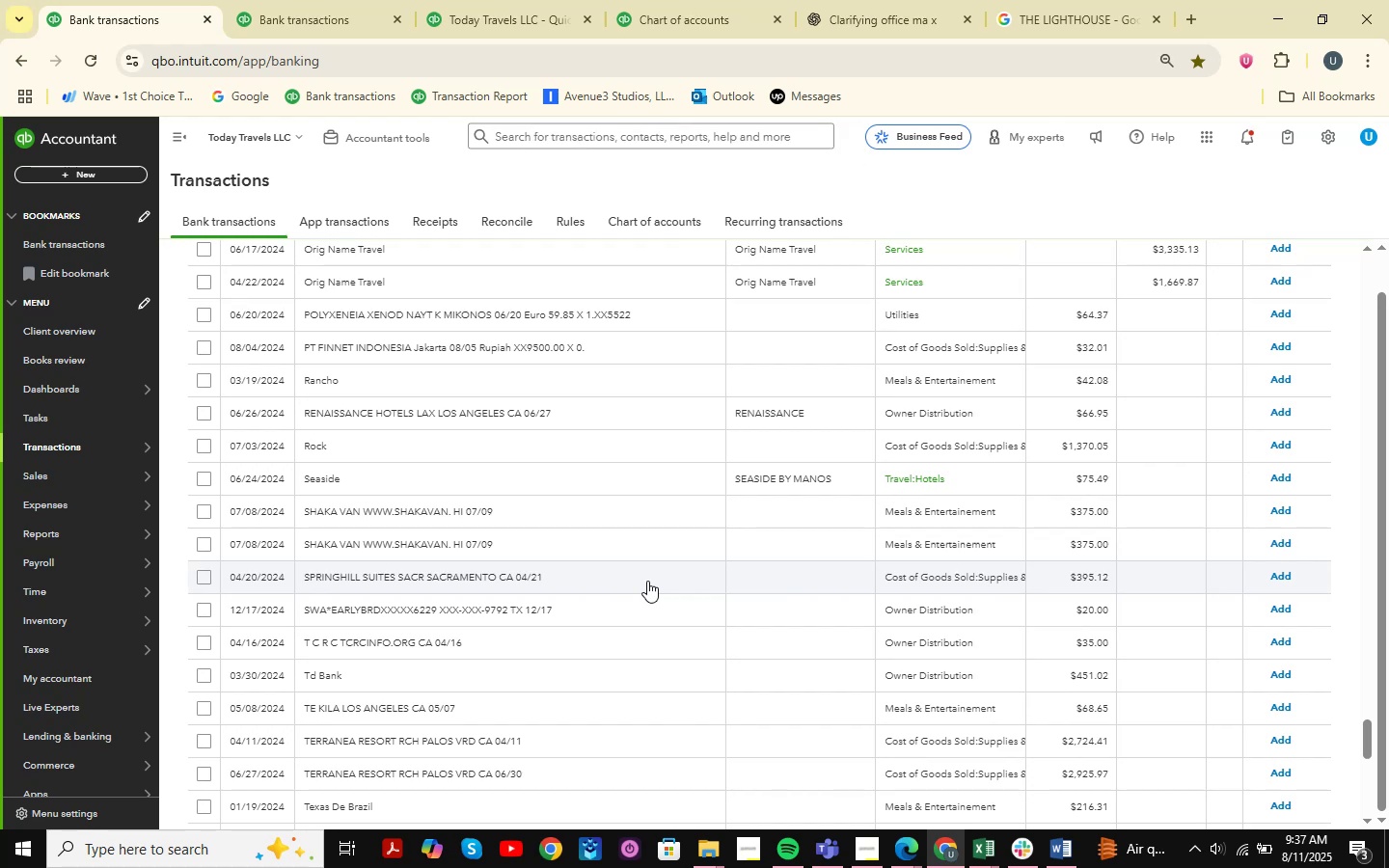 
wait(16.08)
 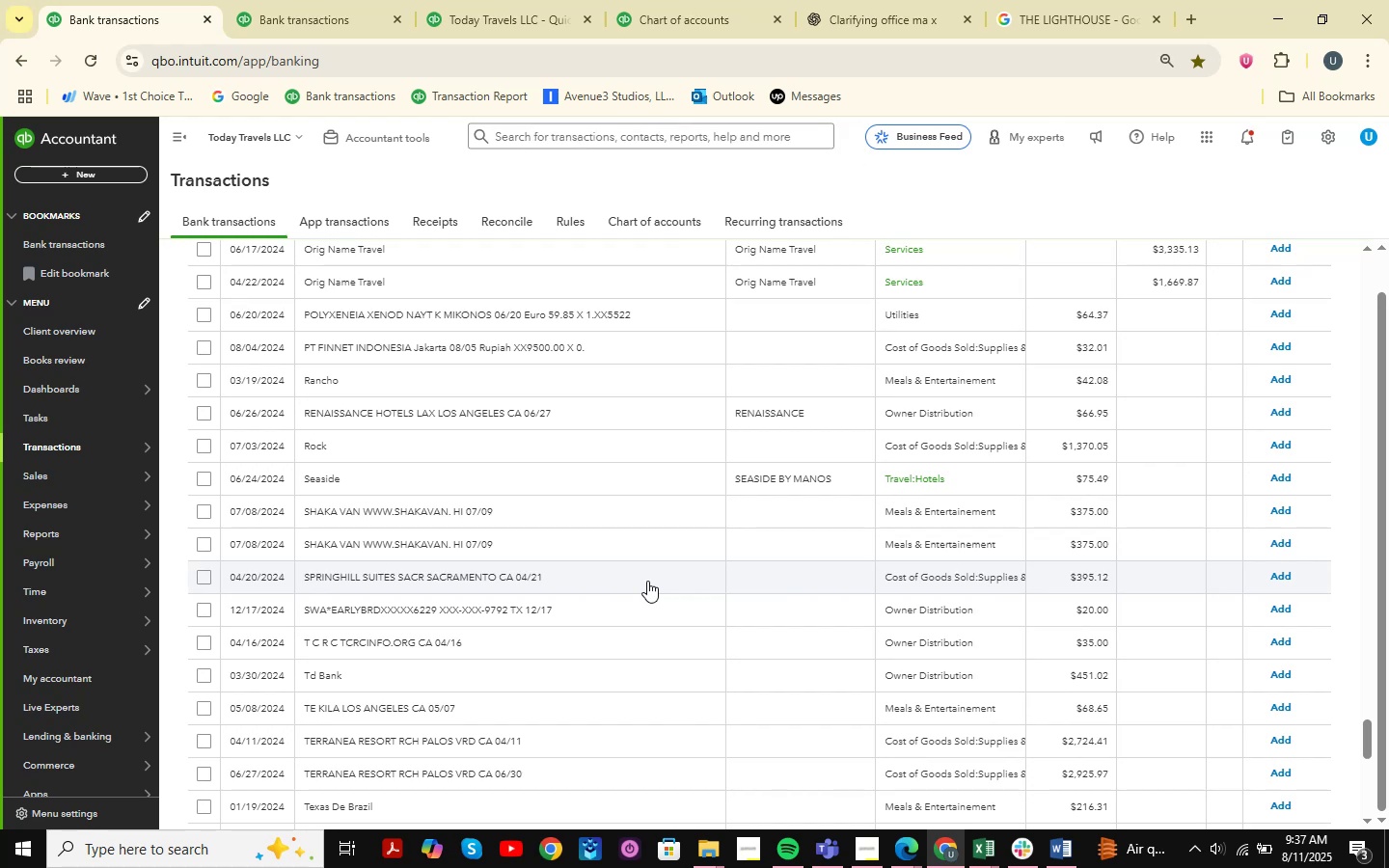 
scroll: coordinate [507, 441], scroll_direction: up, amount: 49.0
 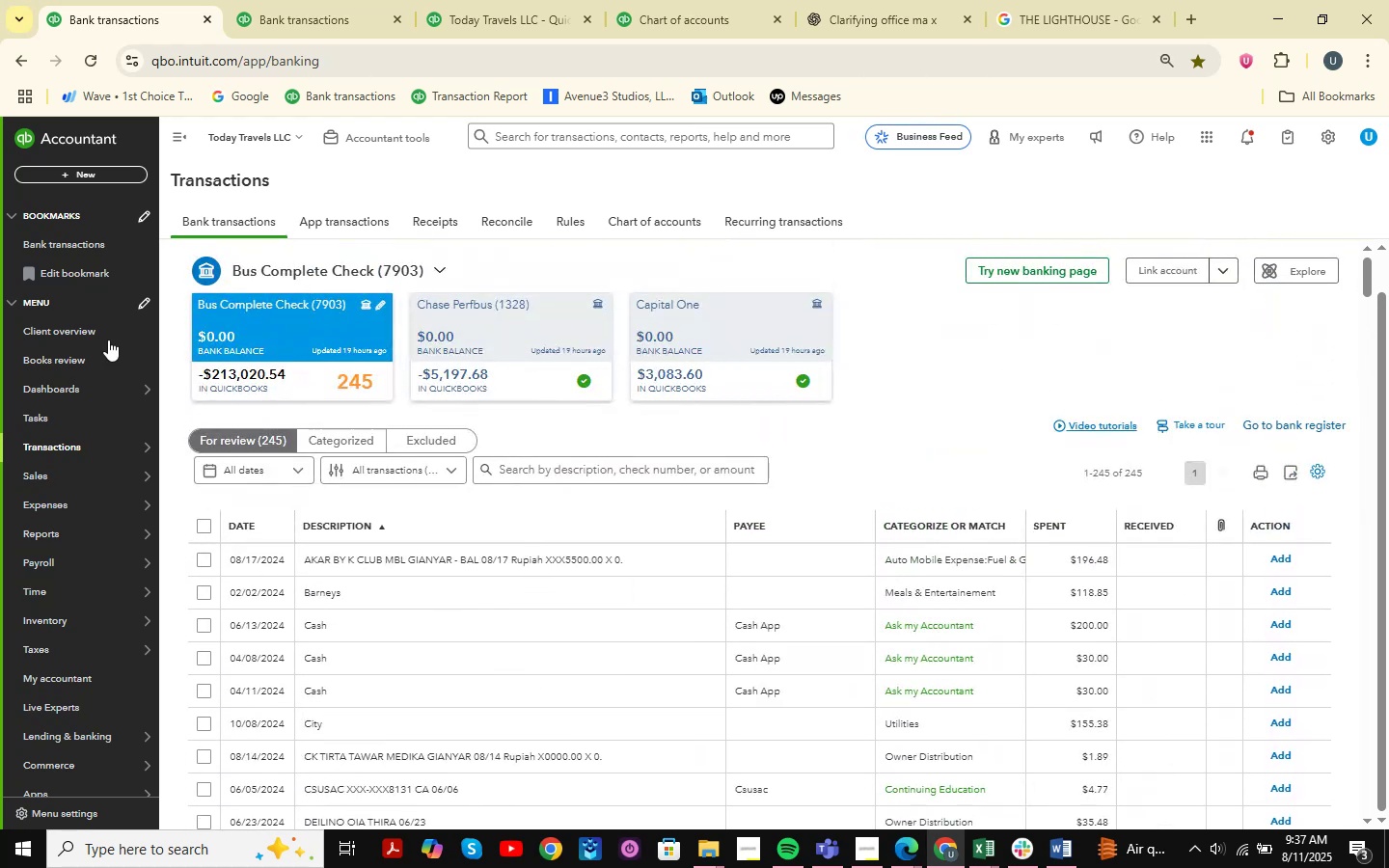 
left_click([343, 0])
 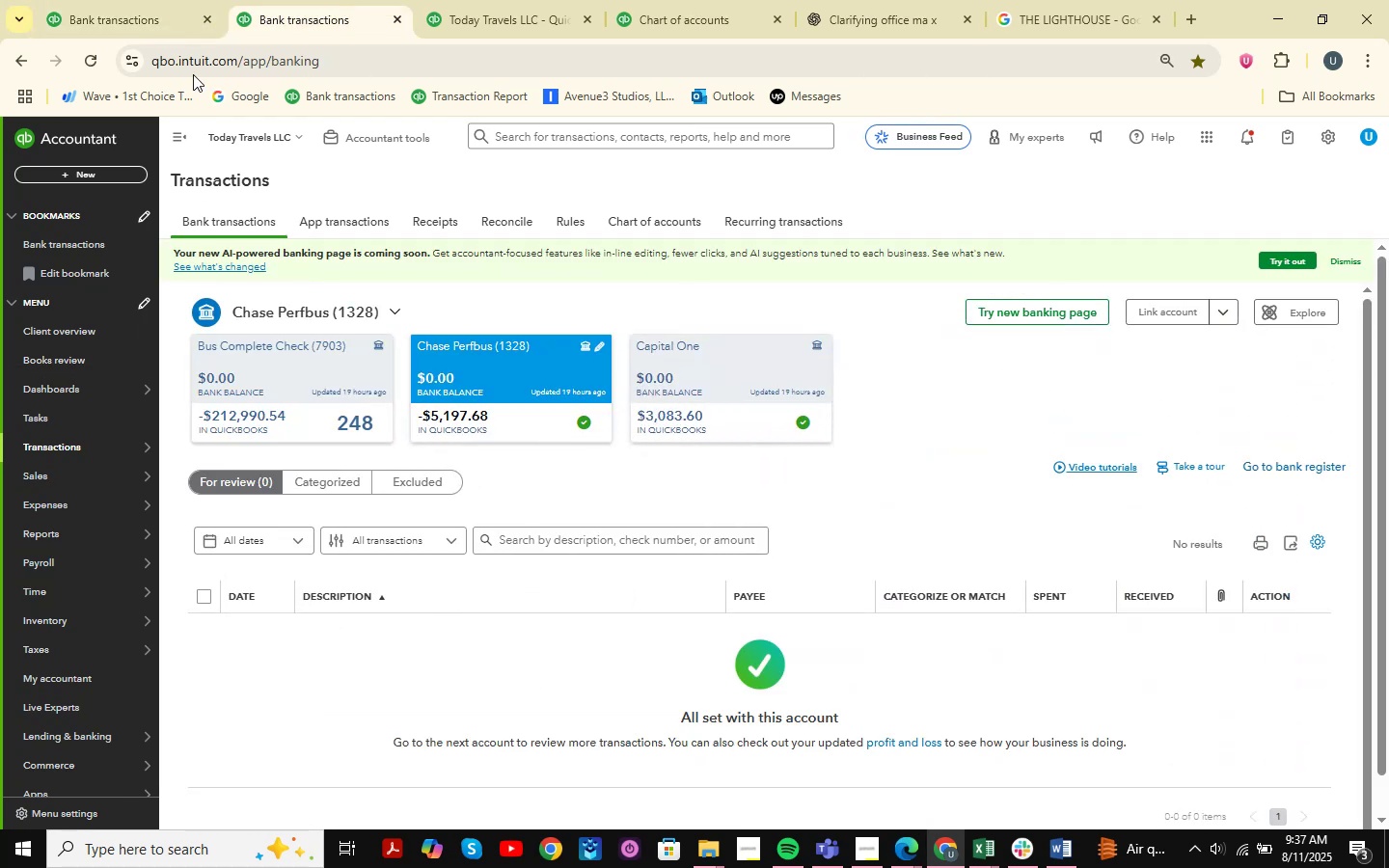 
left_click([113, 0])
 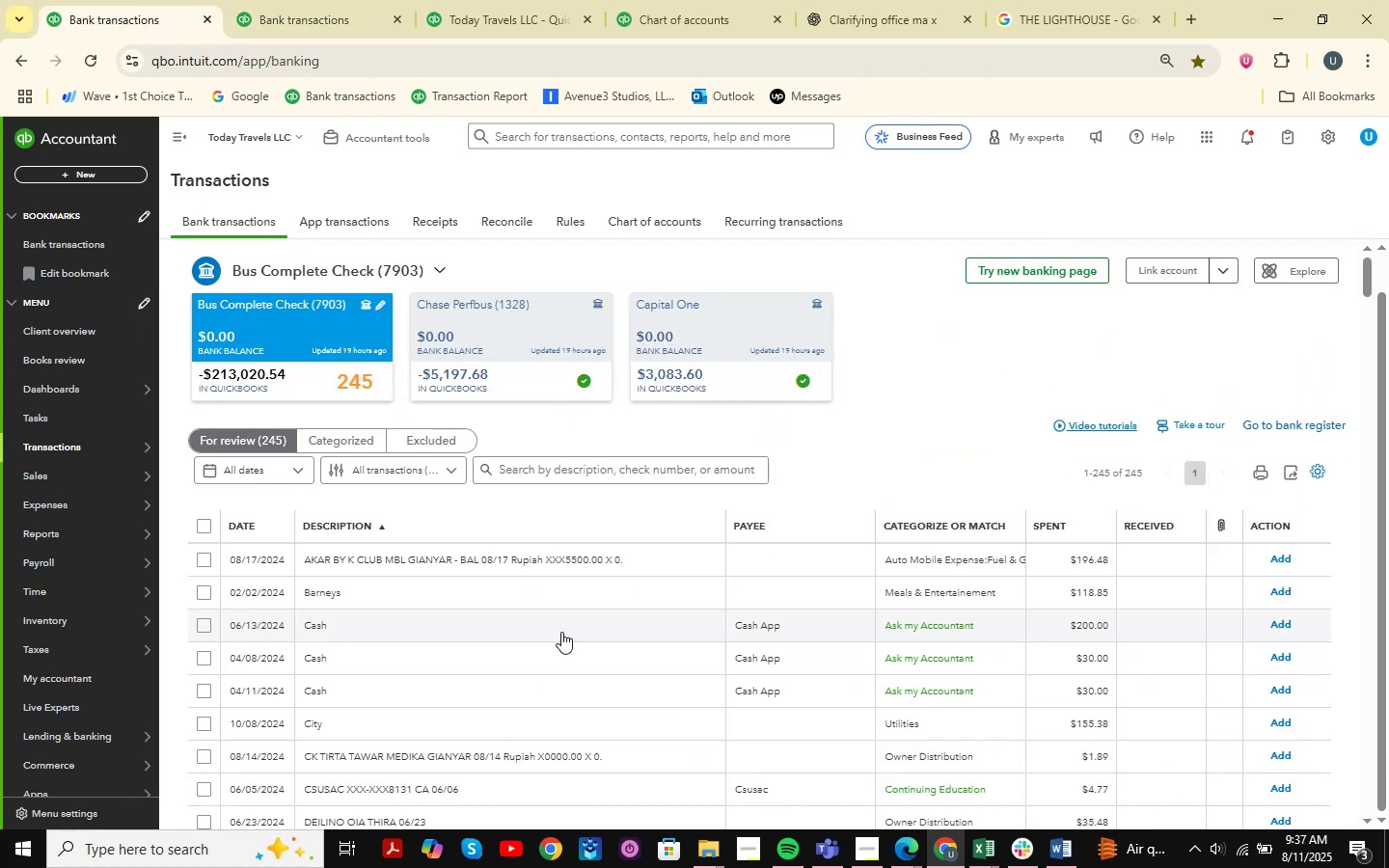 
scroll: coordinate [561, 632], scroll_direction: down, amount: 9.0
 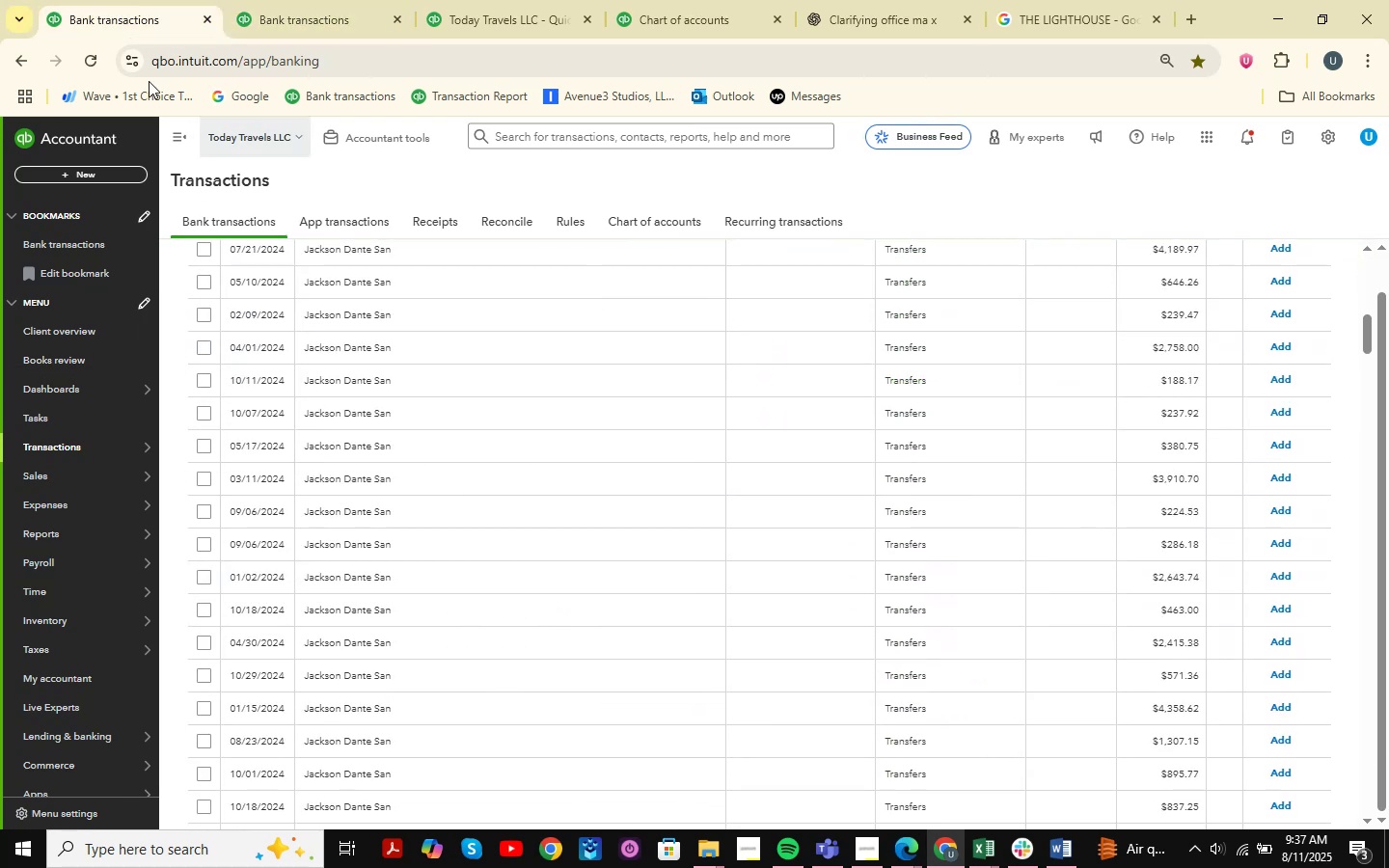 
left_click([88, 61])
 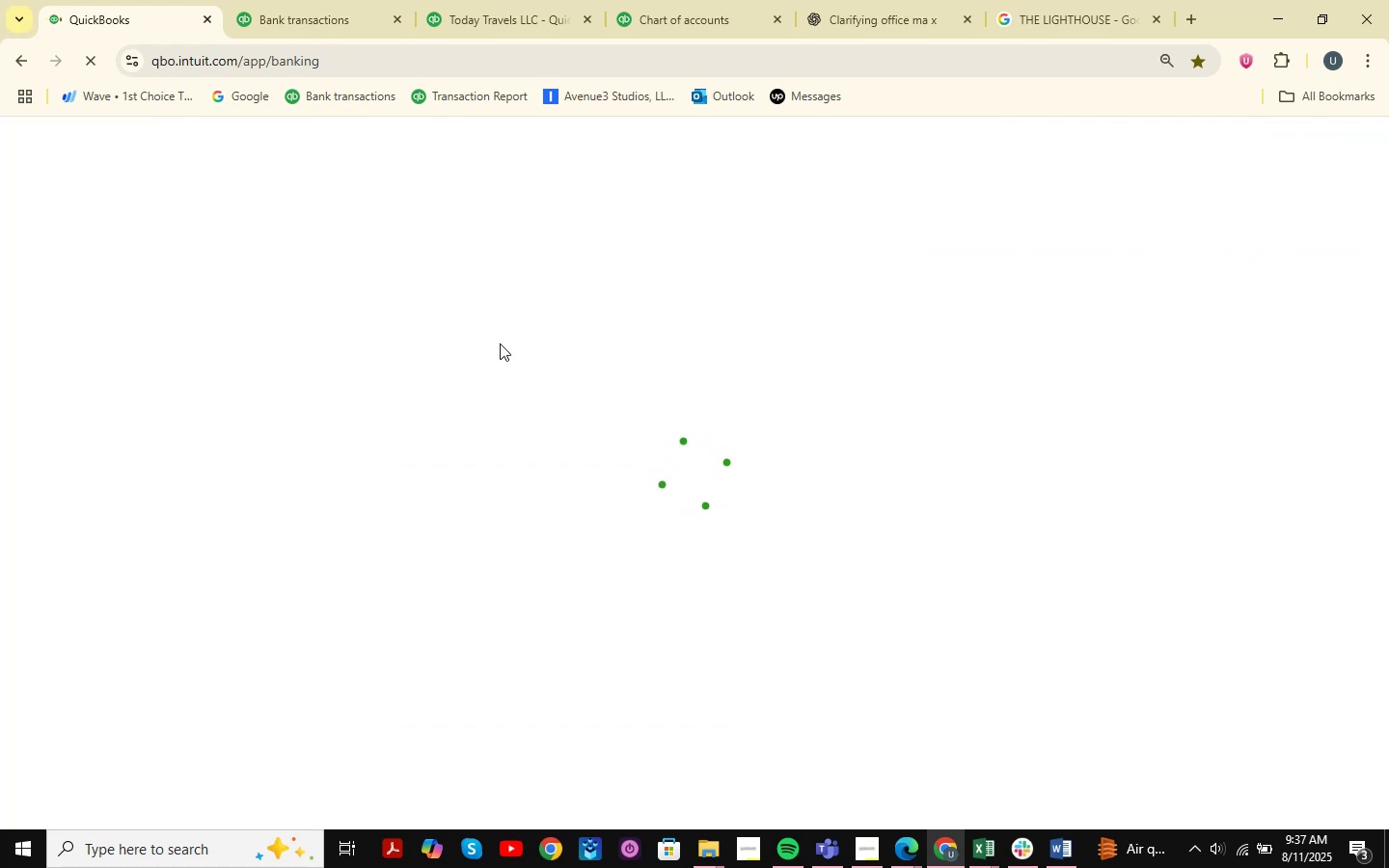 
wait(10.21)
 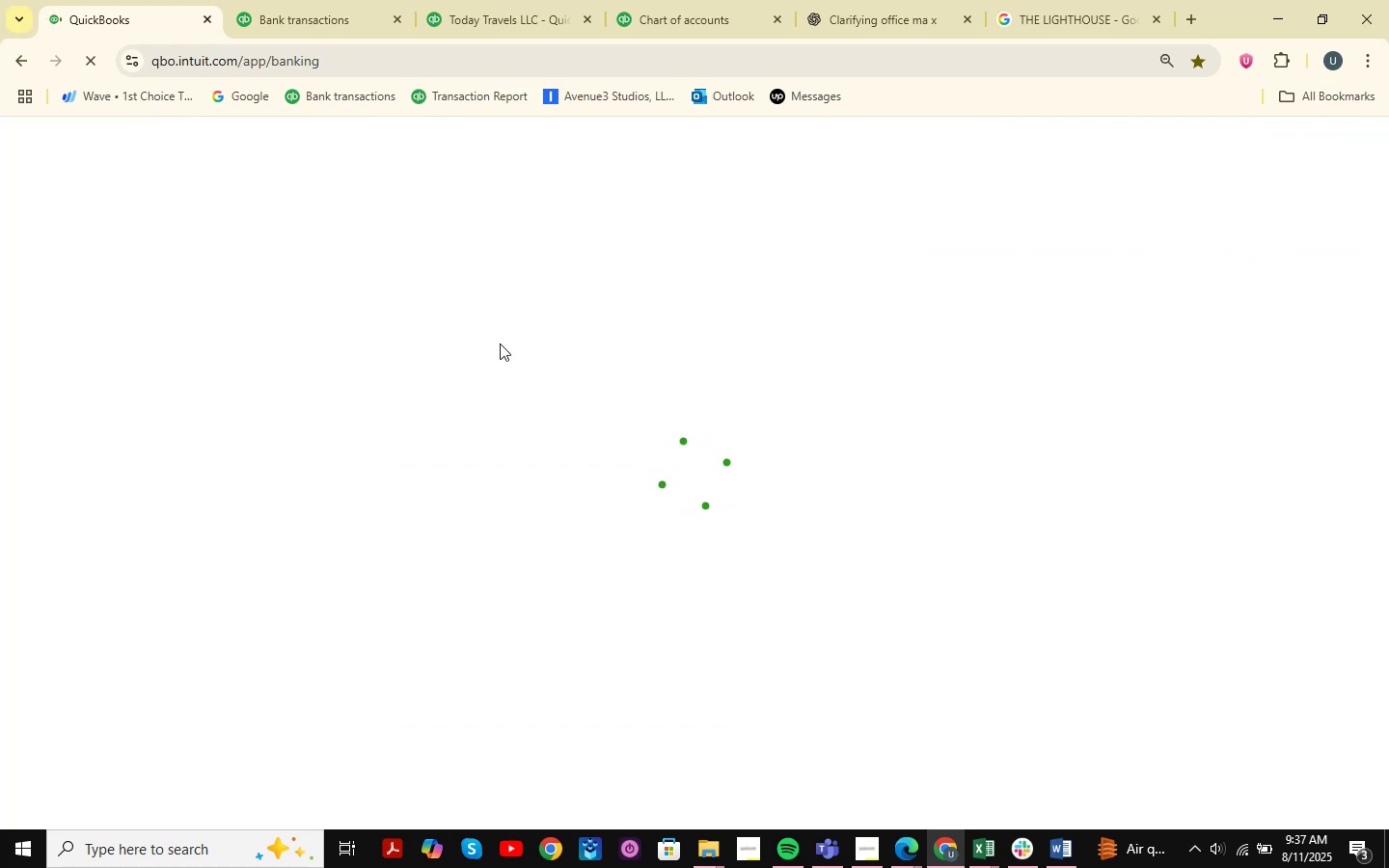 
scroll: coordinate [630, 402], scroll_direction: down, amount: 2.0
 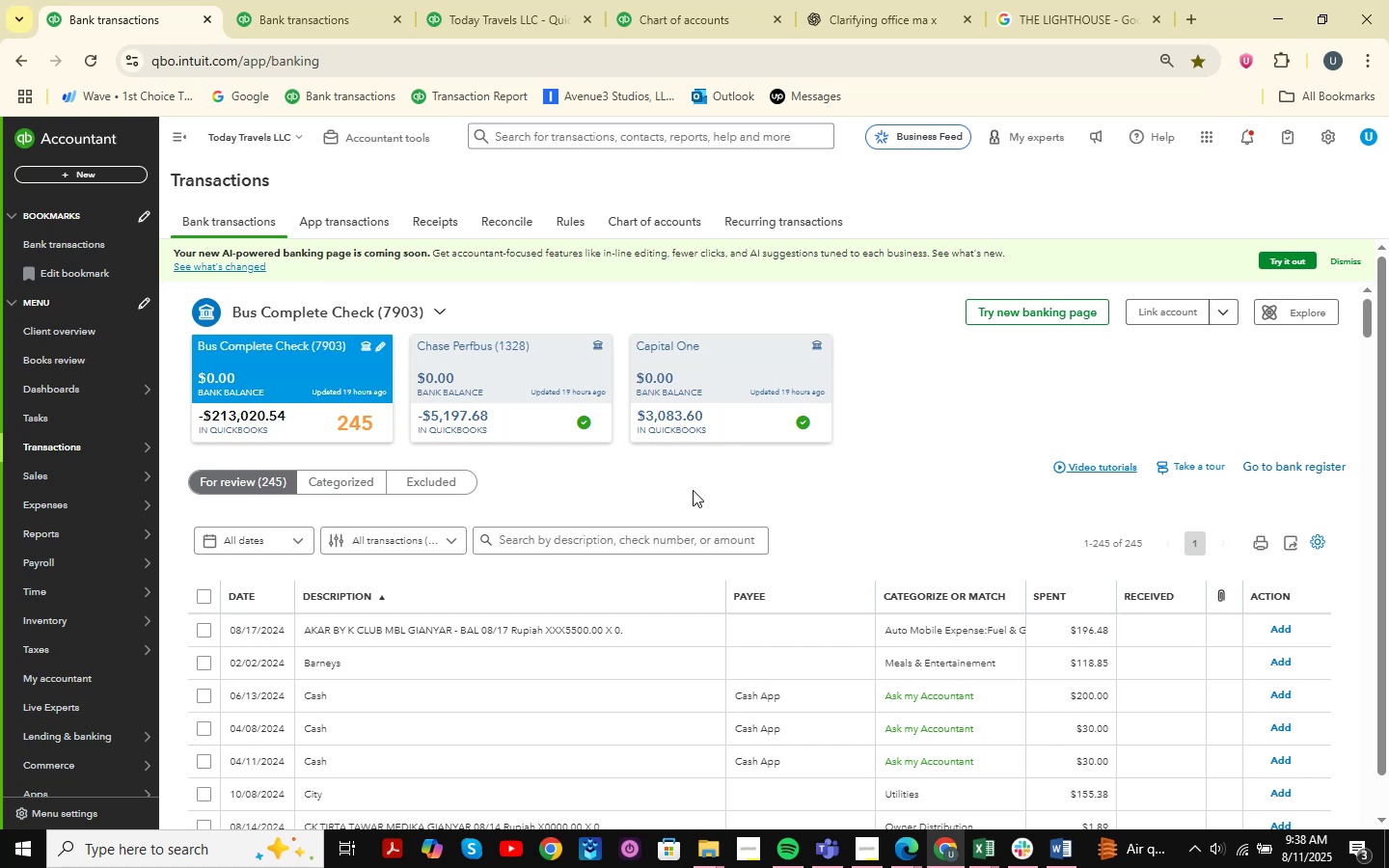 
wait(19.09)
 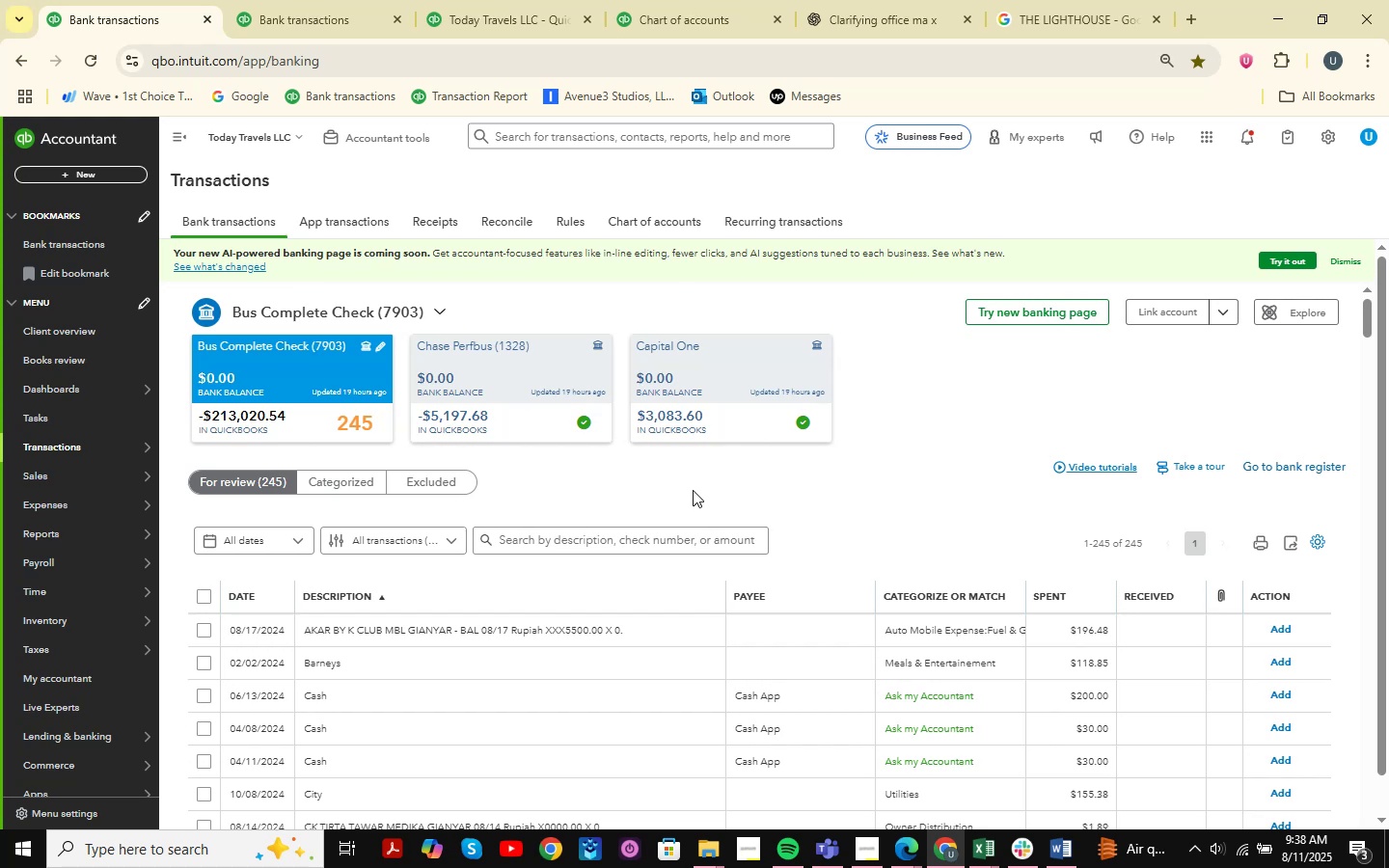 
scroll: coordinate [787, 640], scroll_direction: down, amount: 52.0
 